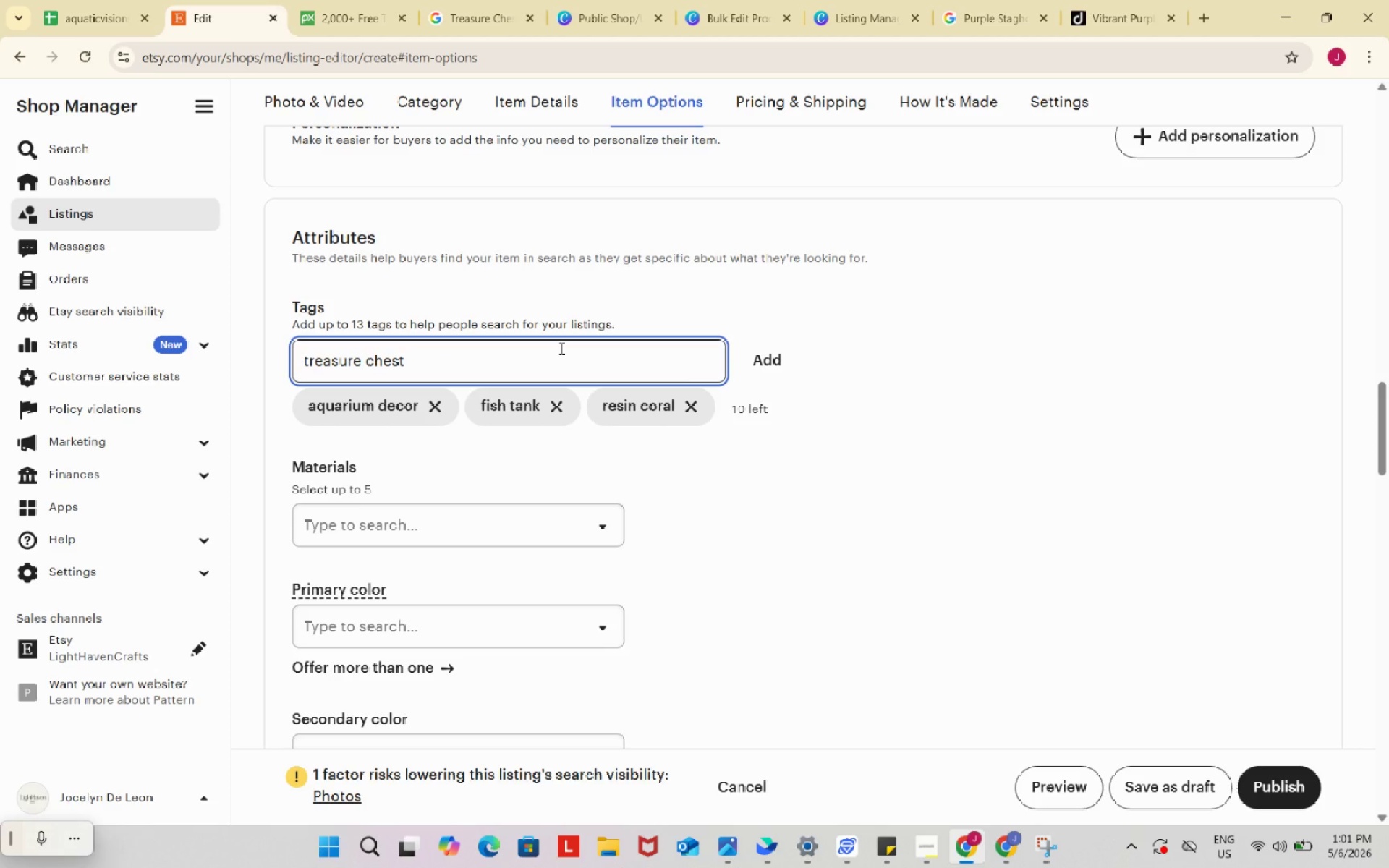 
key(Enter)
 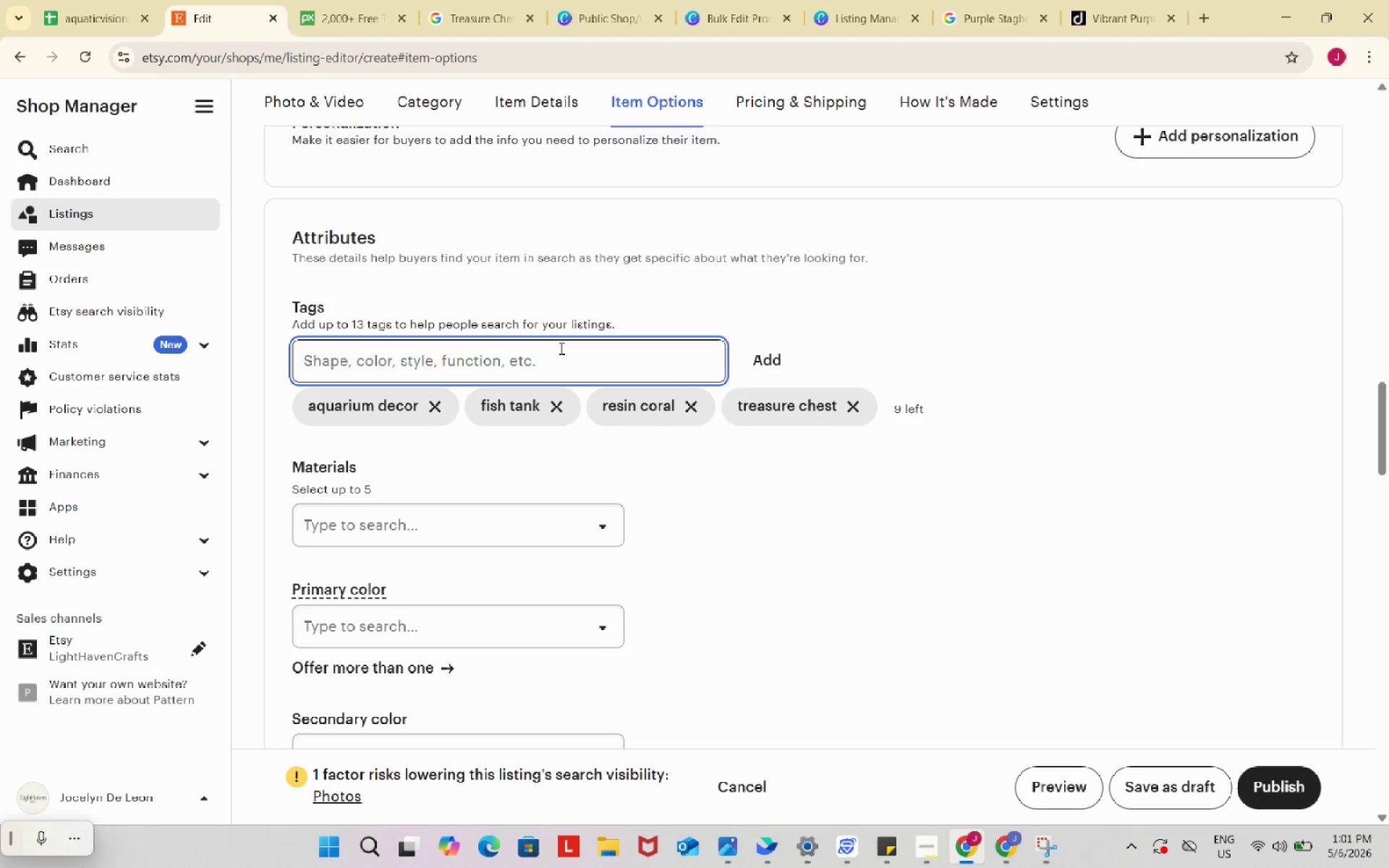 
type(bubbler decor)
 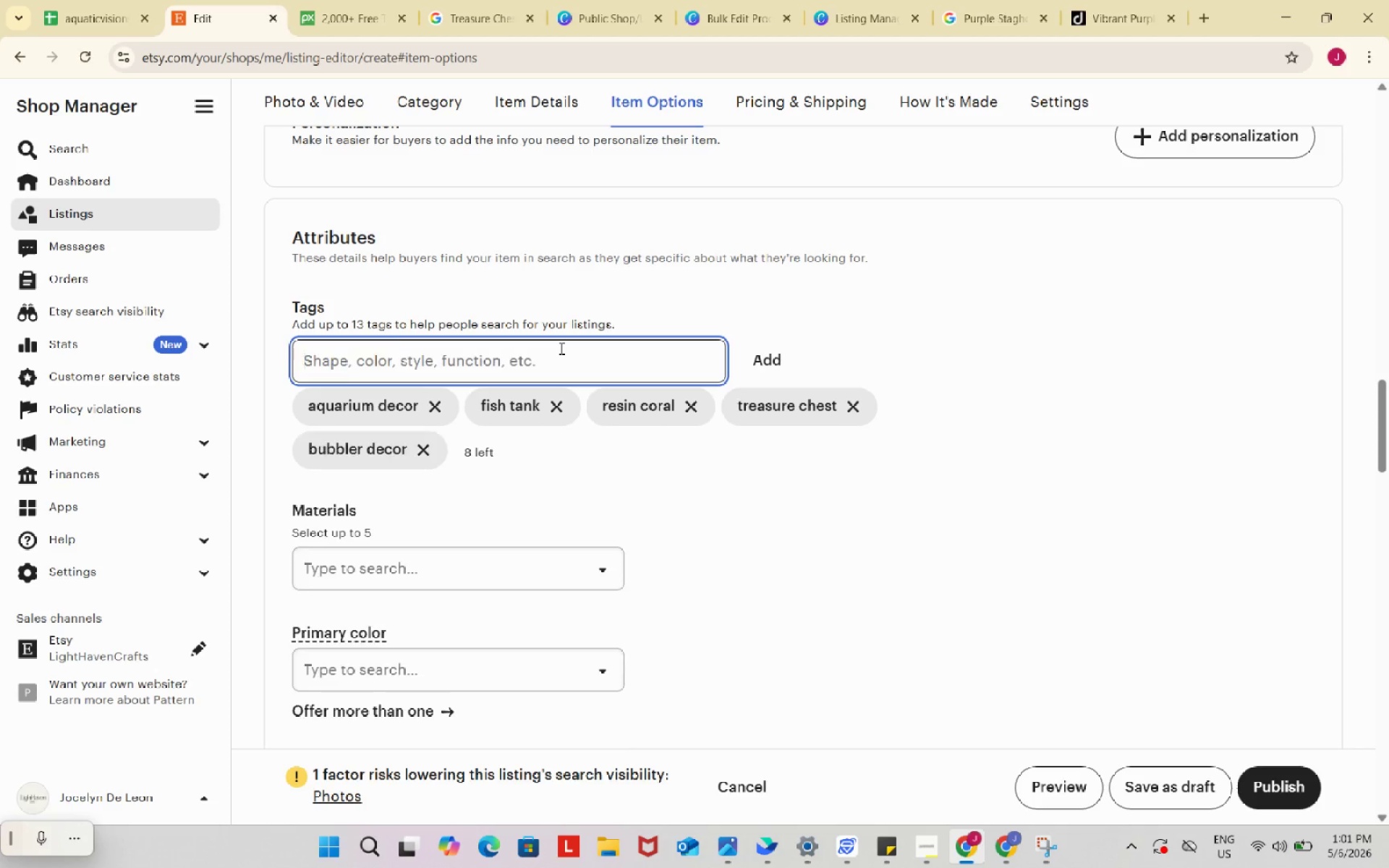 
key(Enter)
 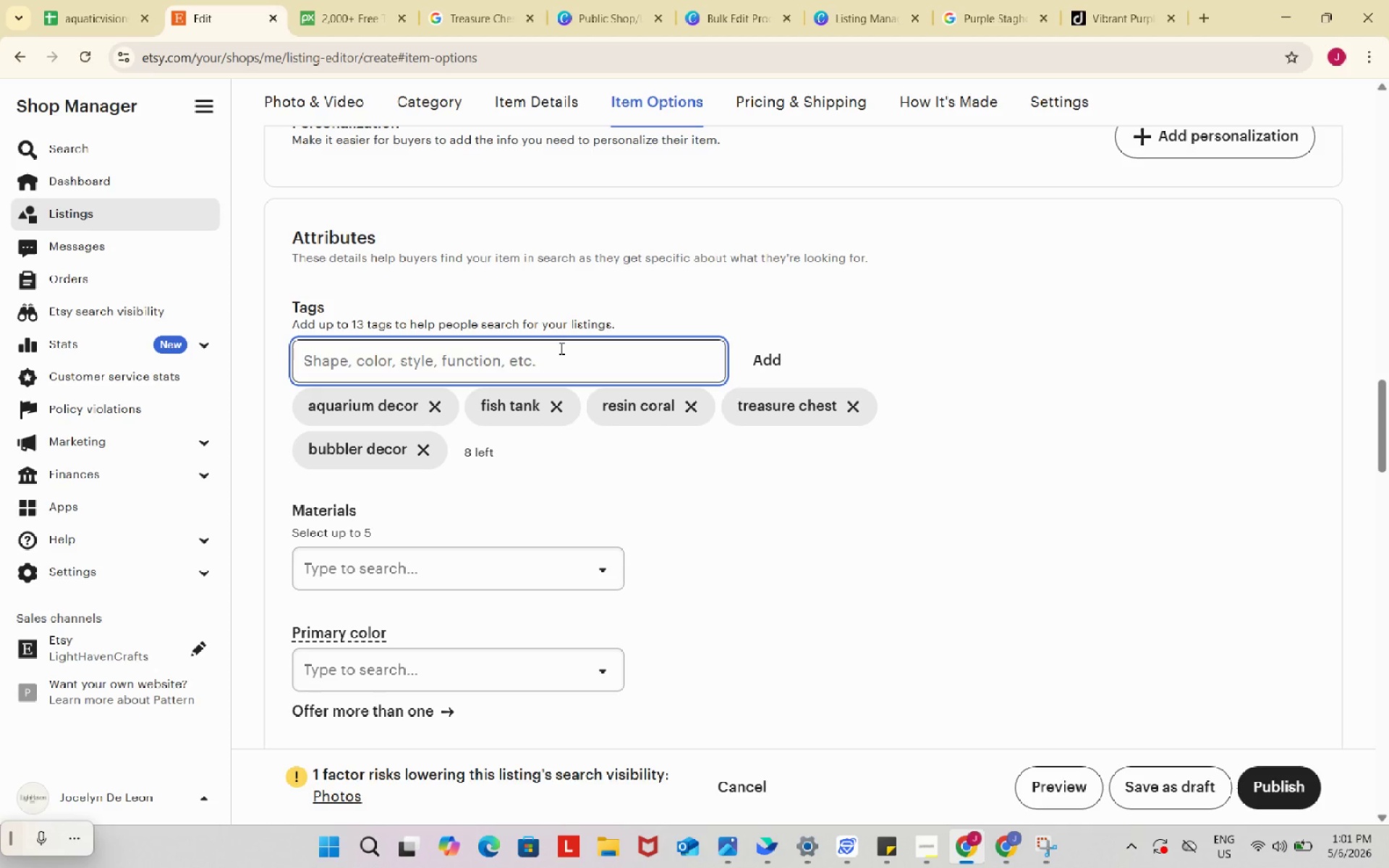 
type(tank ora)
key(Backspace)
type(nament)
 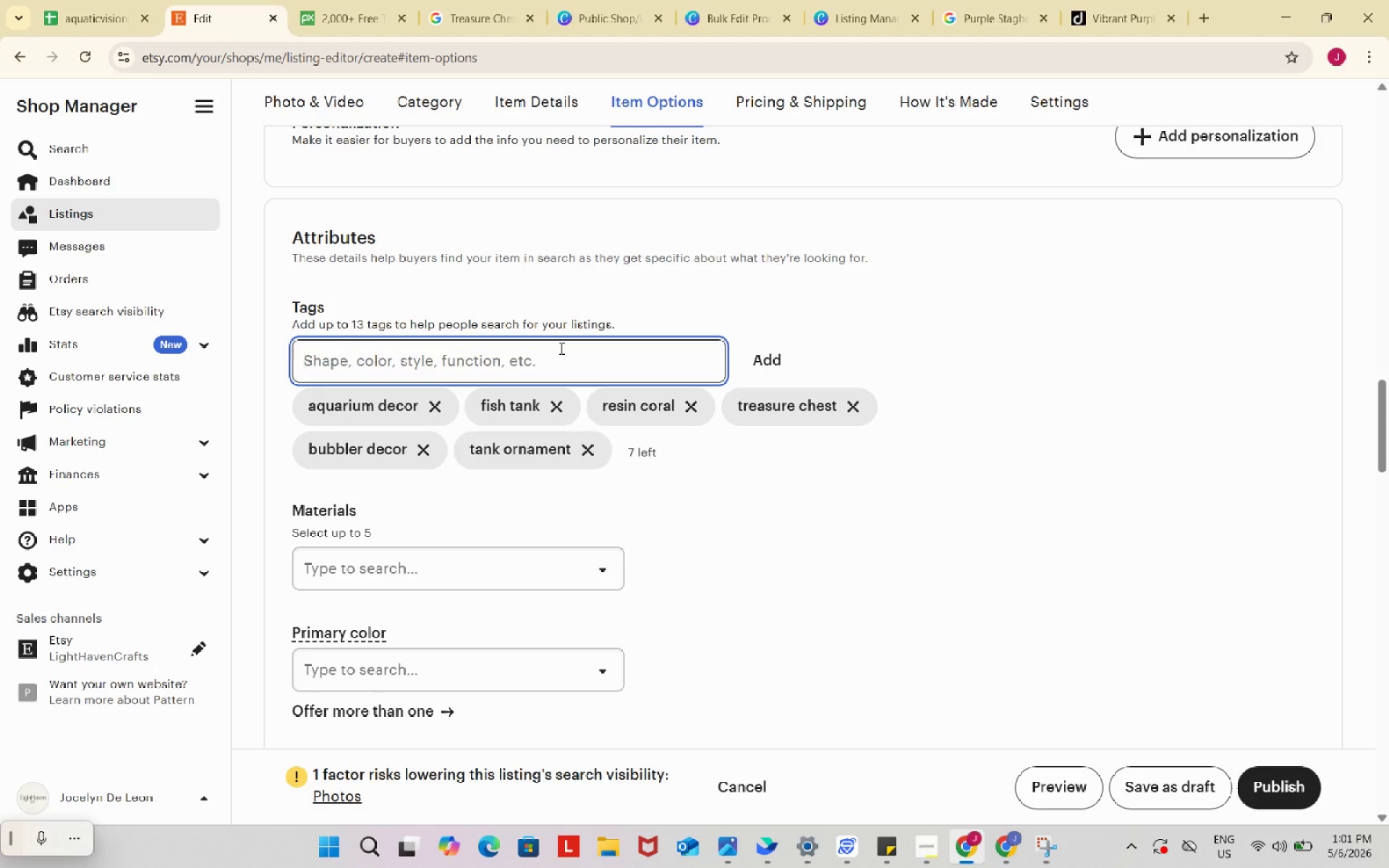 
key(Enter)
 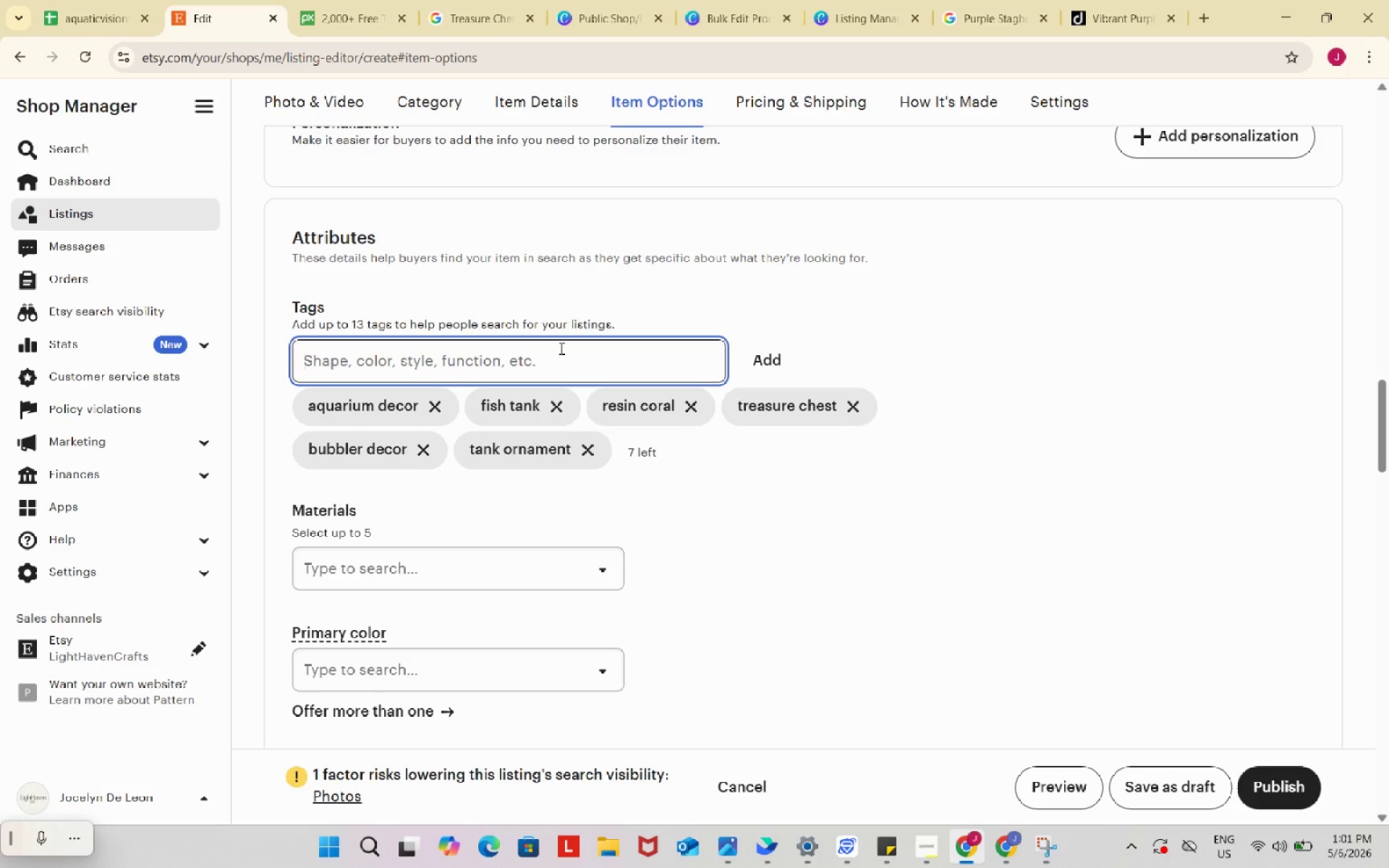 
type(aquarium cas)
key(Backspace)
type(ve)
 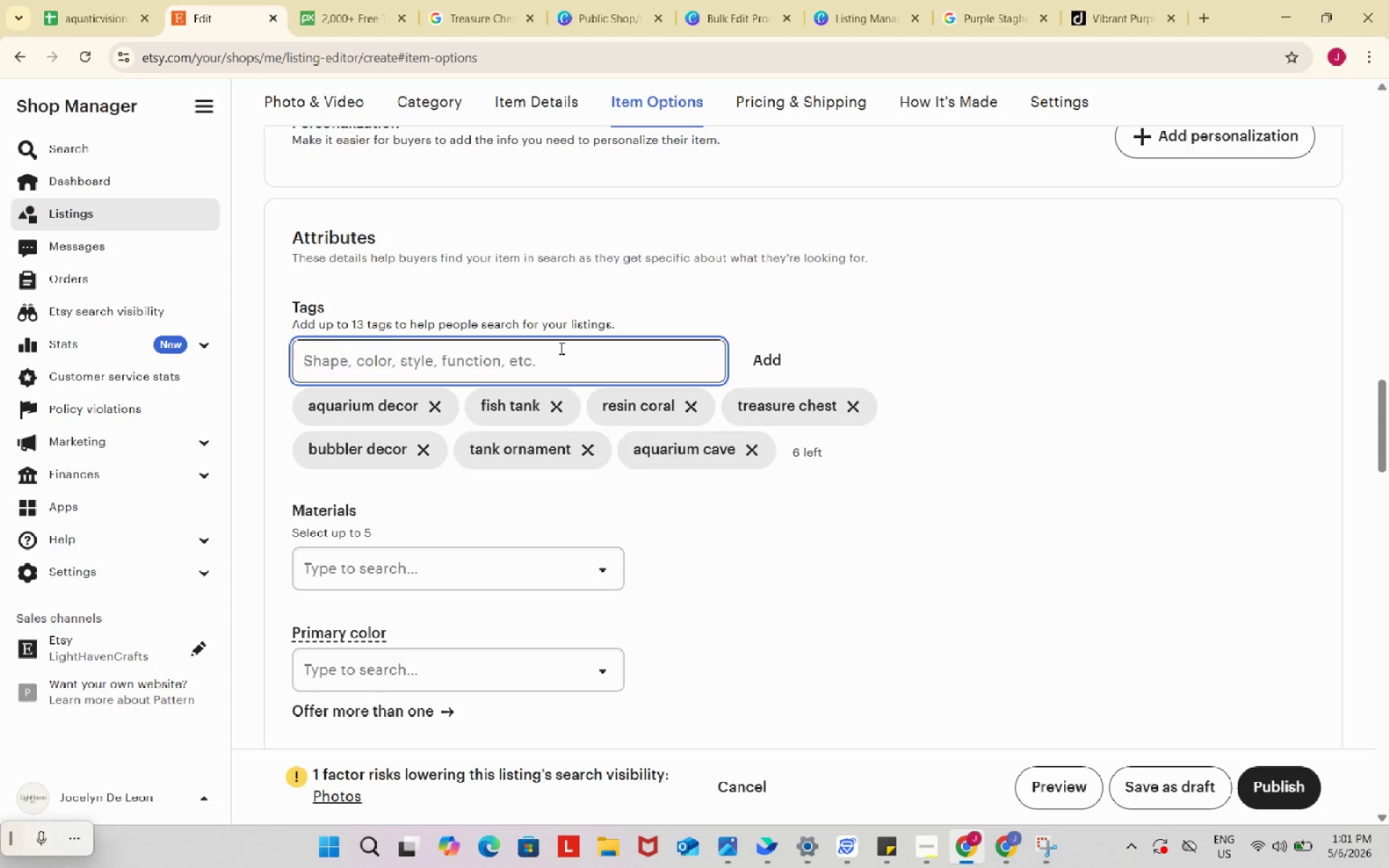 
key(Enter)
 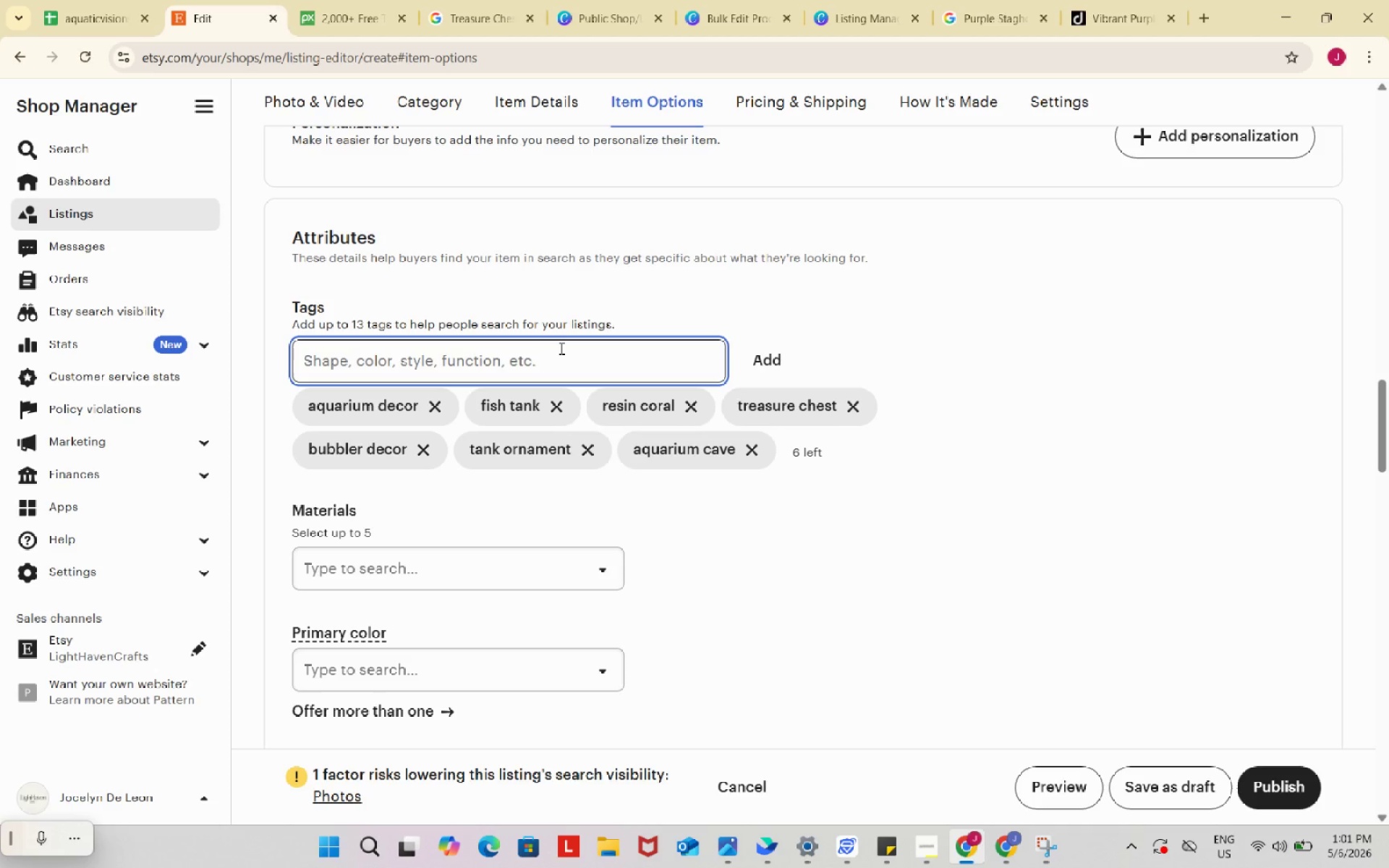 
type(fish hiding spot)
 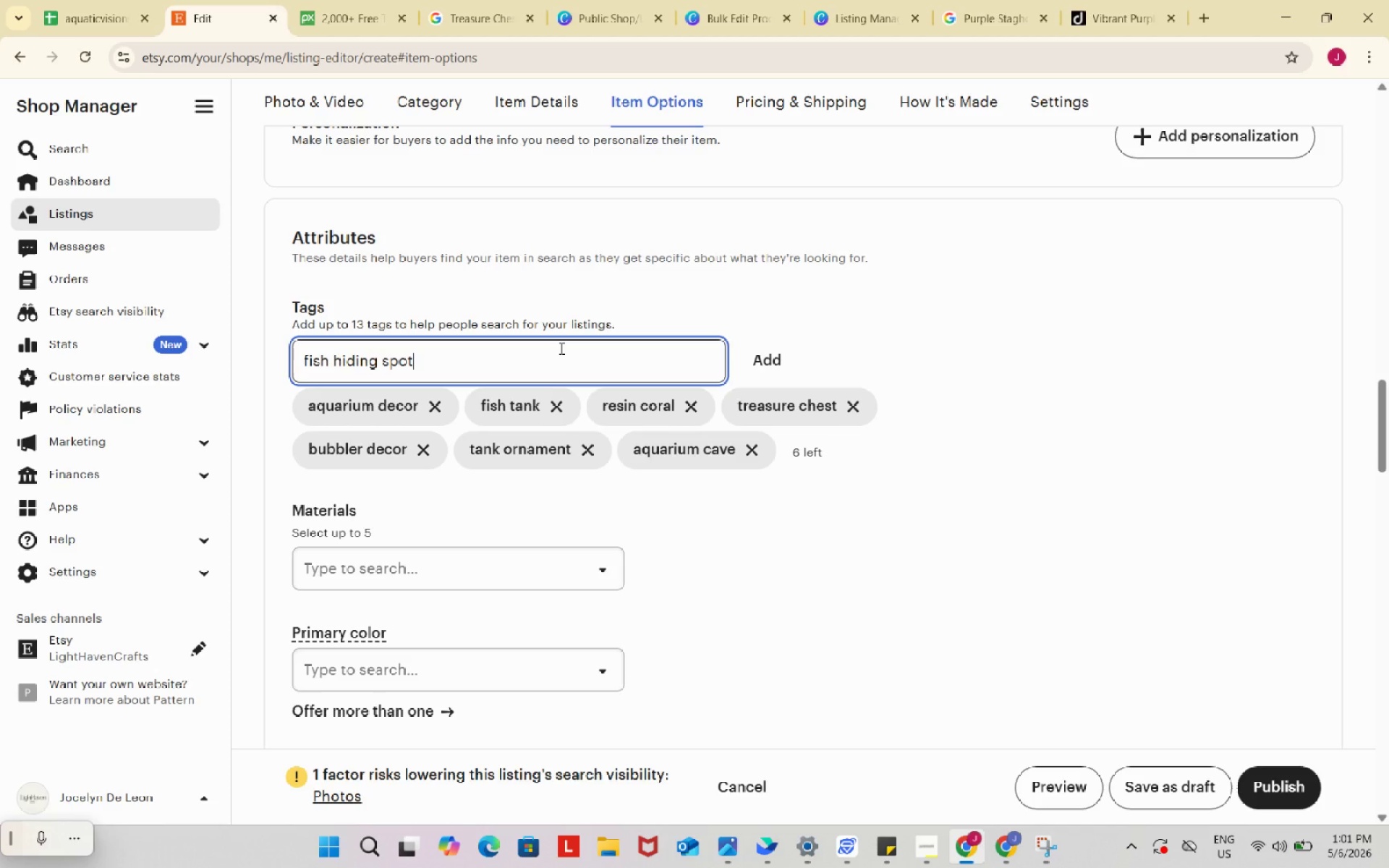 
key(Enter)
 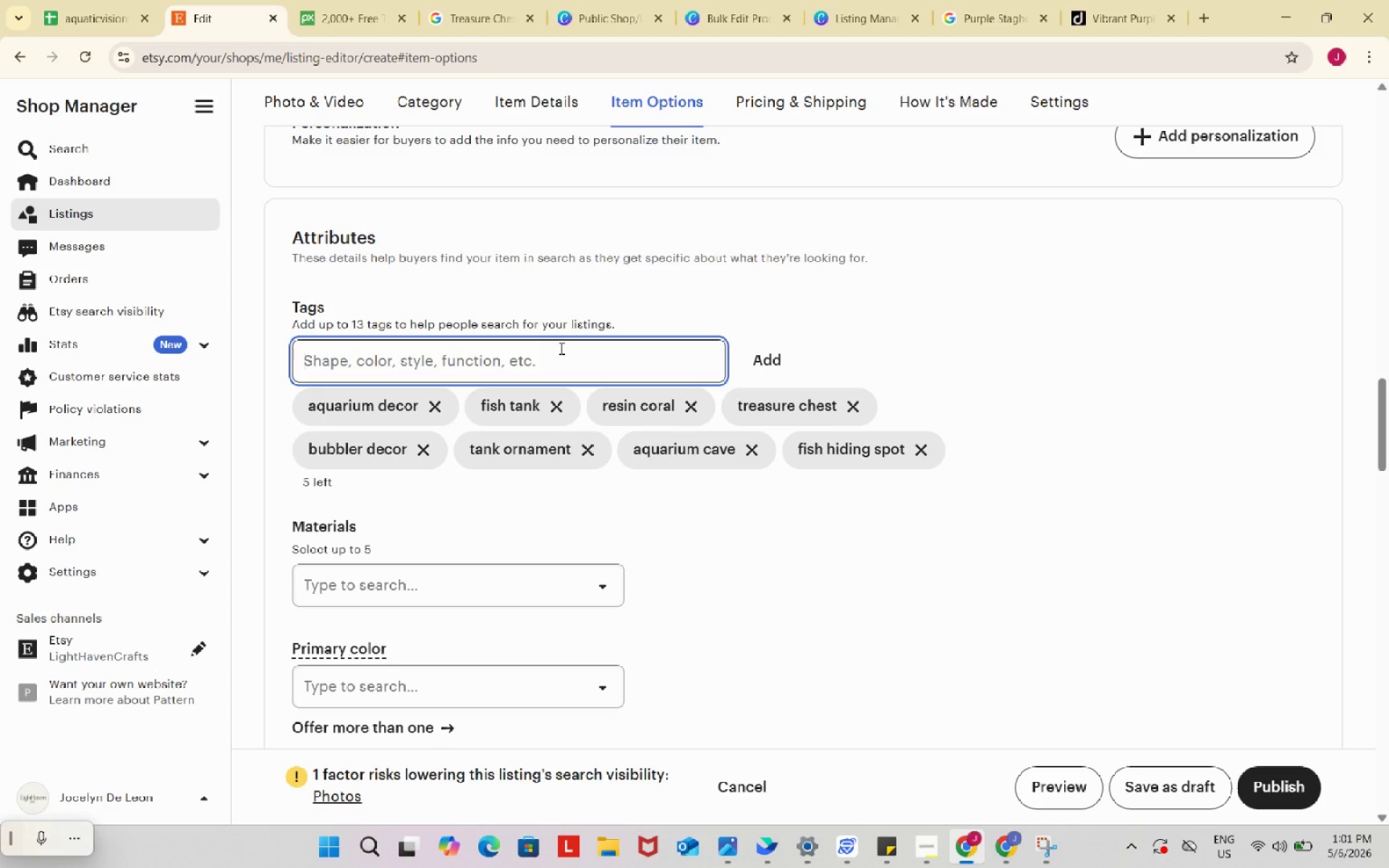 
type(resin decor)
 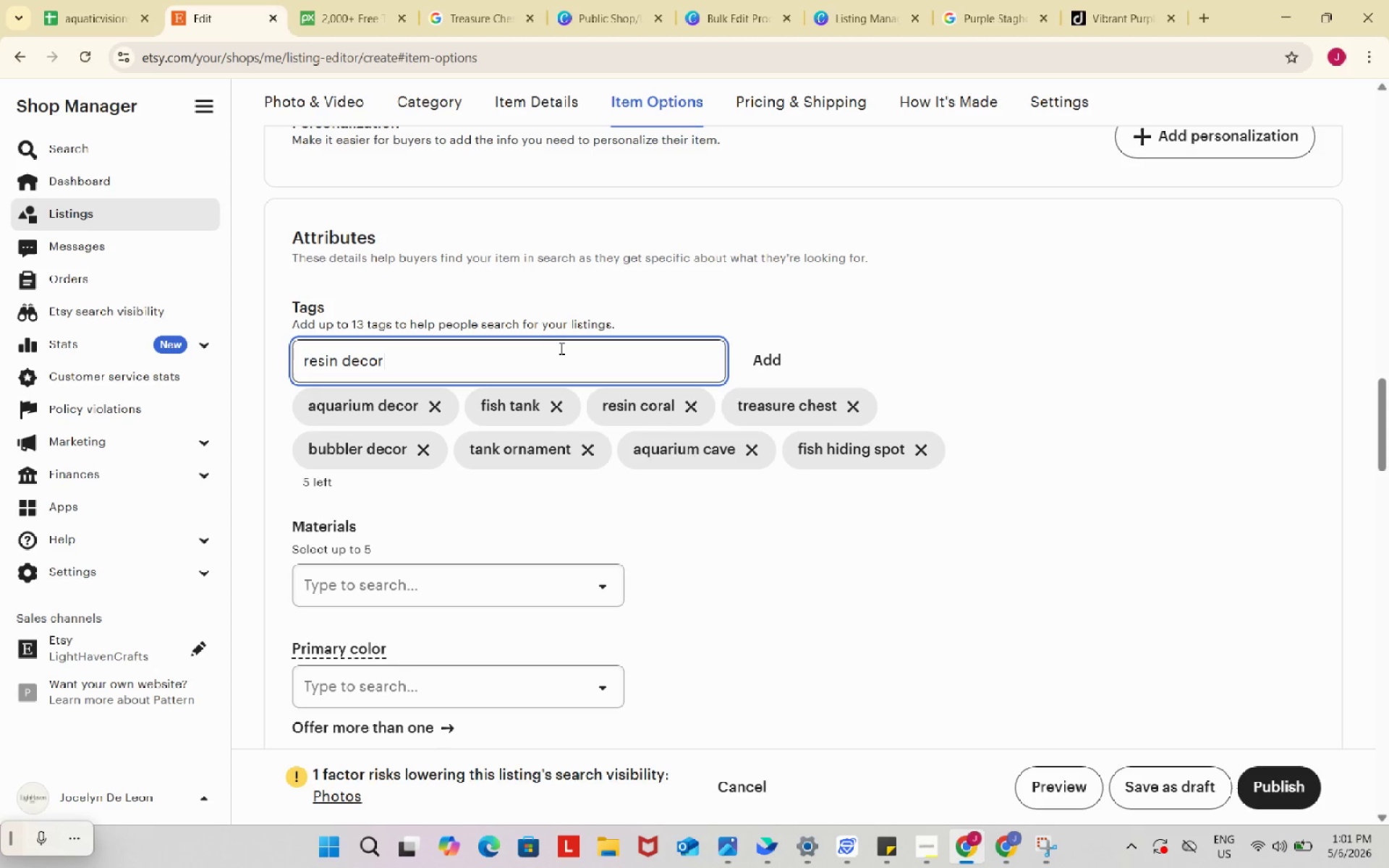 
key(Enter)
 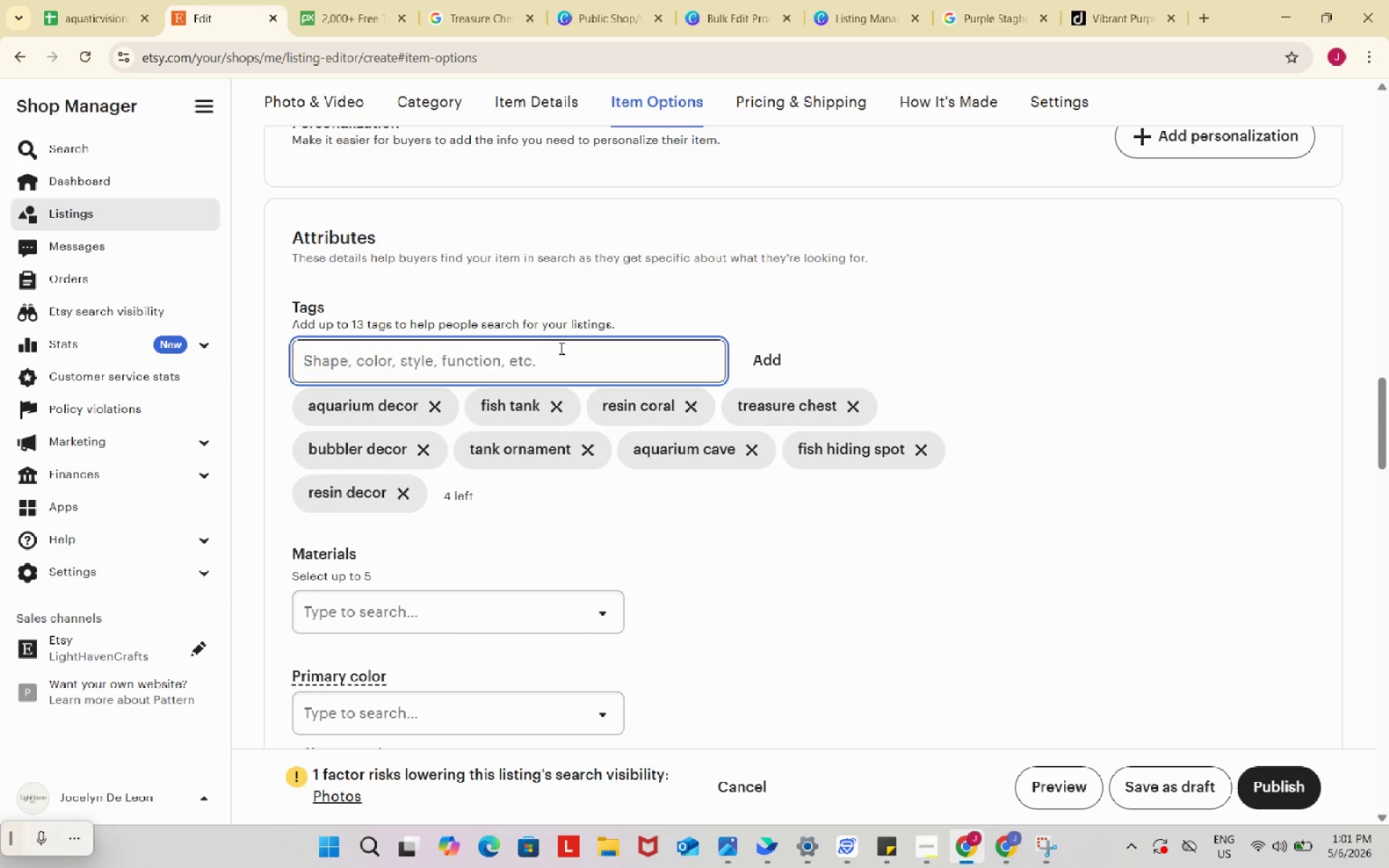 
type(aquascape decor)
 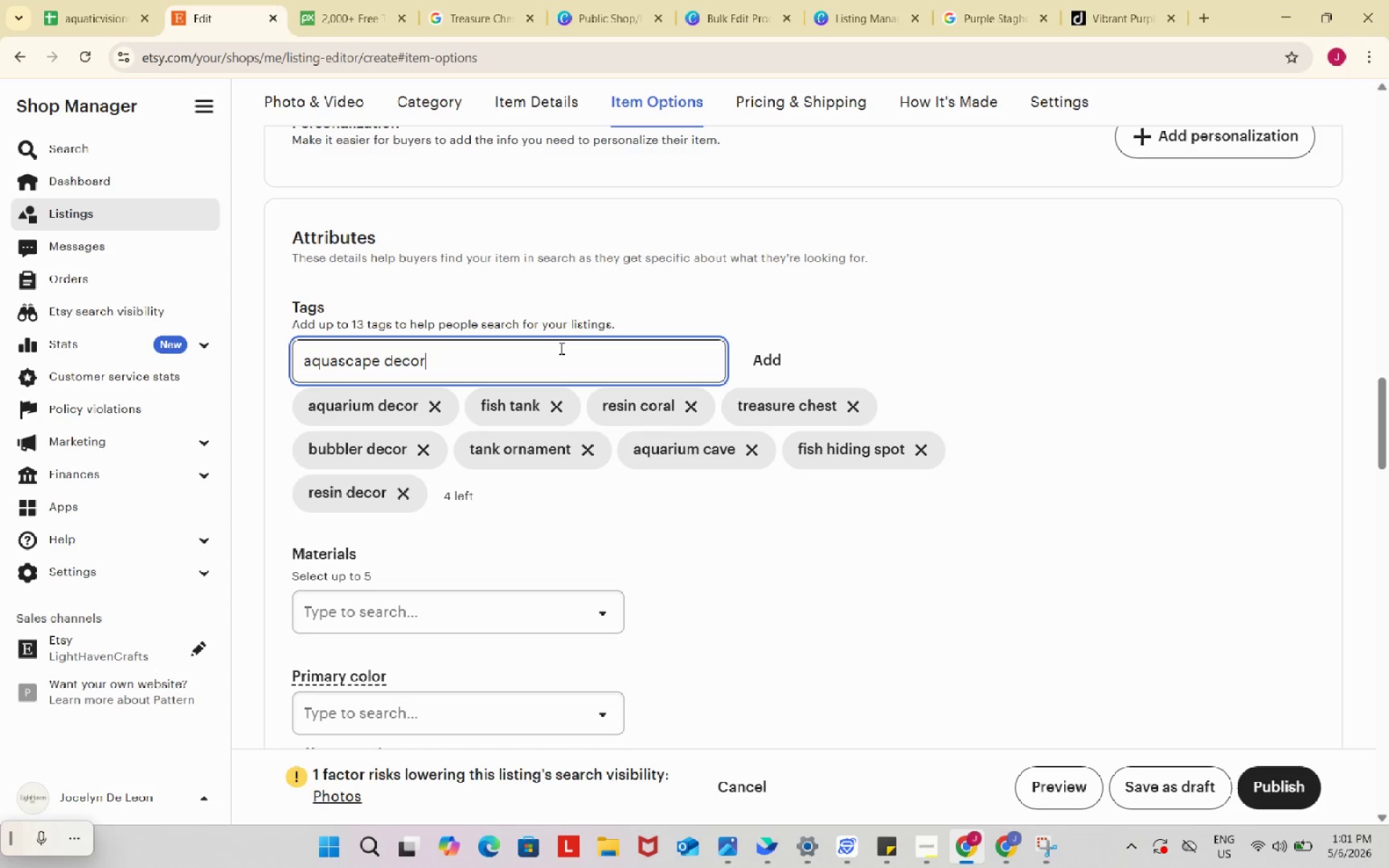 
key(Enter)
 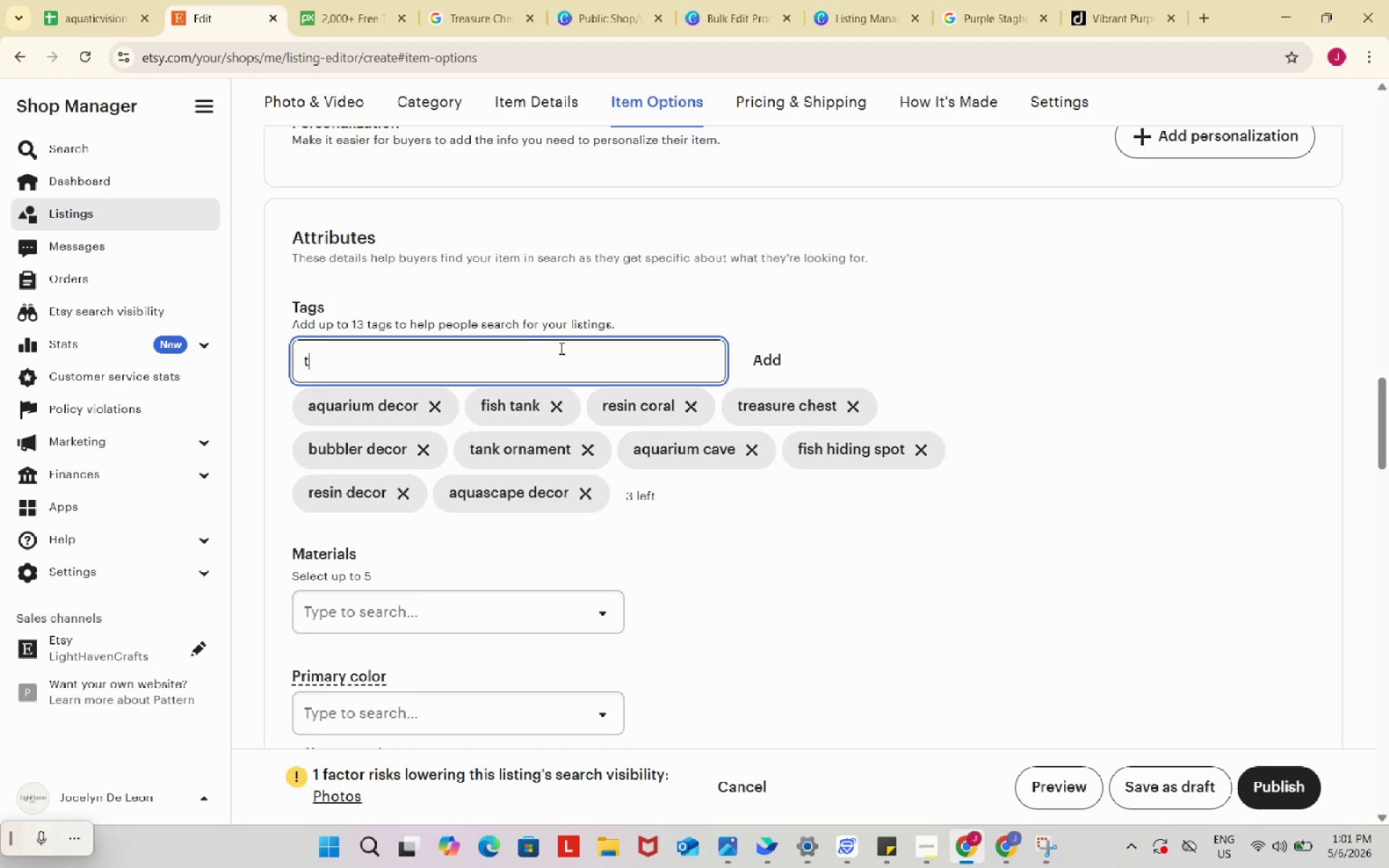 
type(tank cetenr)
key(Backspace)
key(Backspace)
key(Backspace)
key(Backspace)
type(nterpiece)
 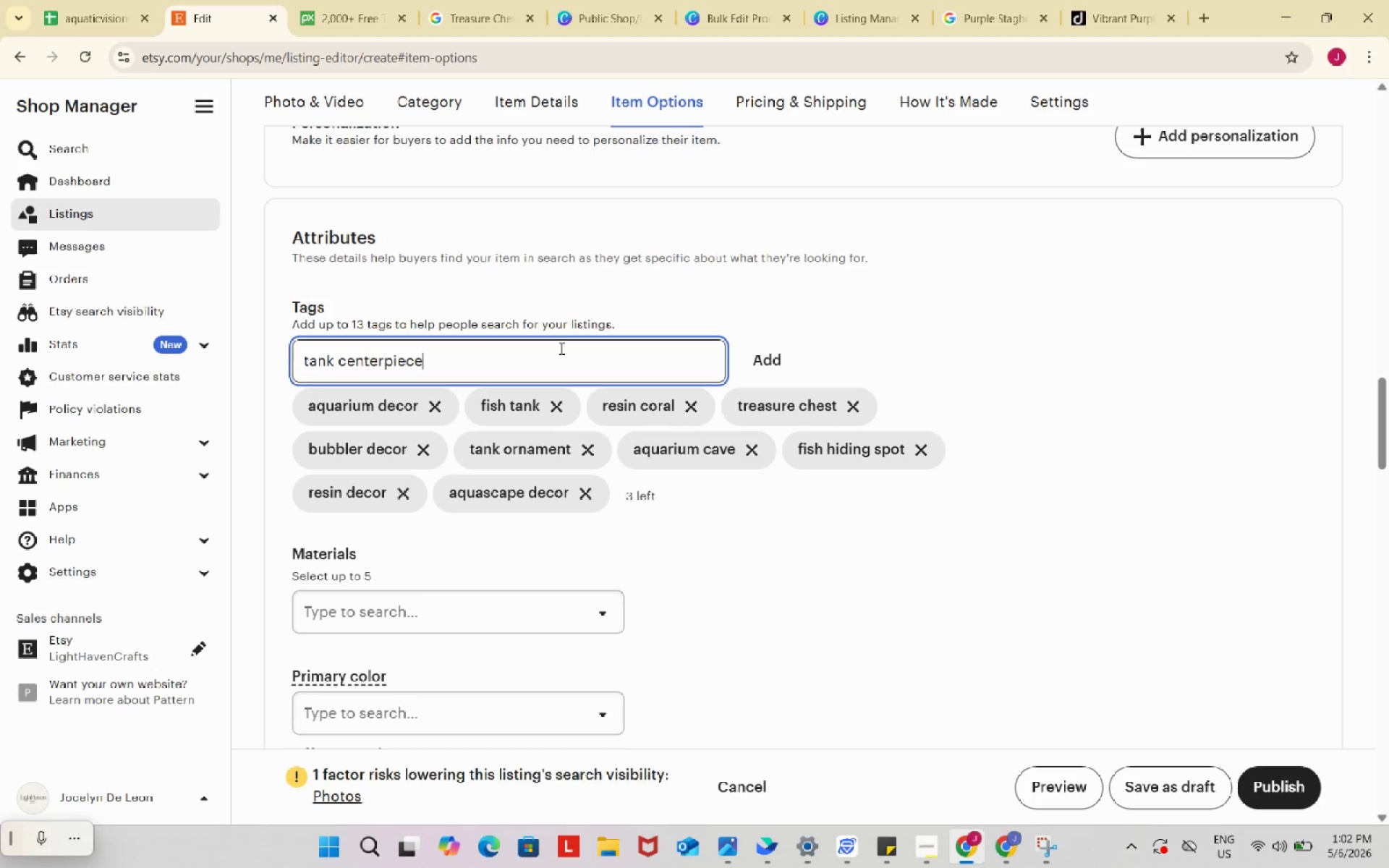 
key(Enter)
 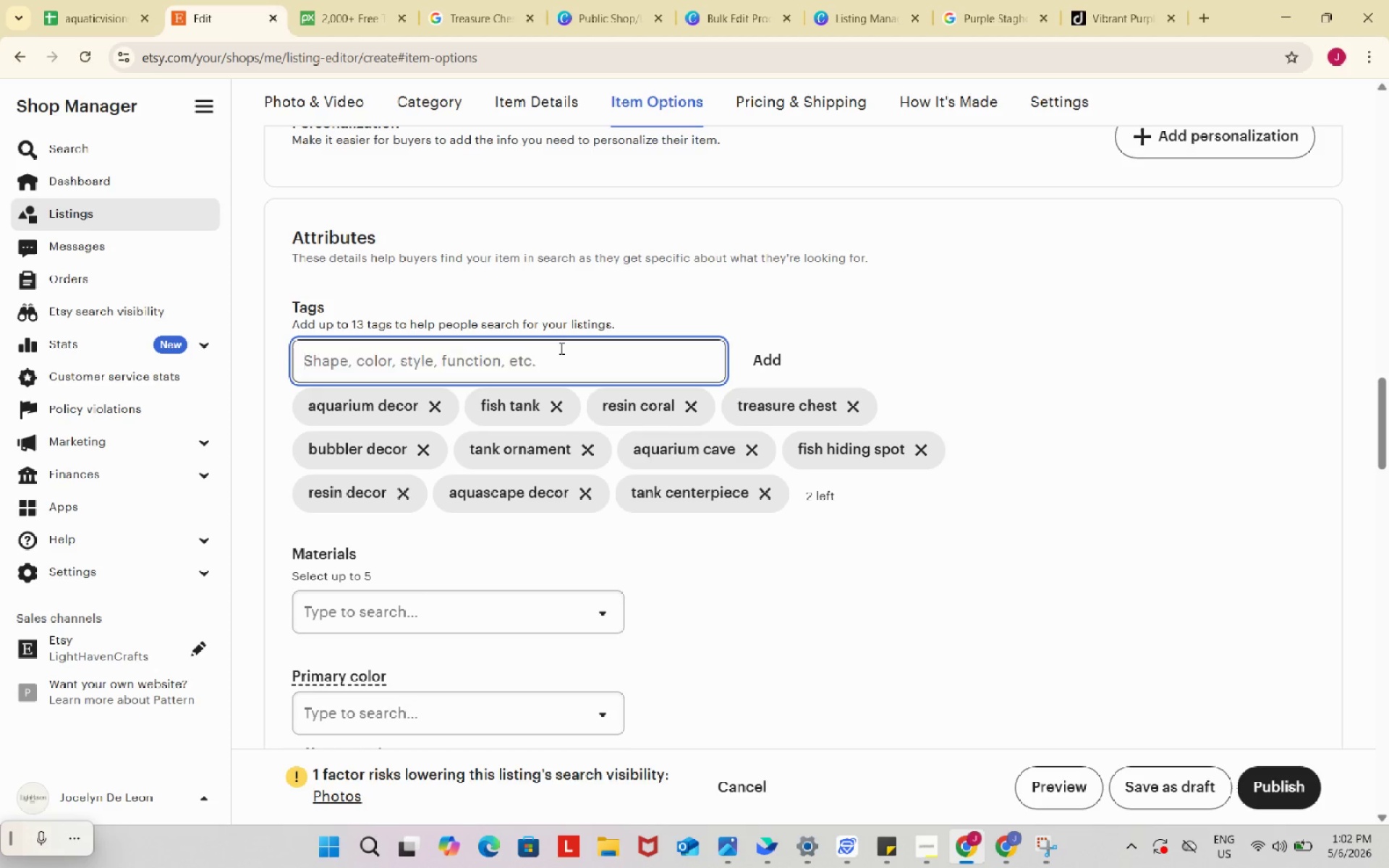 
type(pirate aquascape)
 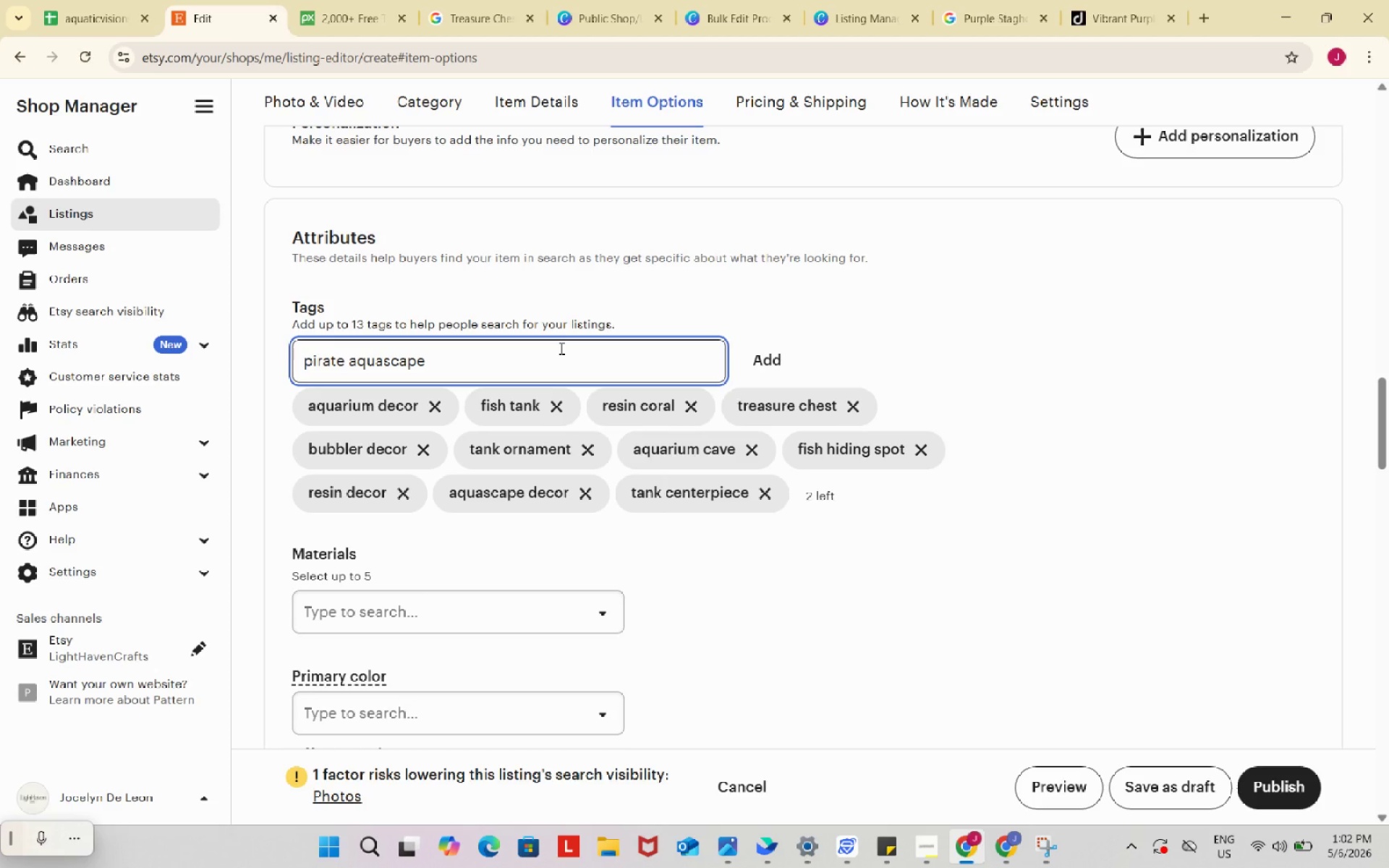 
key(Enter)
 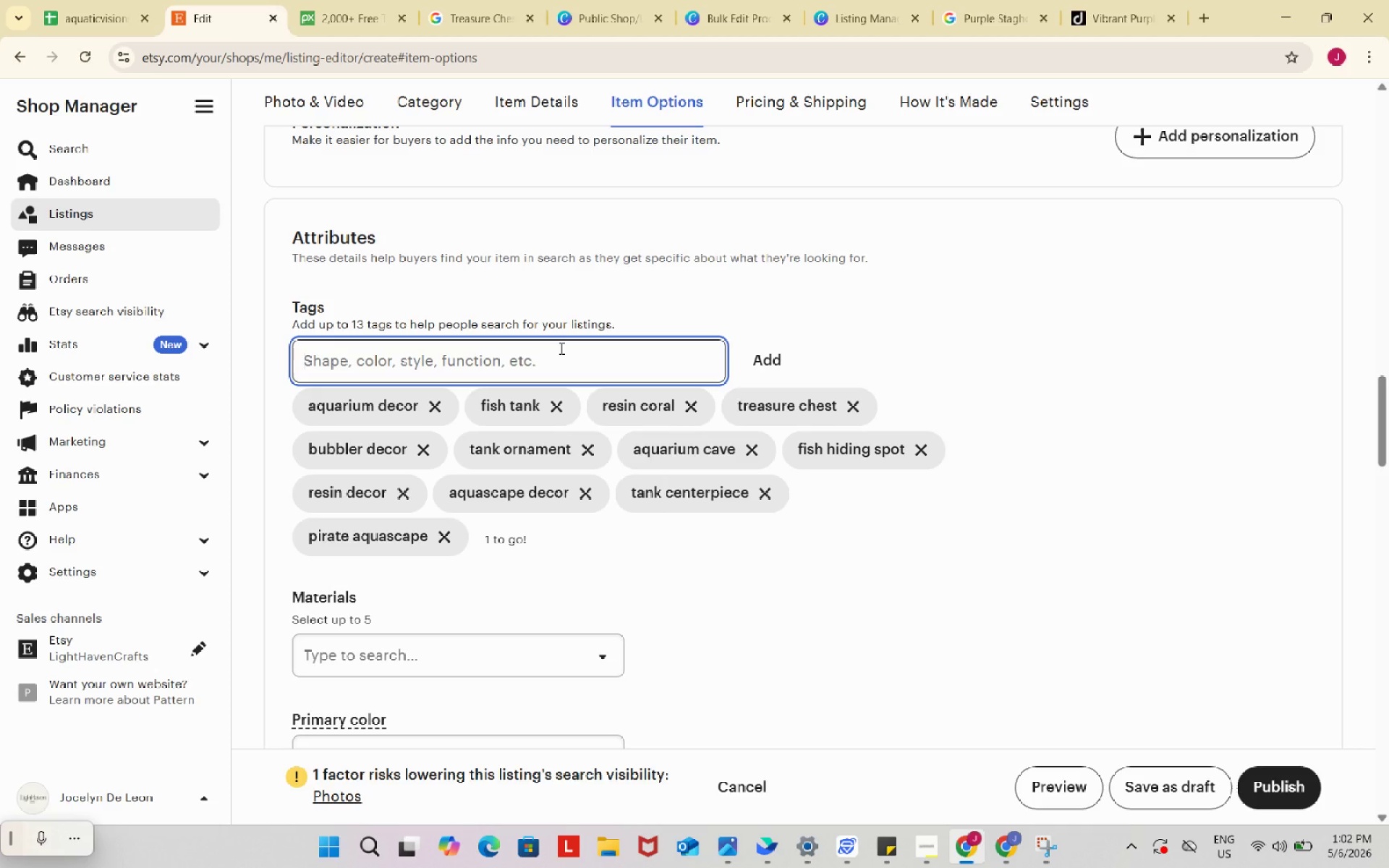 
type(tank centerpiece)
 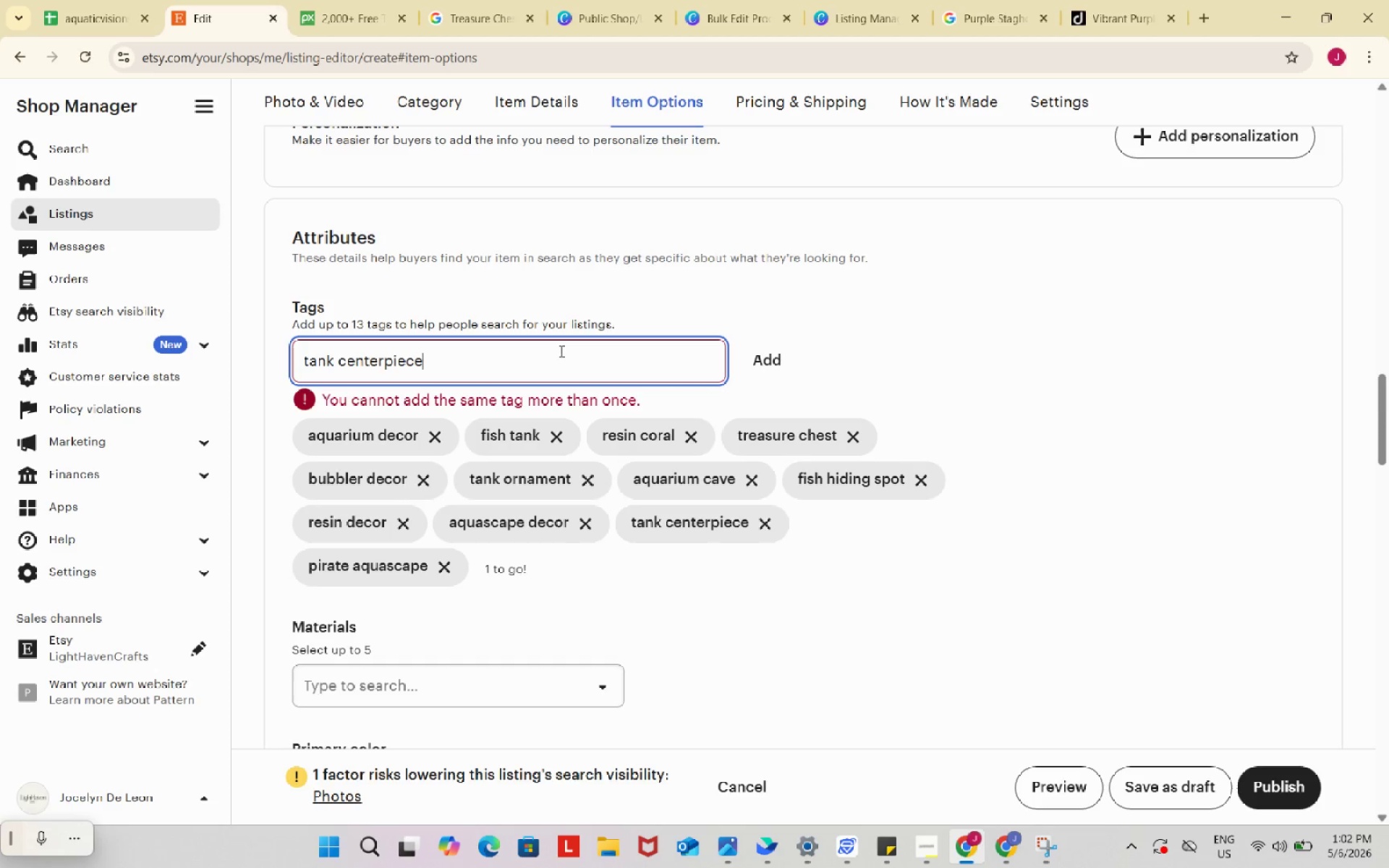 
wait(8.53)
 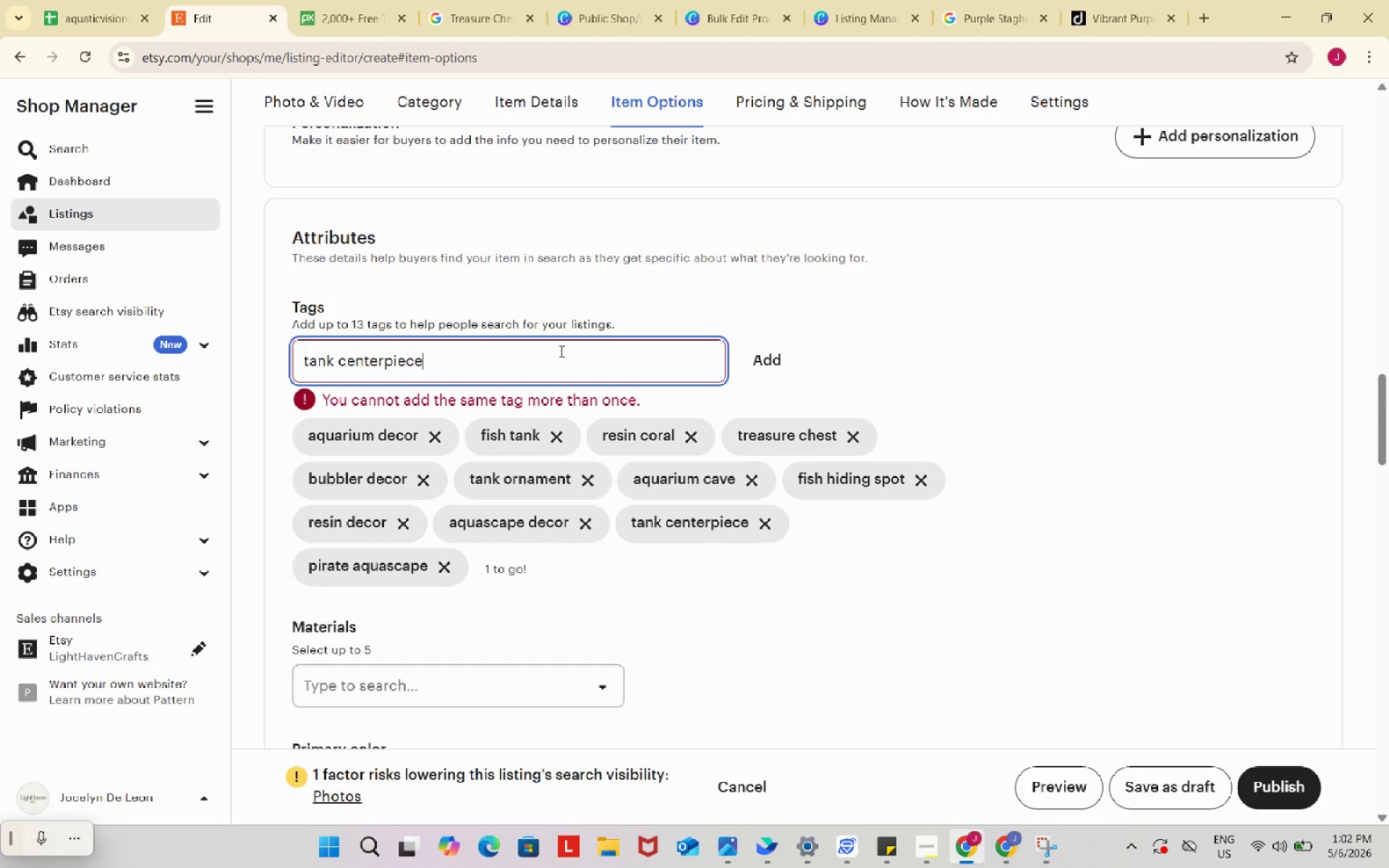 
left_click_drag(start_coordinate=[560, 351], to_coordinate=[302, 367])
 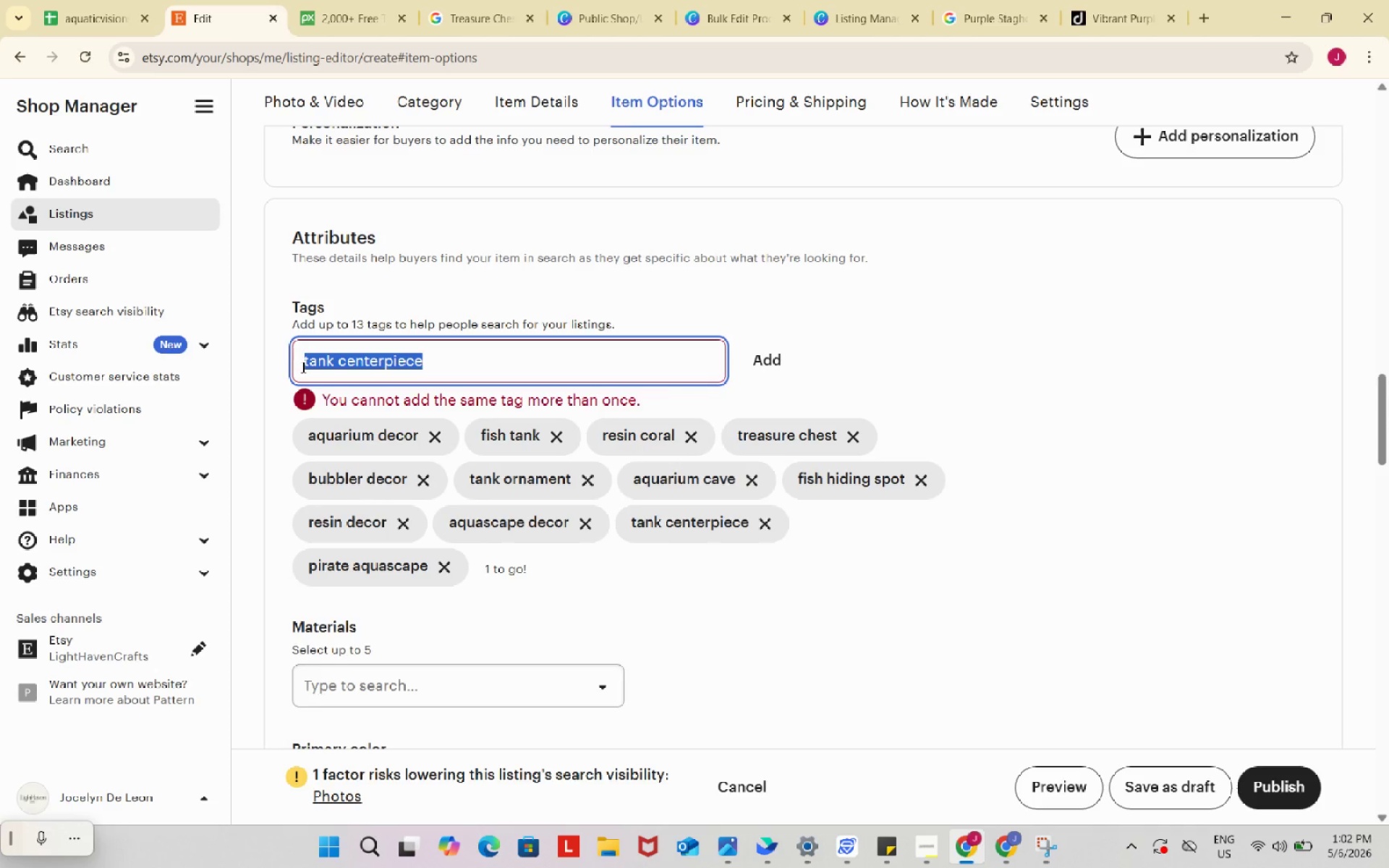 
type(pirate decor)
 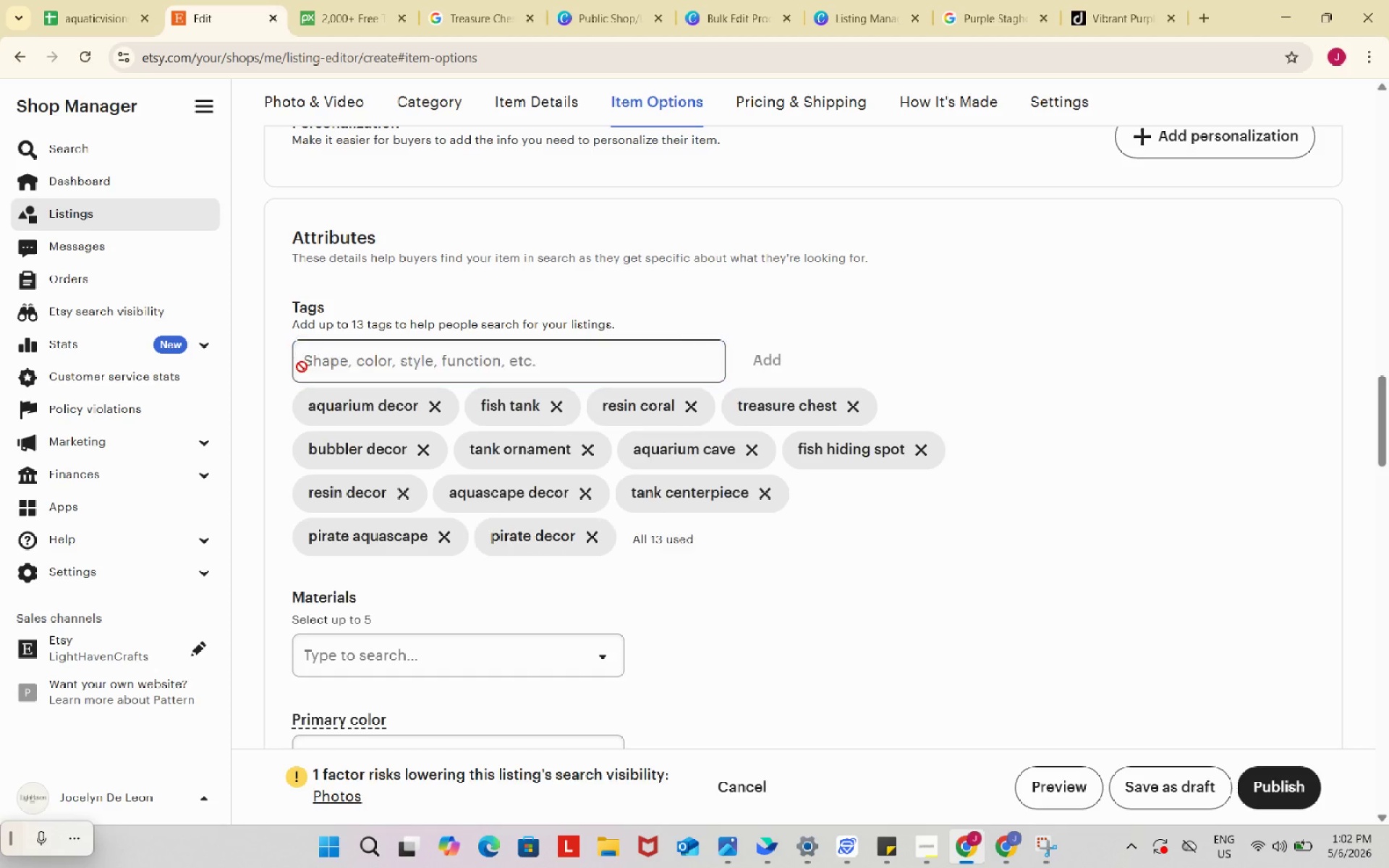 
key(Enter)
 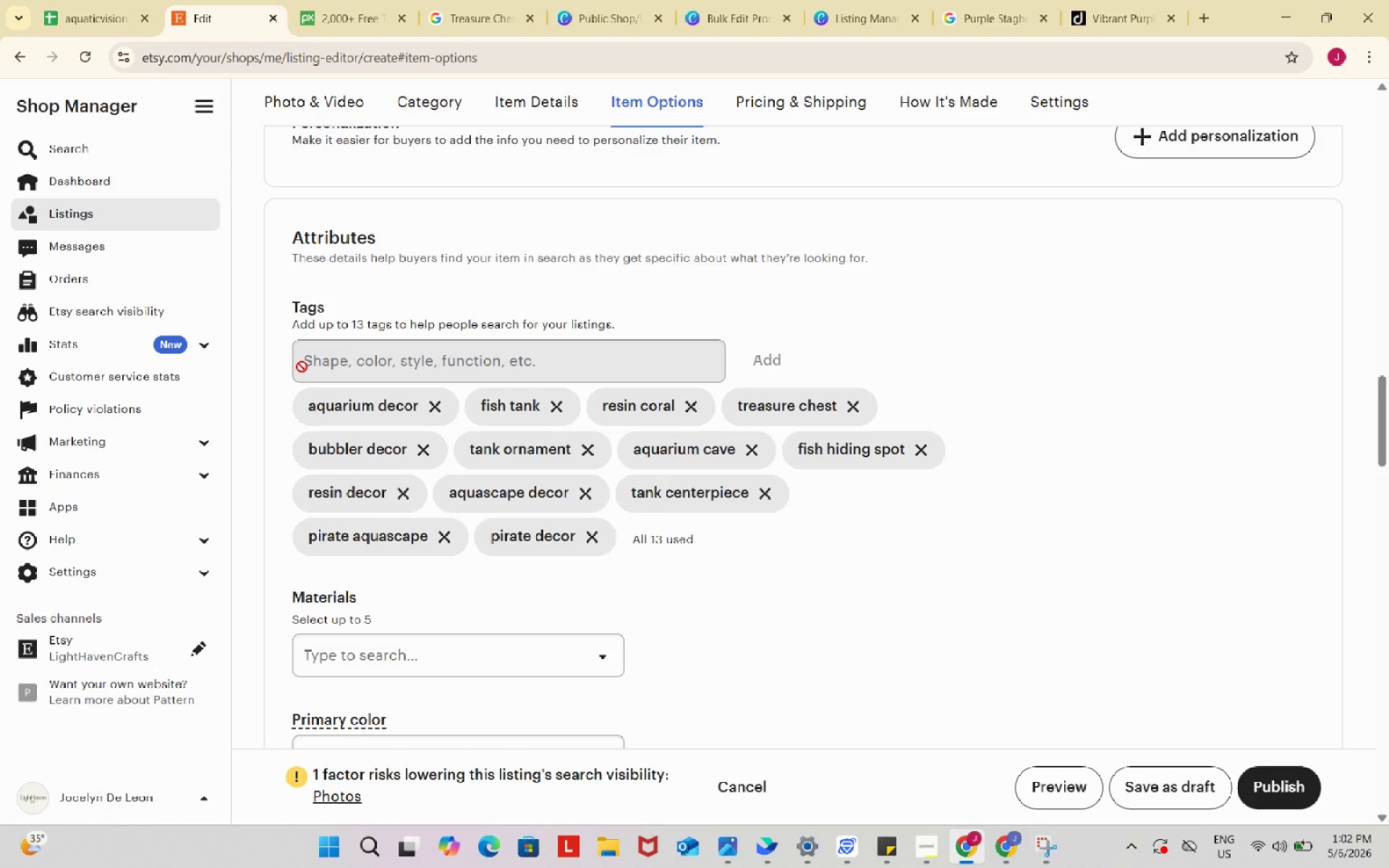 
type(a)
key(Backspace)
type(fis)
 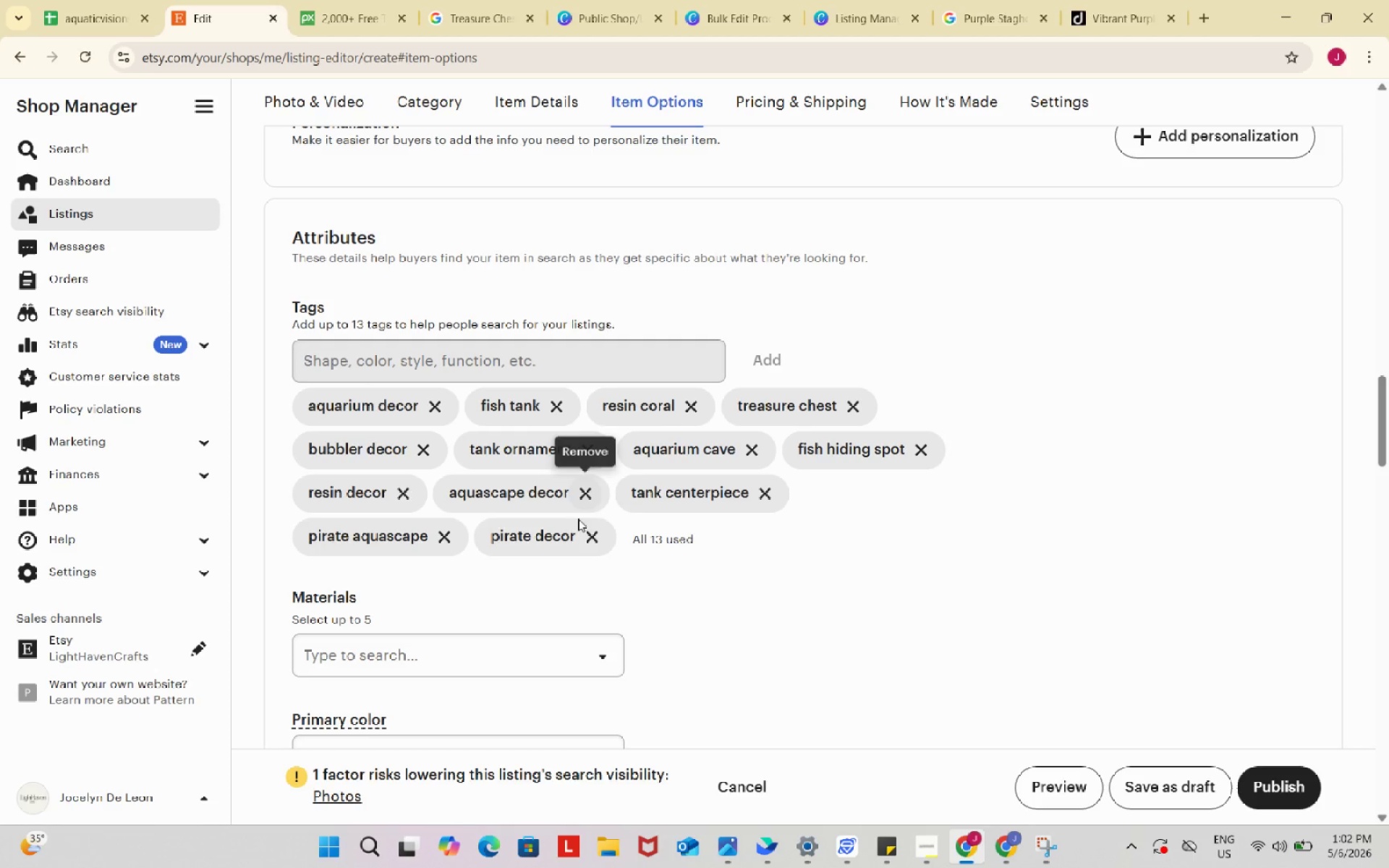 
left_click([587, 537])
 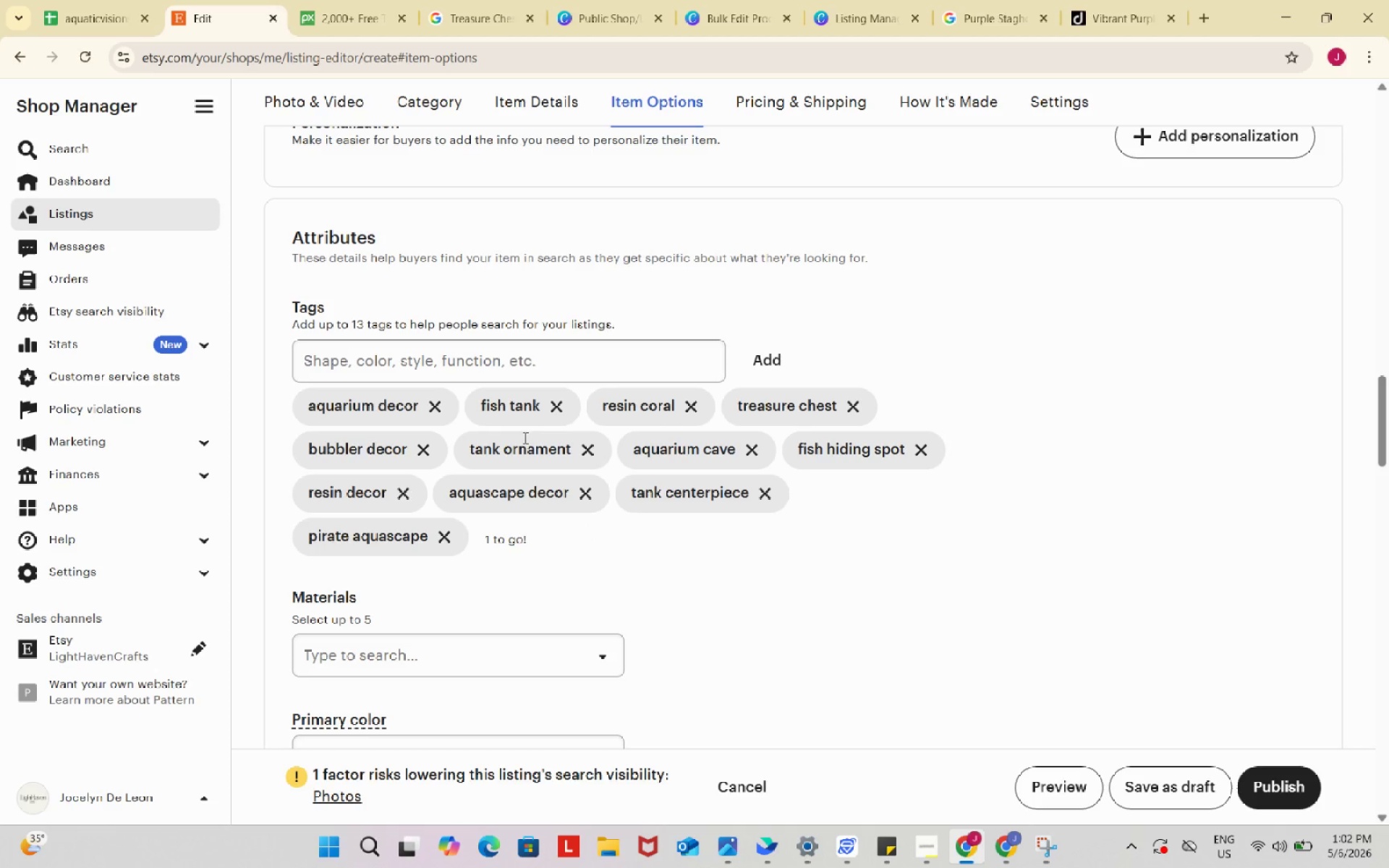 
left_click([499, 369])
 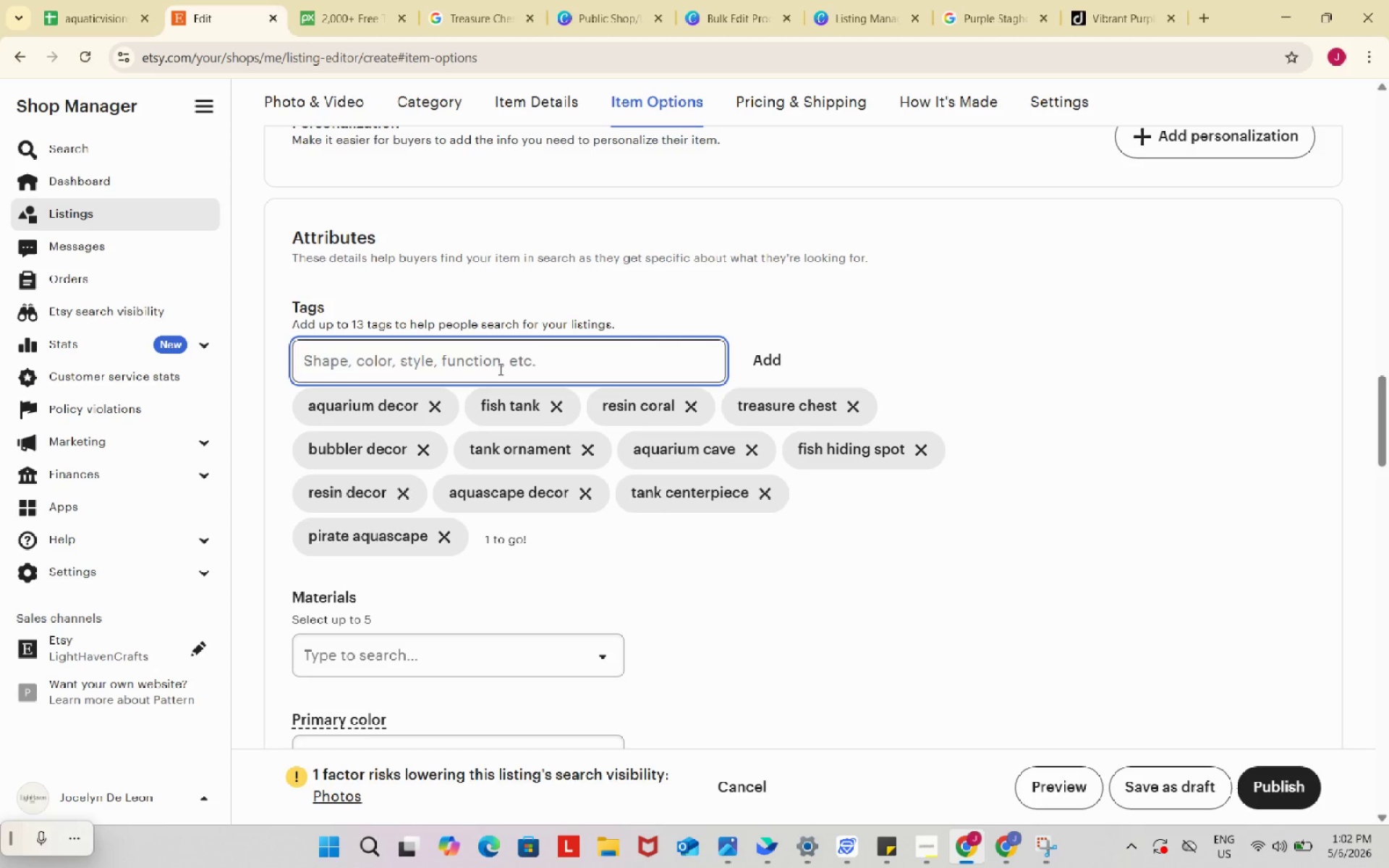 
type(underwater decor)
 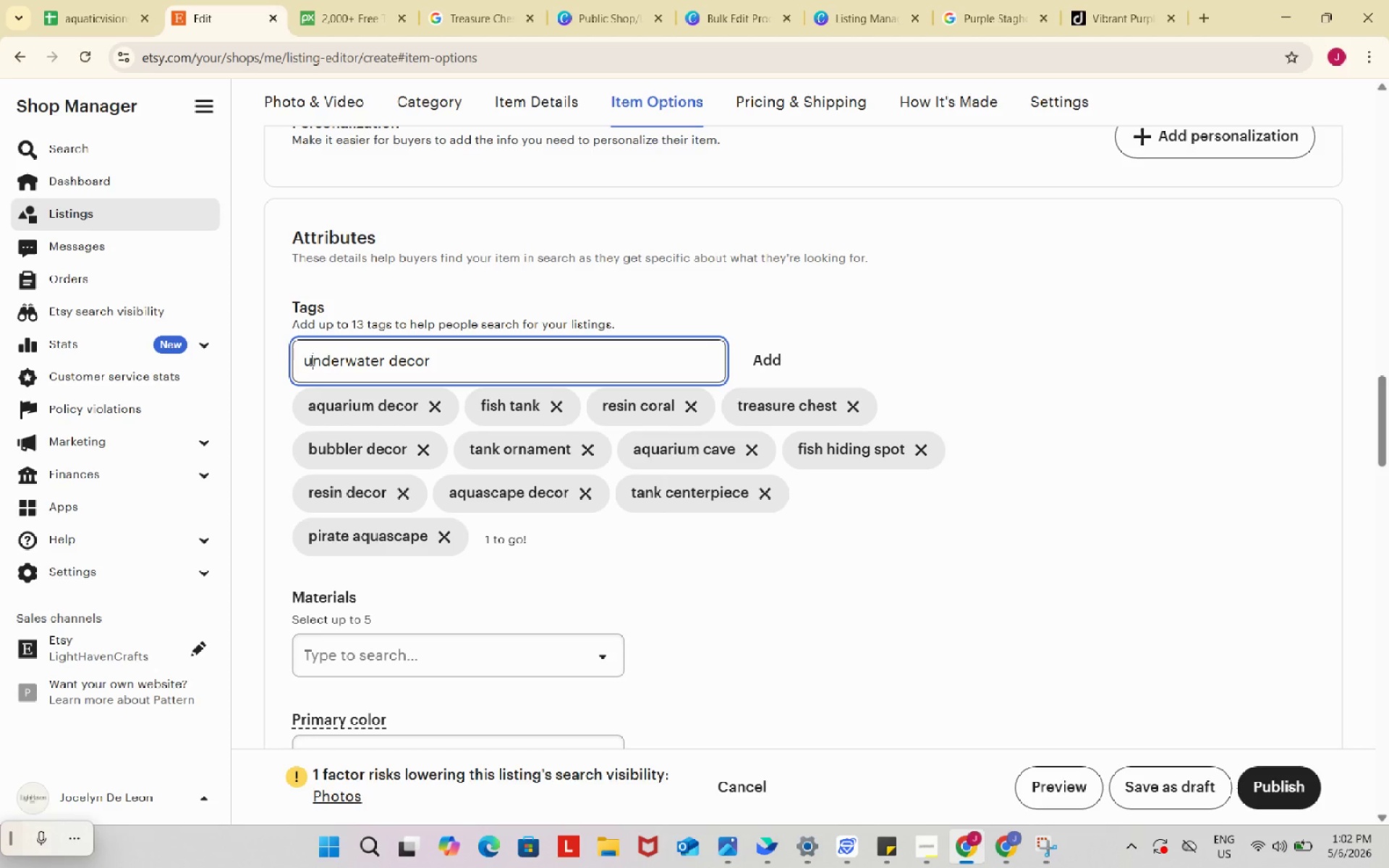 
double_click([306, 359])
 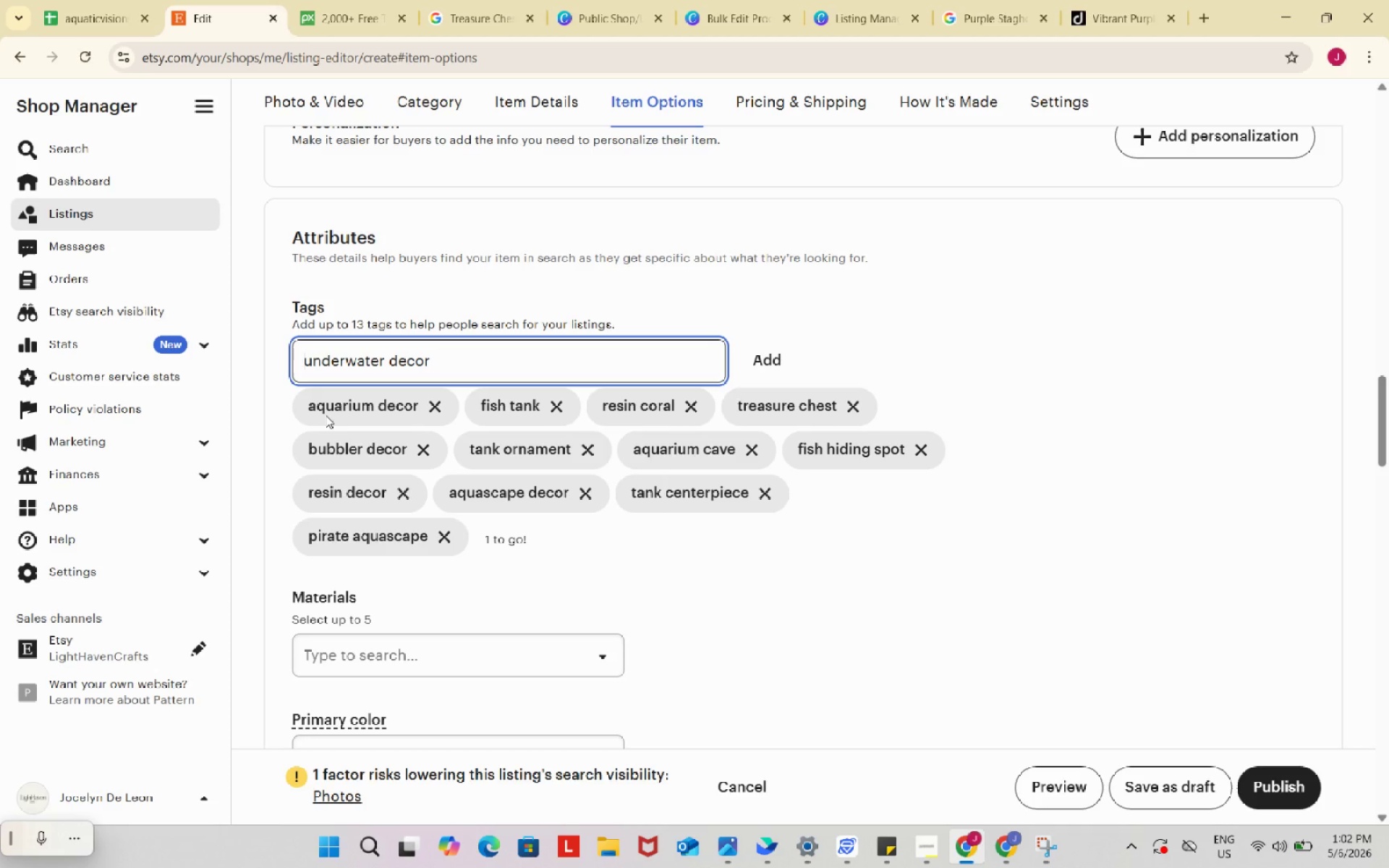 
type(tank )
 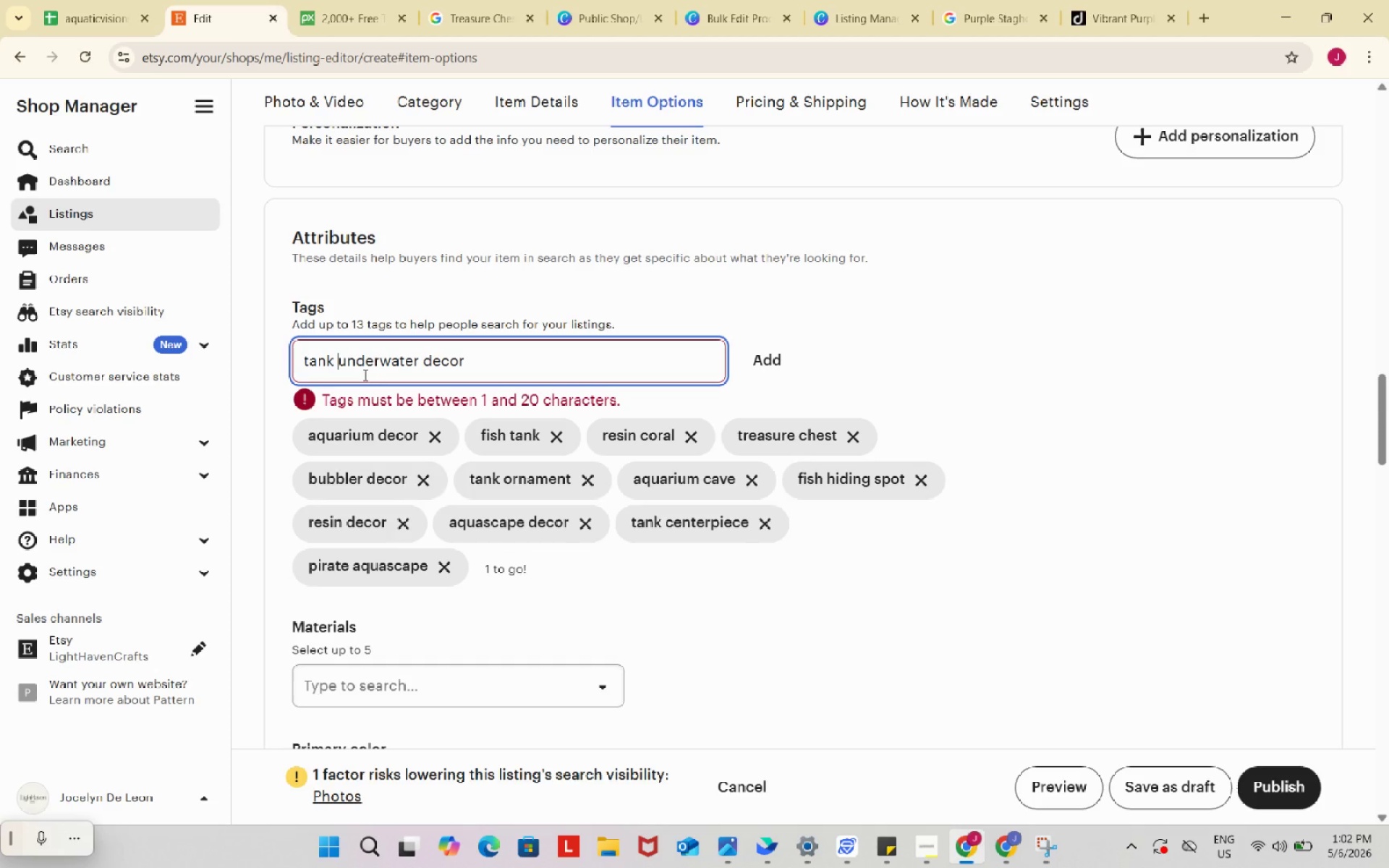 
left_click_drag(start_coordinate=[337, 358], to_coordinate=[302, 357])
 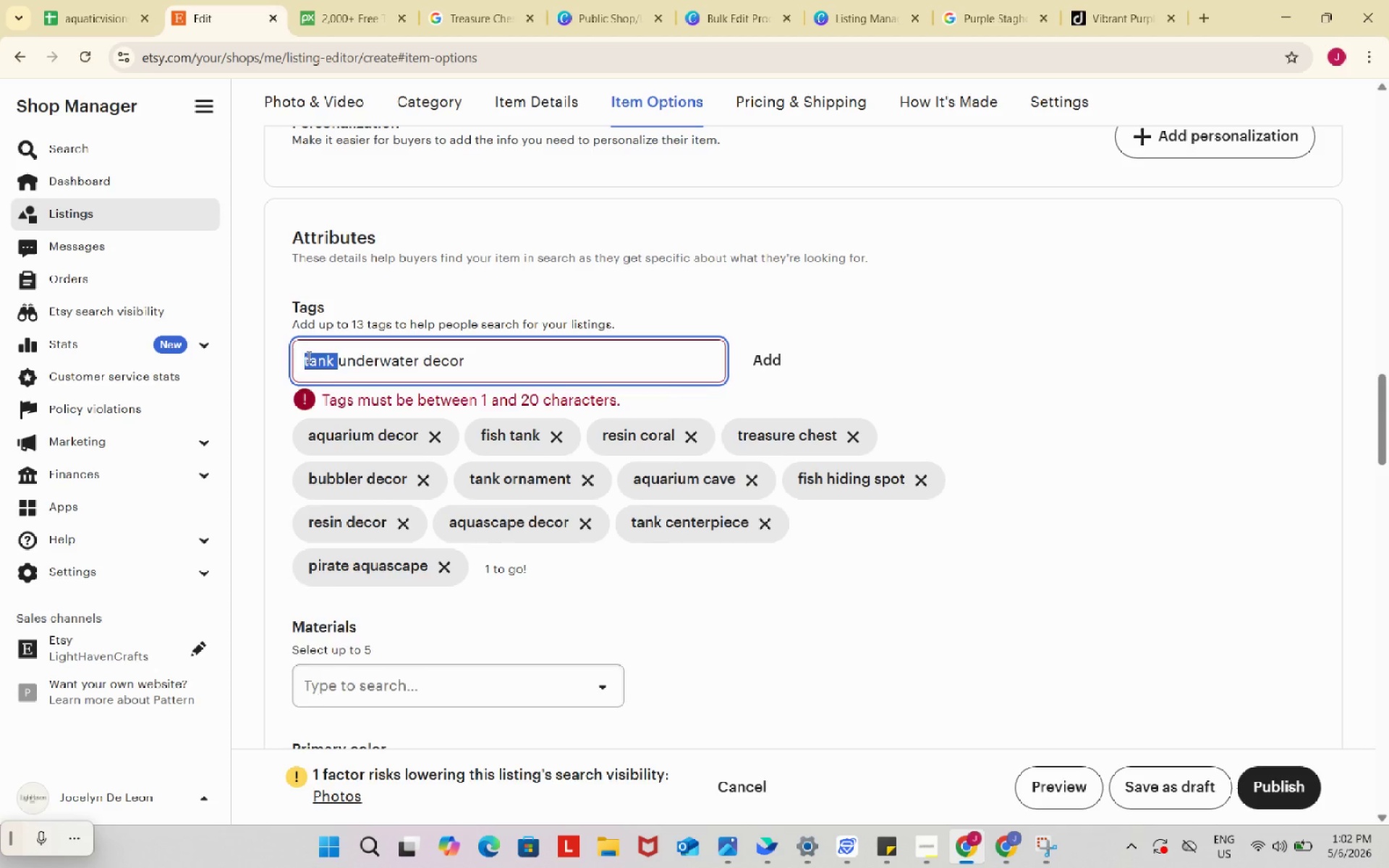 
key(Backspace)
 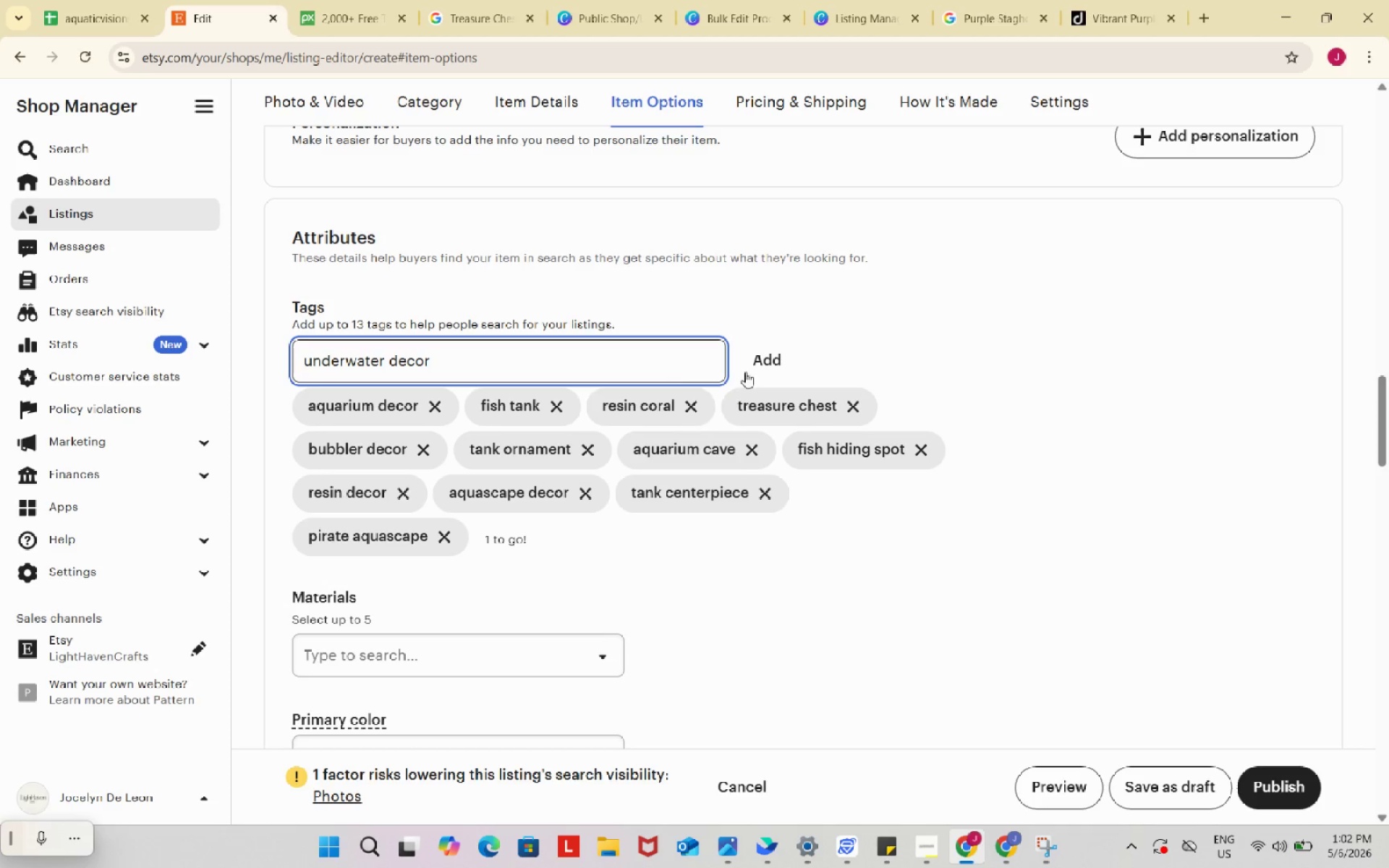 
left_click([755, 371])
 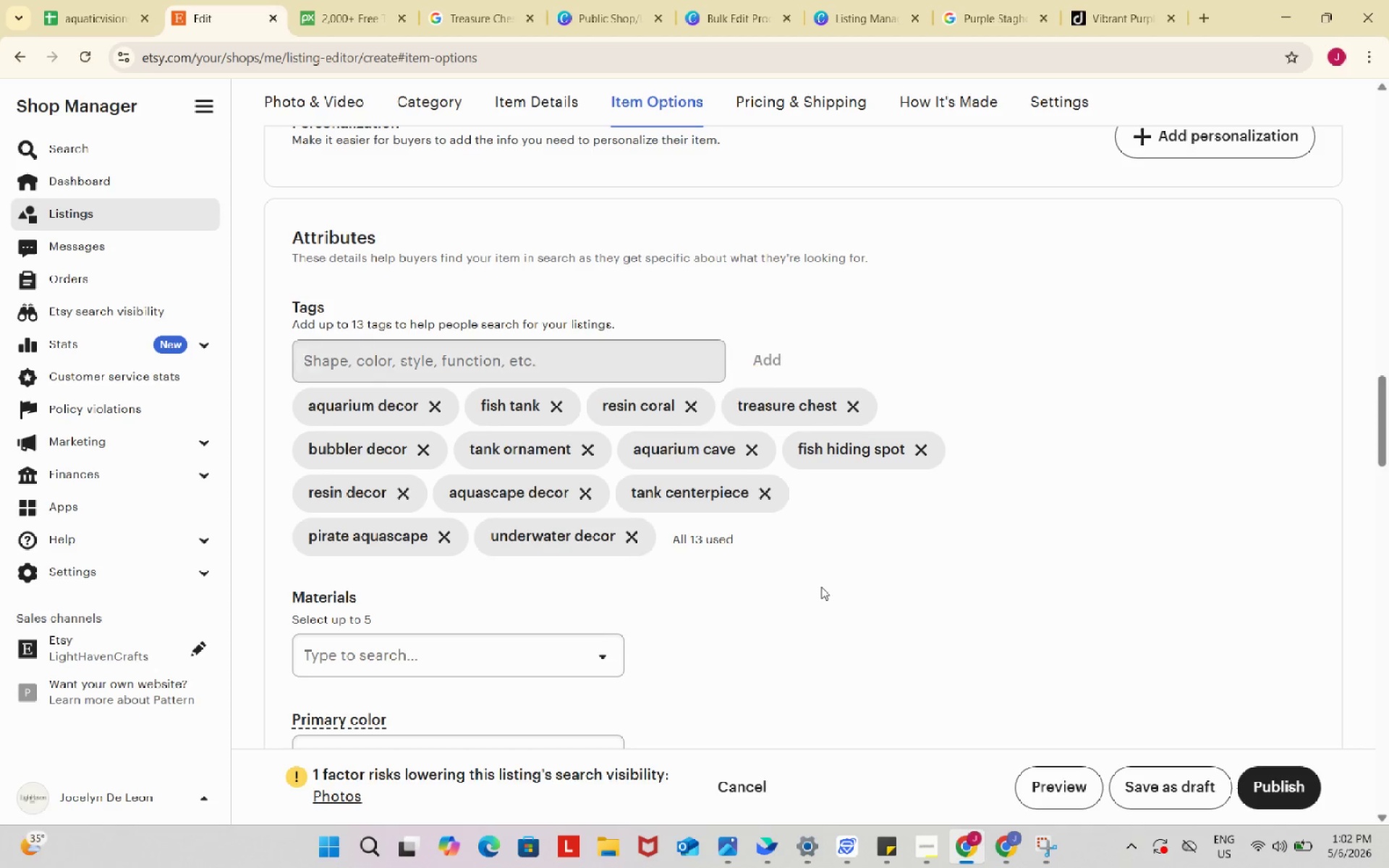 
scroll: coordinate [838, 631], scroll_direction: down, amount: 10.0
 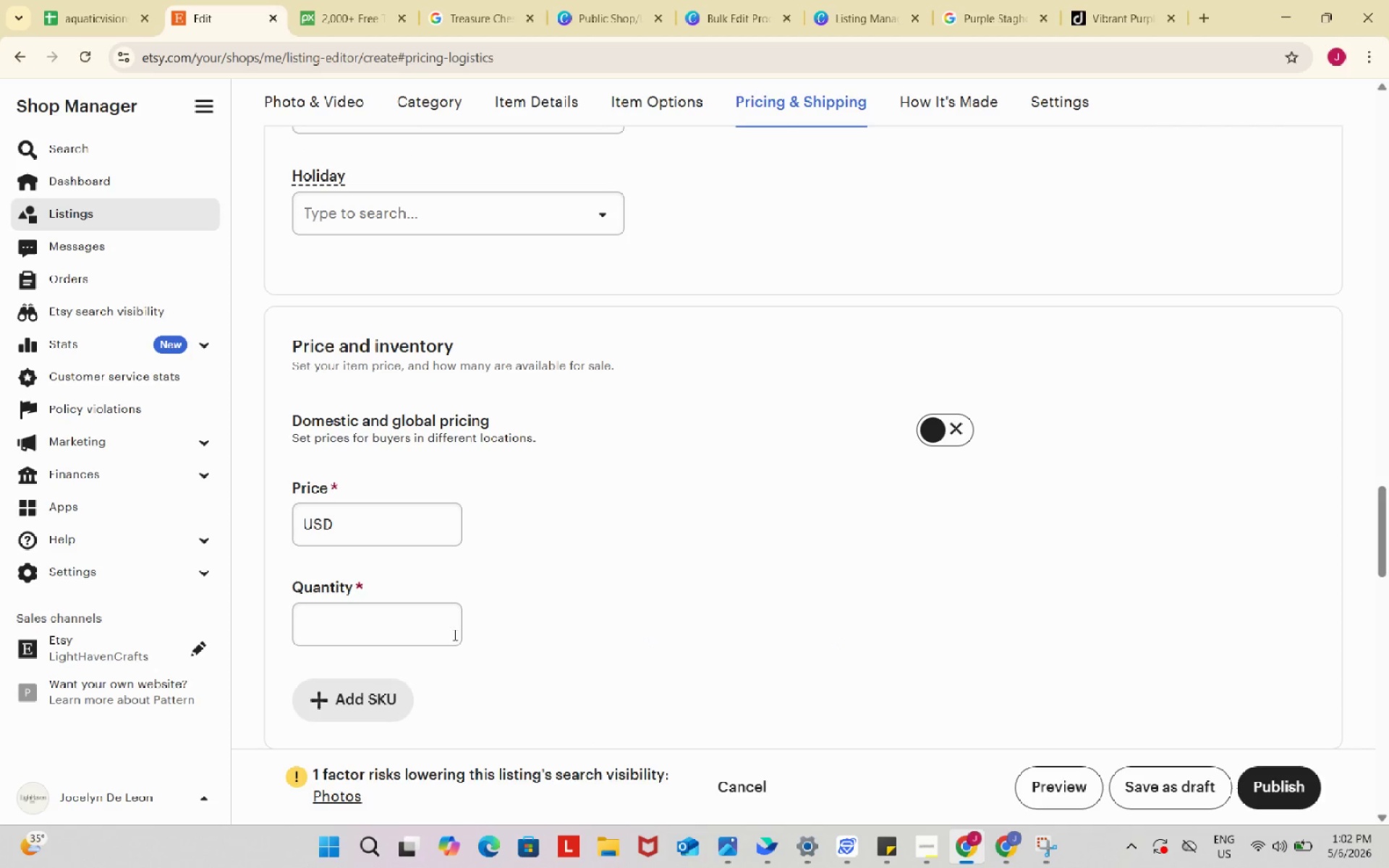 
left_click([416, 626])
 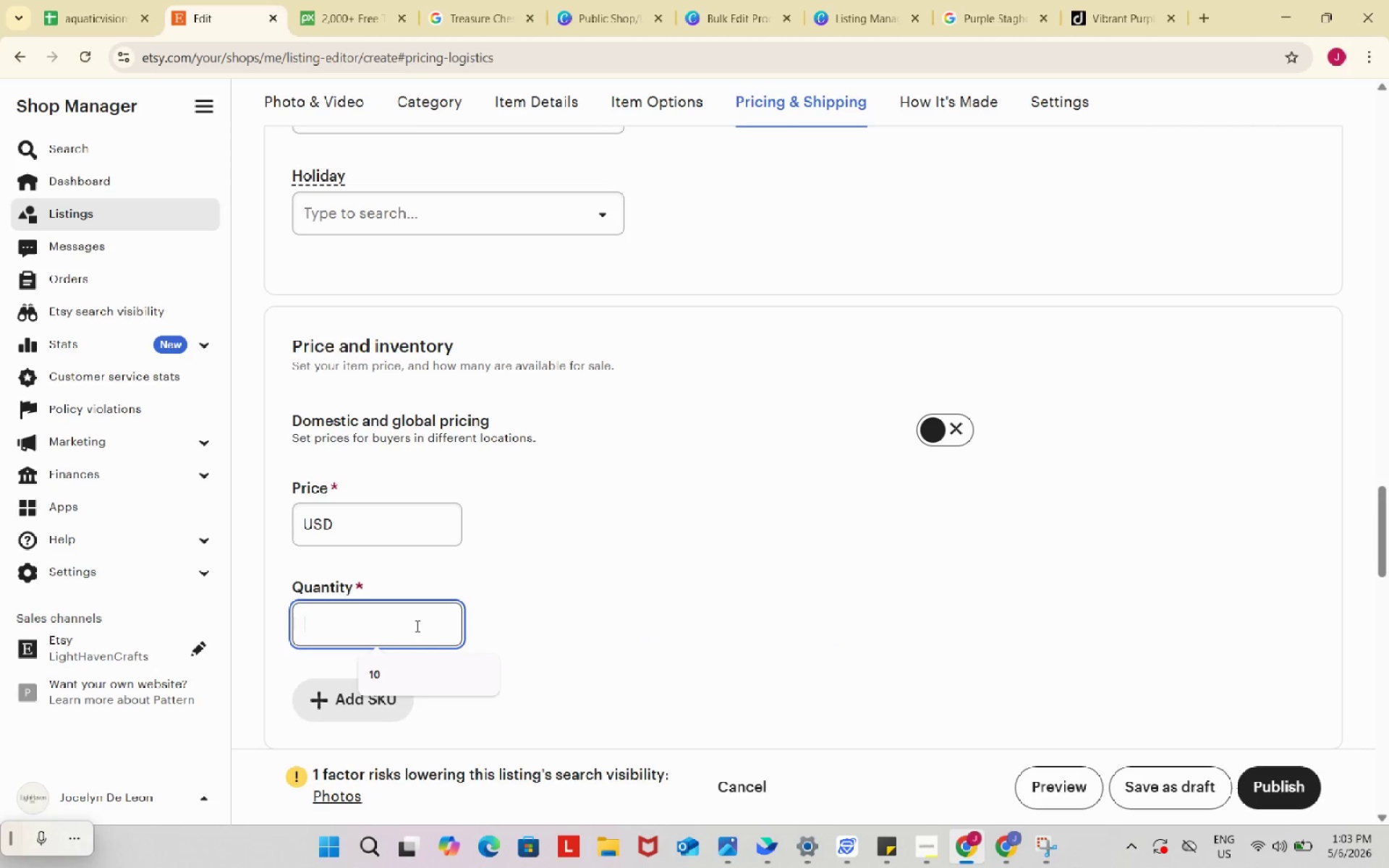 
key(Numpad1)
 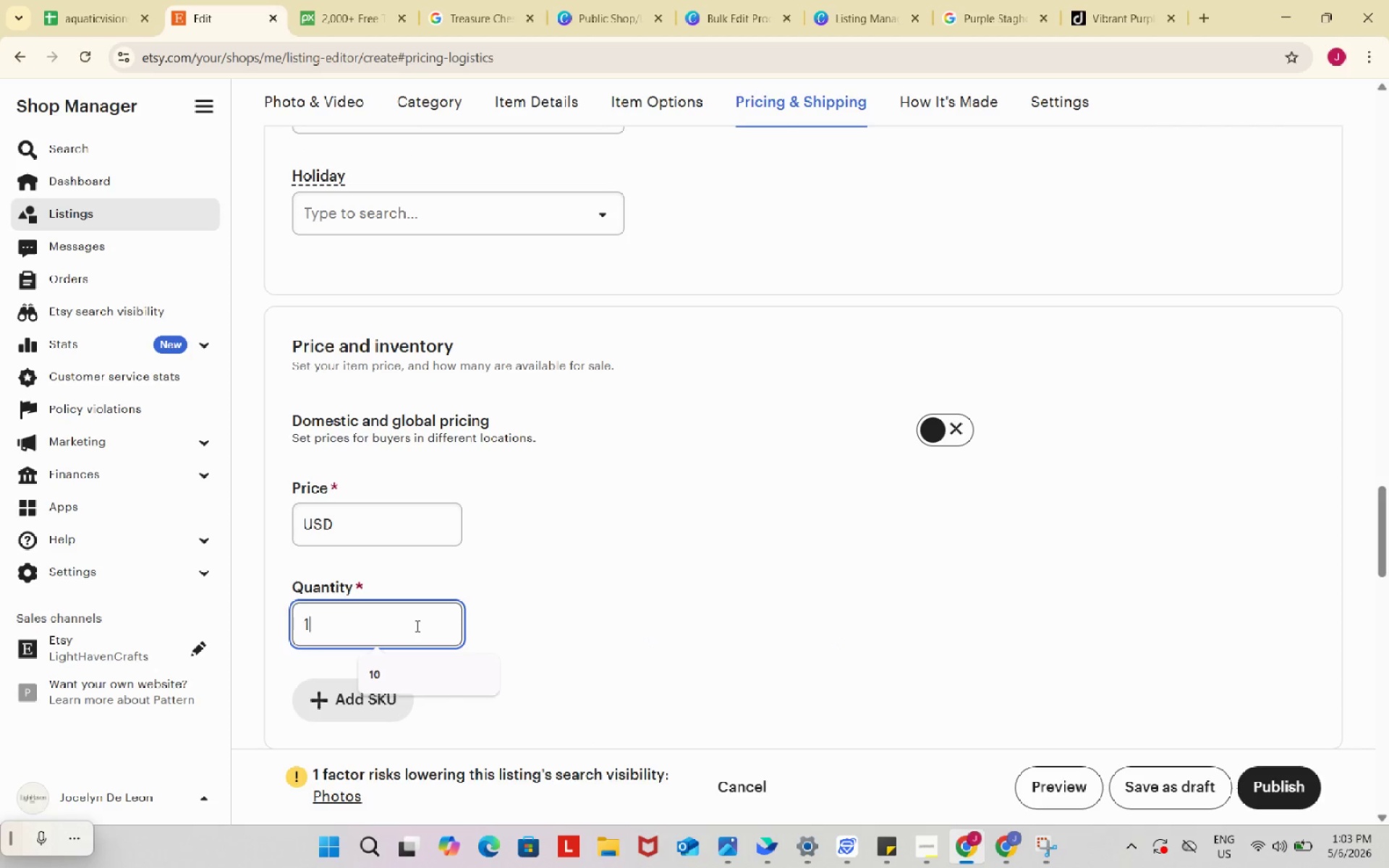 
key(Numpad0)
 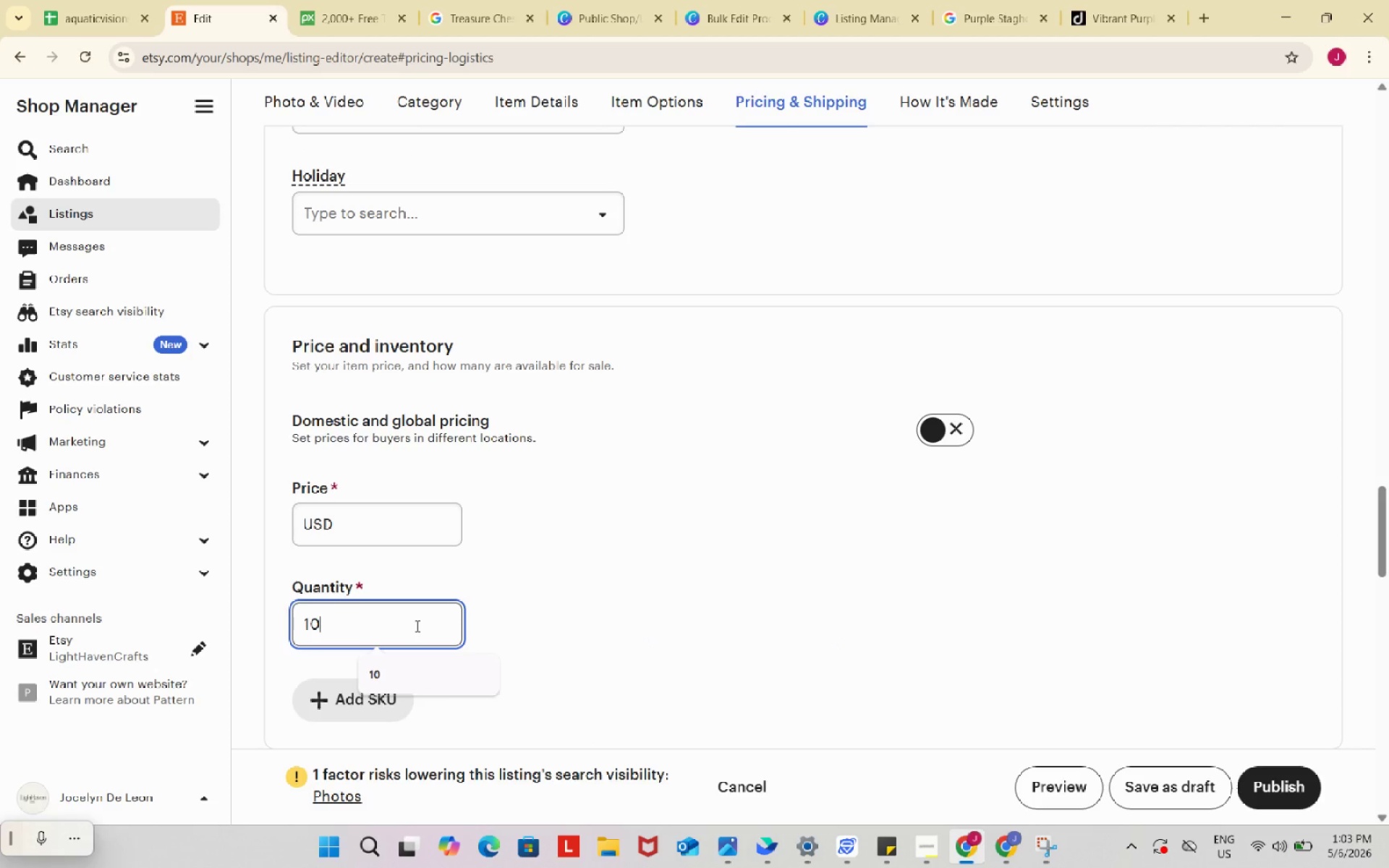 
scroll: coordinate [697, 611], scroll_direction: down, amount: 5.0
 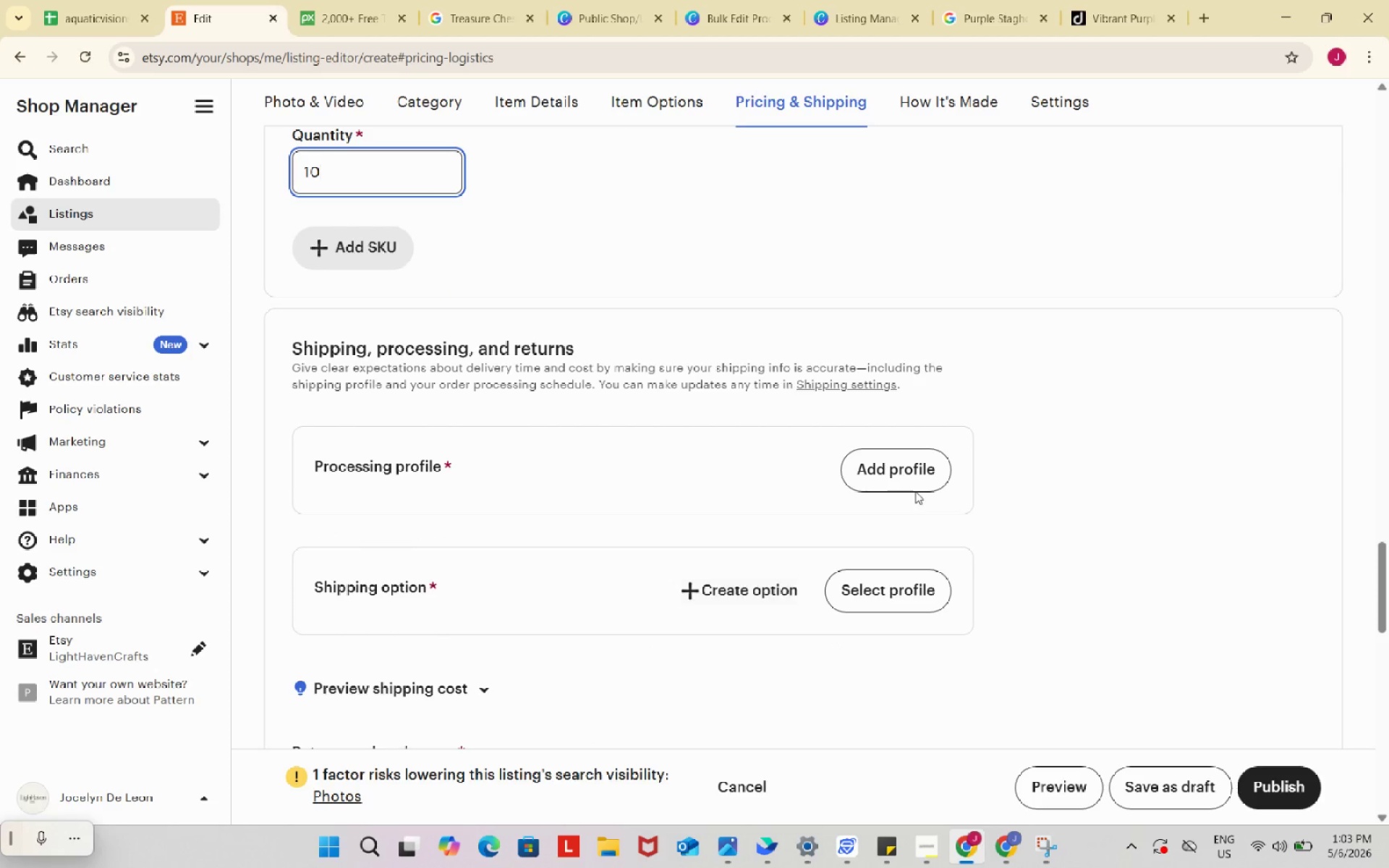 
left_click([915, 478])
 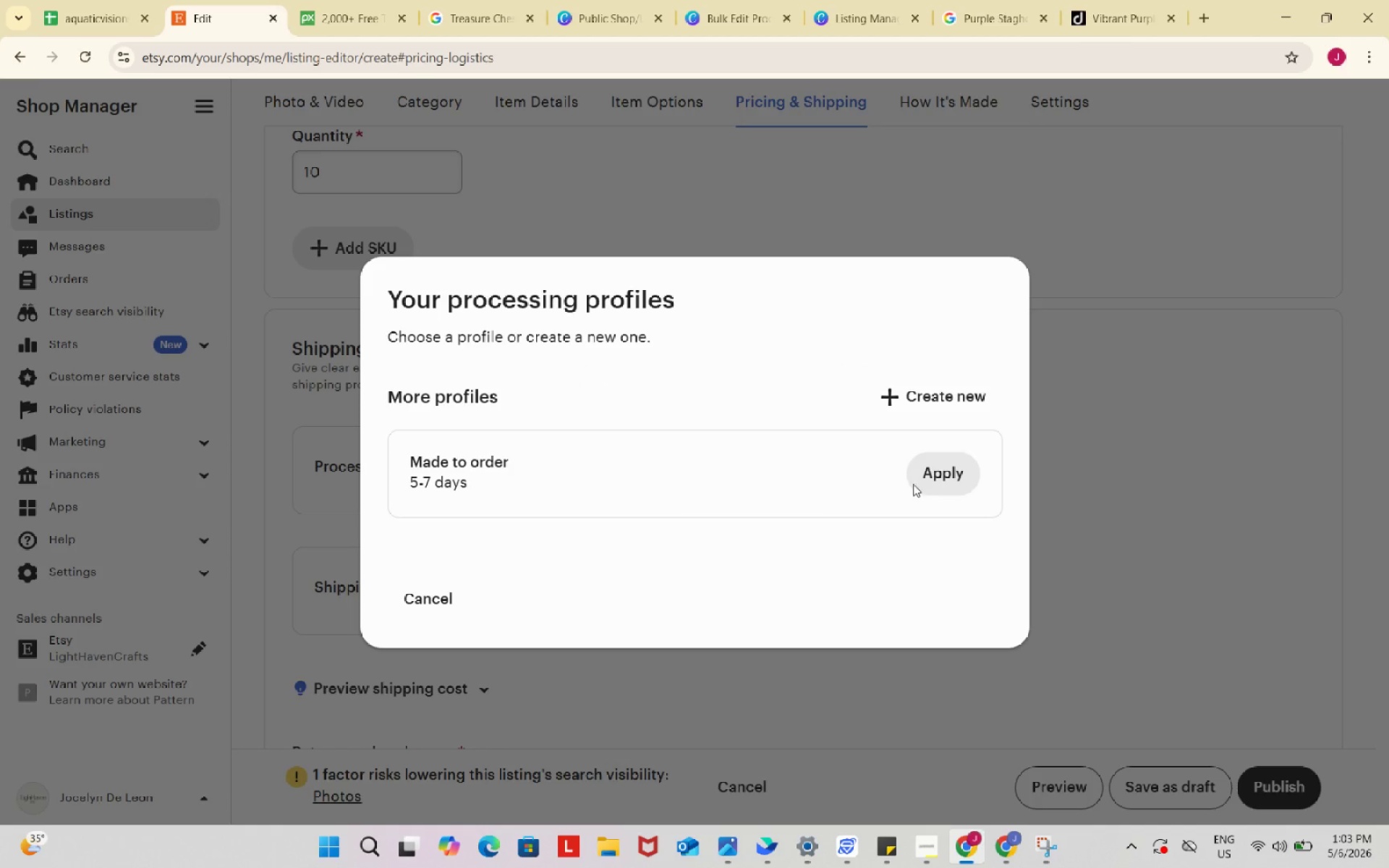 
left_click([961, 480])
 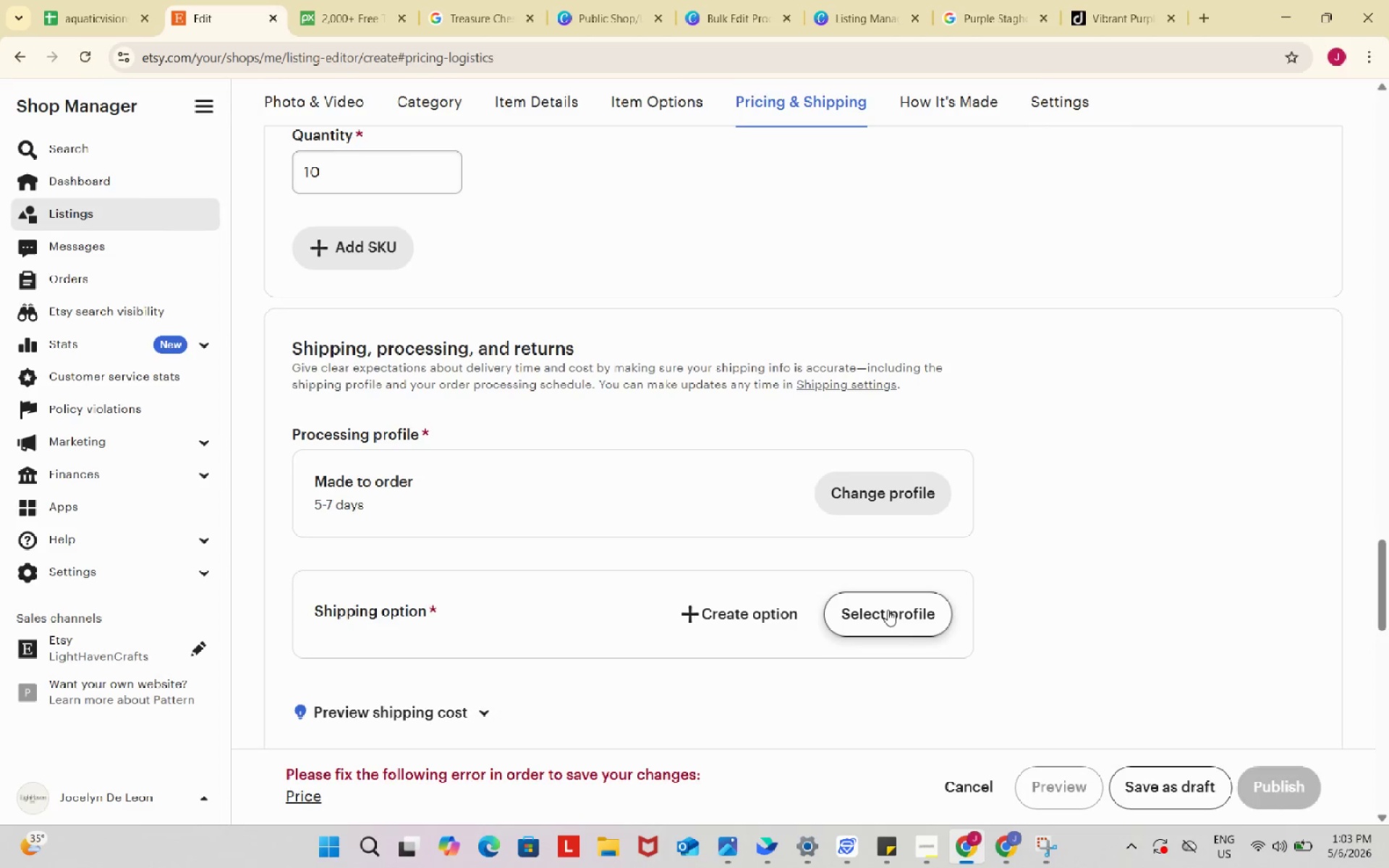 
left_click([888, 610])
 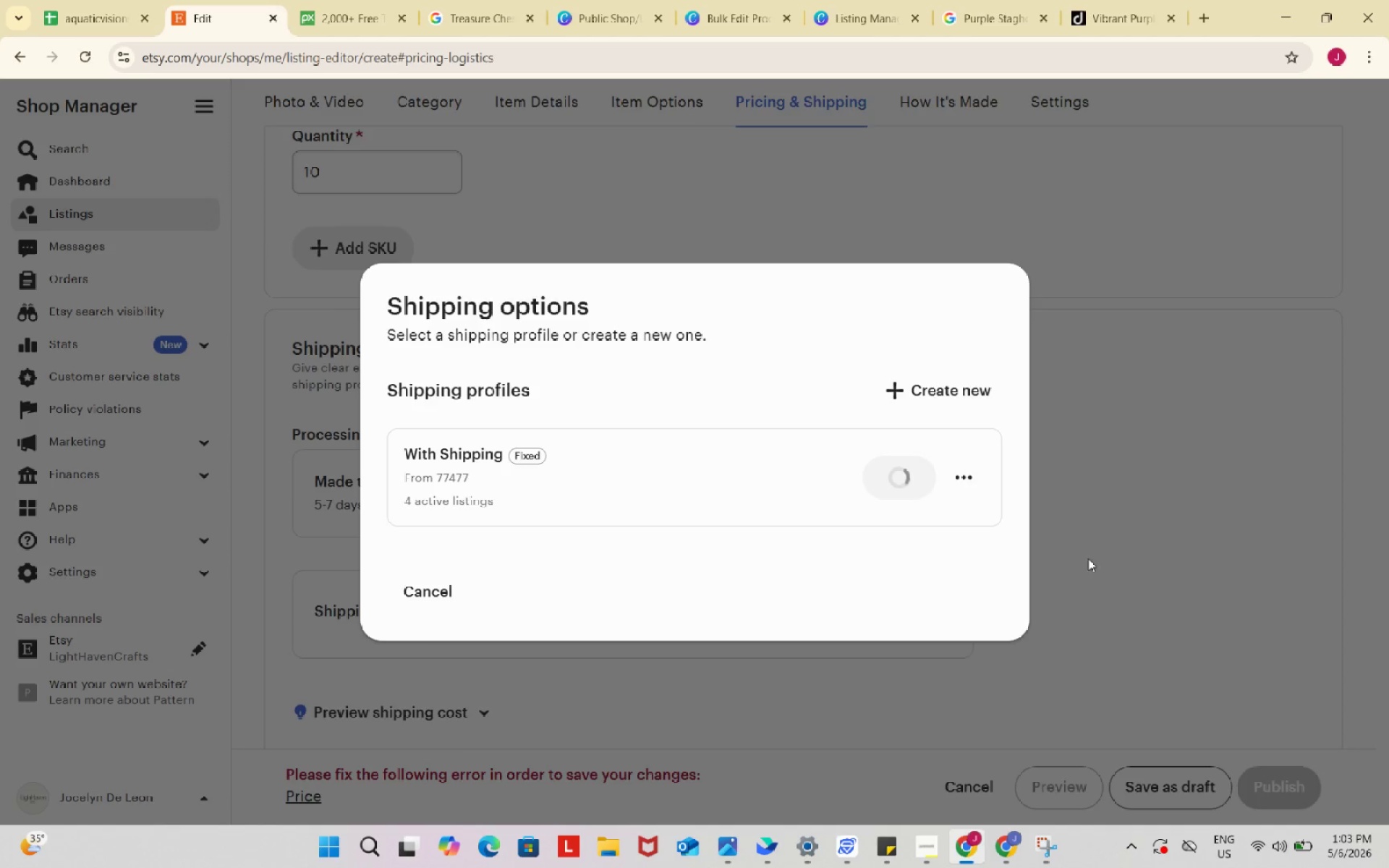 
scroll: coordinate [1053, 607], scroll_direction: up, amount: 6.0
 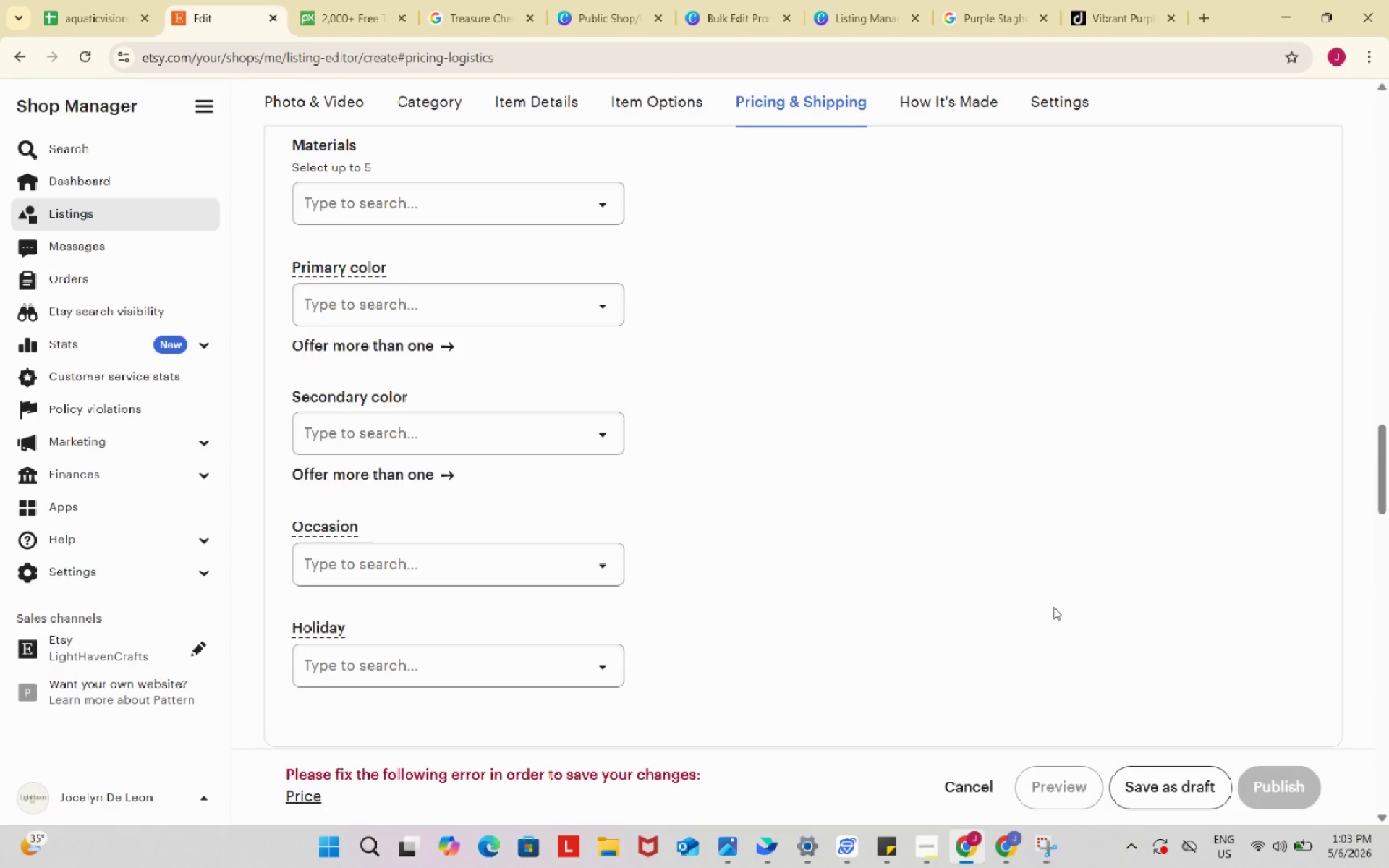 
scroll: coordinate [1053, 607], scroll_direction: down, amount: 4.0
 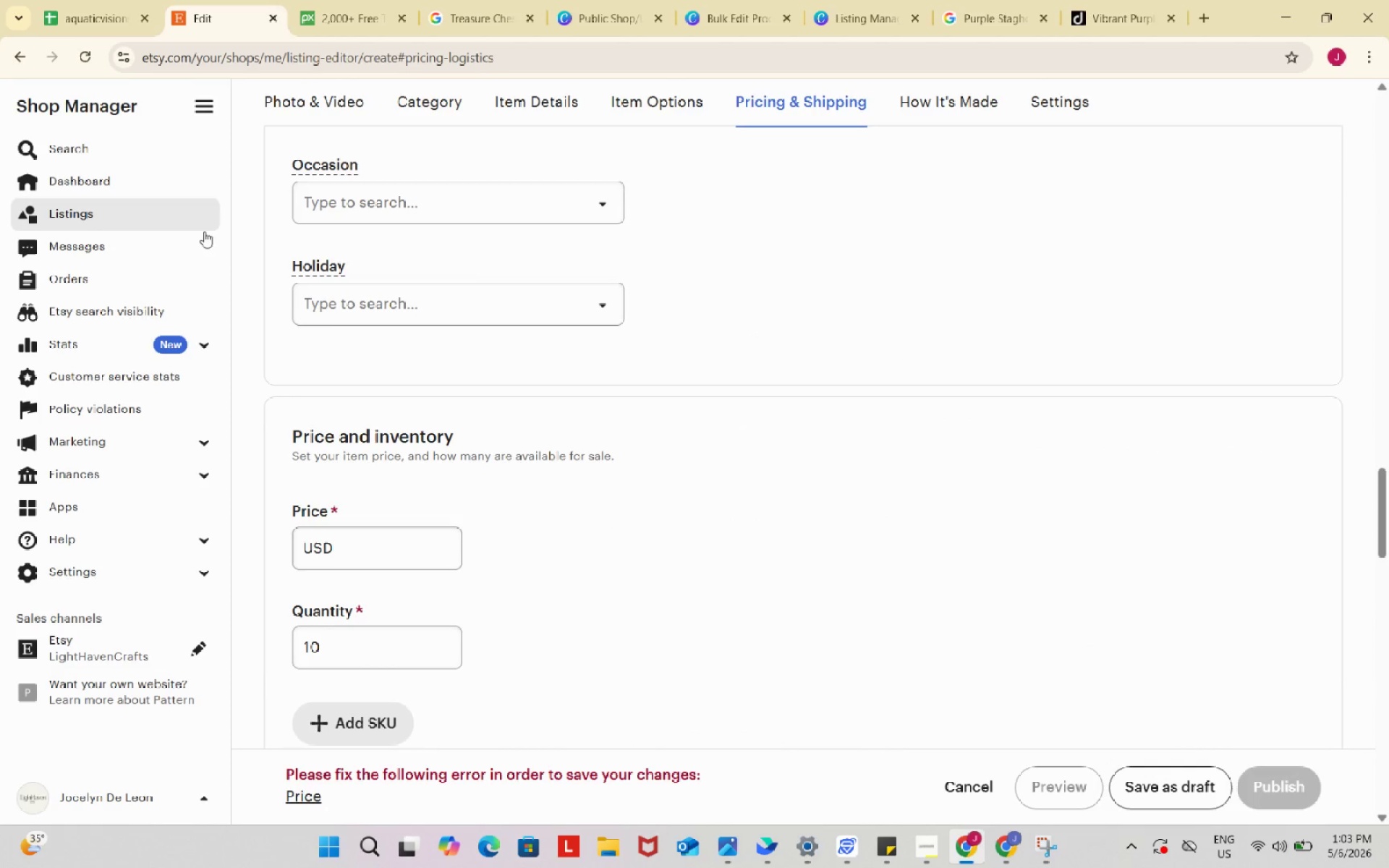 
left_click([91, 0])
 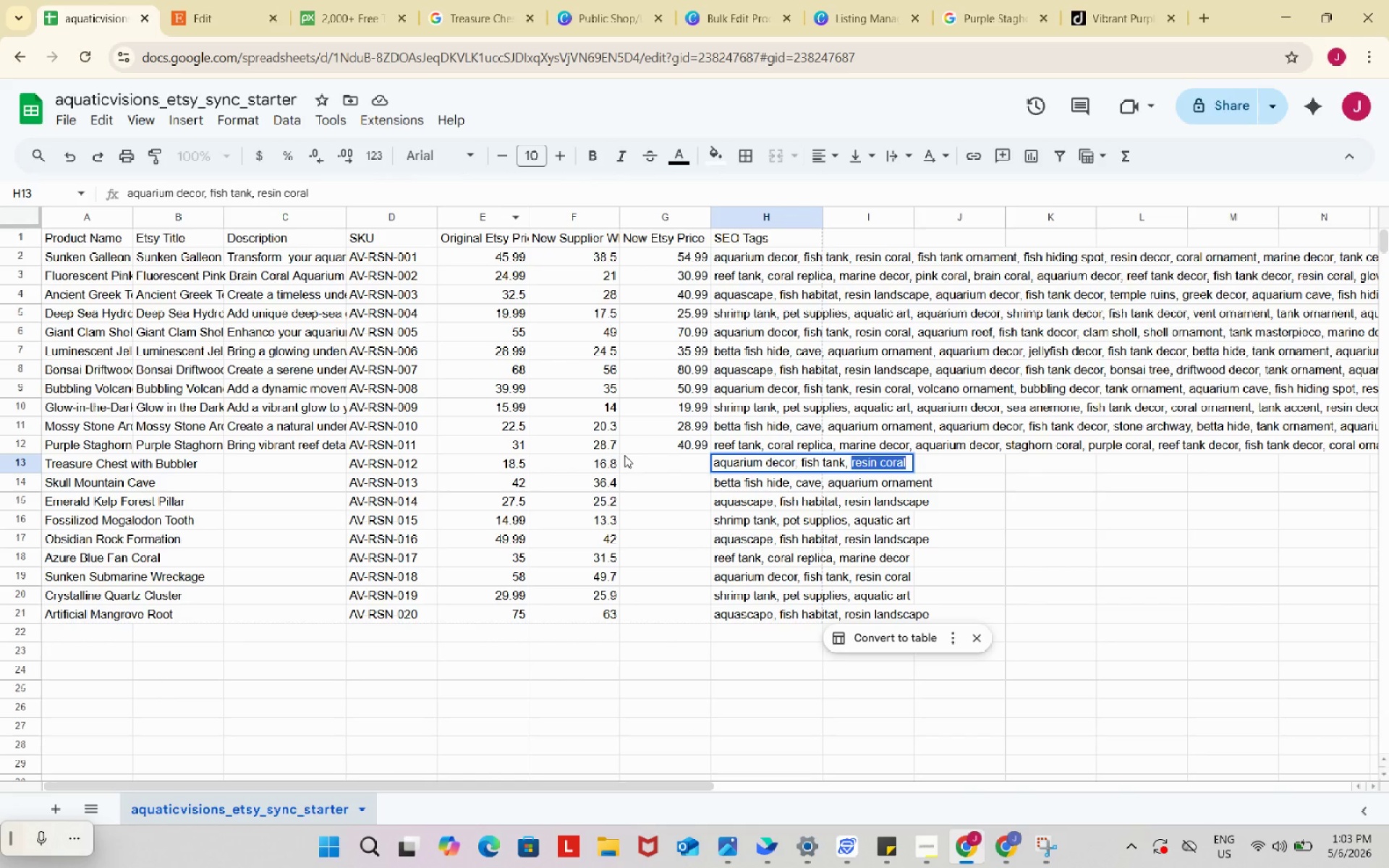 
left_click([485, 468])
 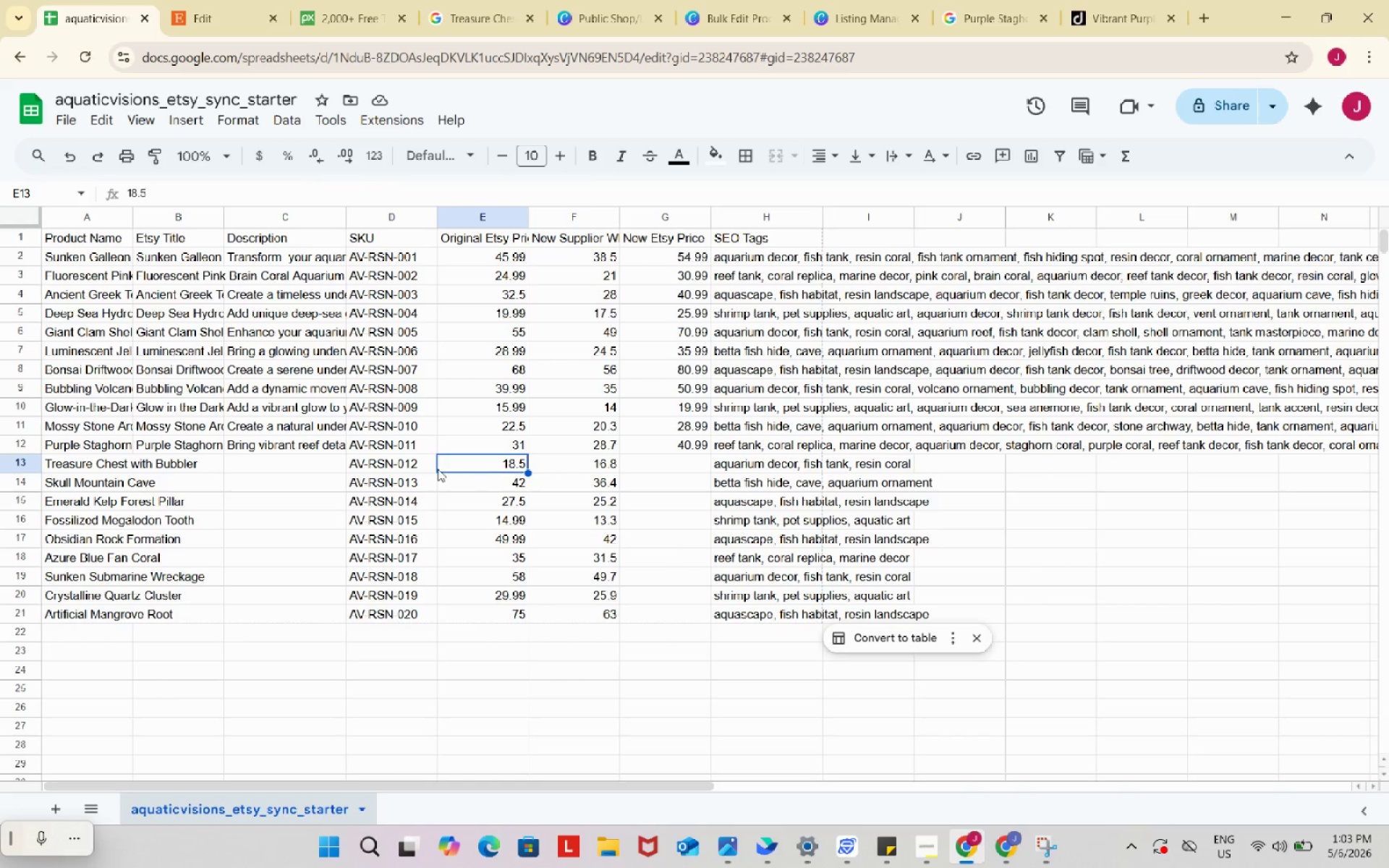 
left_click_drag(start_coordinate=[431, 469], to_coordinate=[447, 463])
 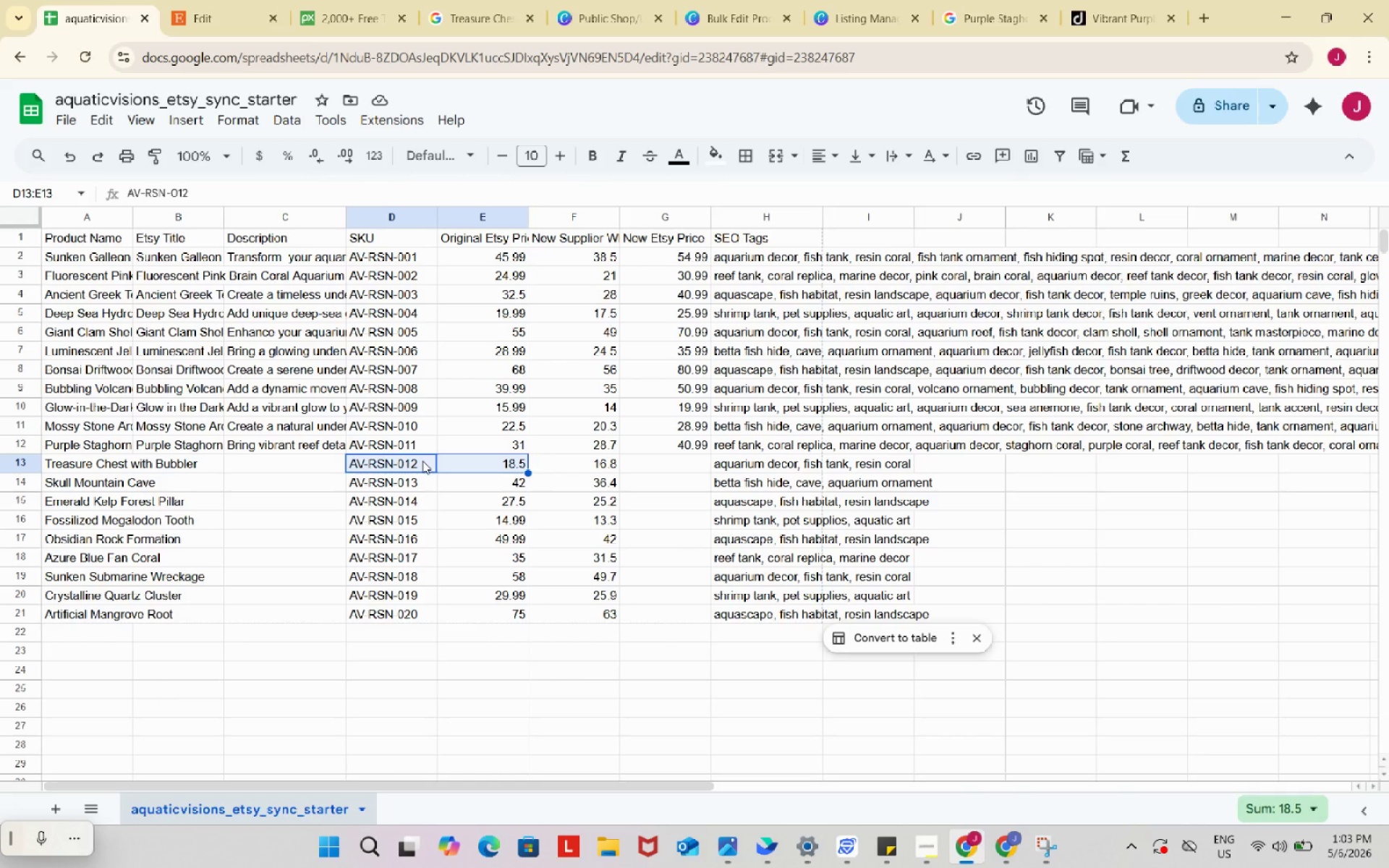 
left_click([422, 461])
 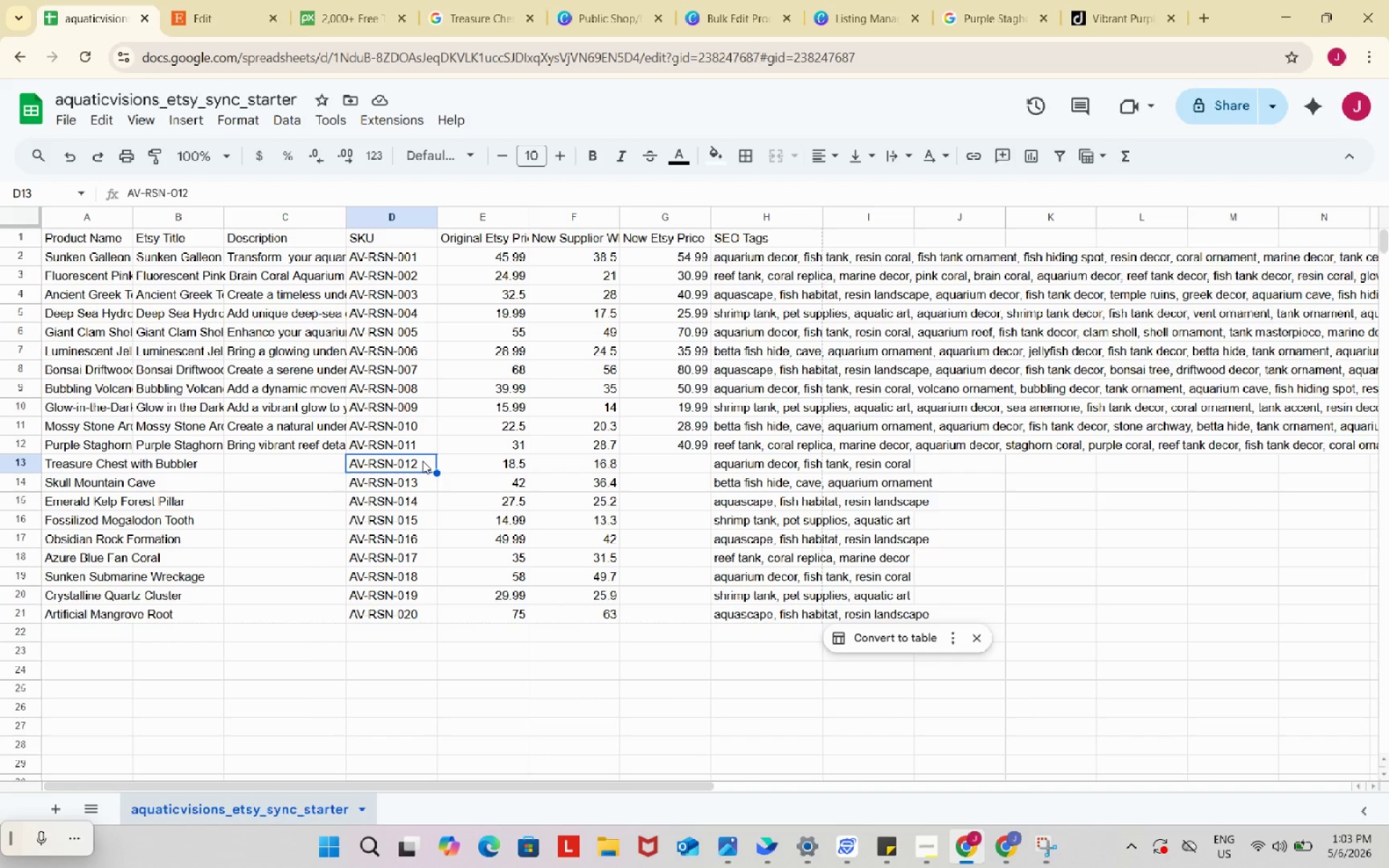 
key(Control+ControlLeft)
 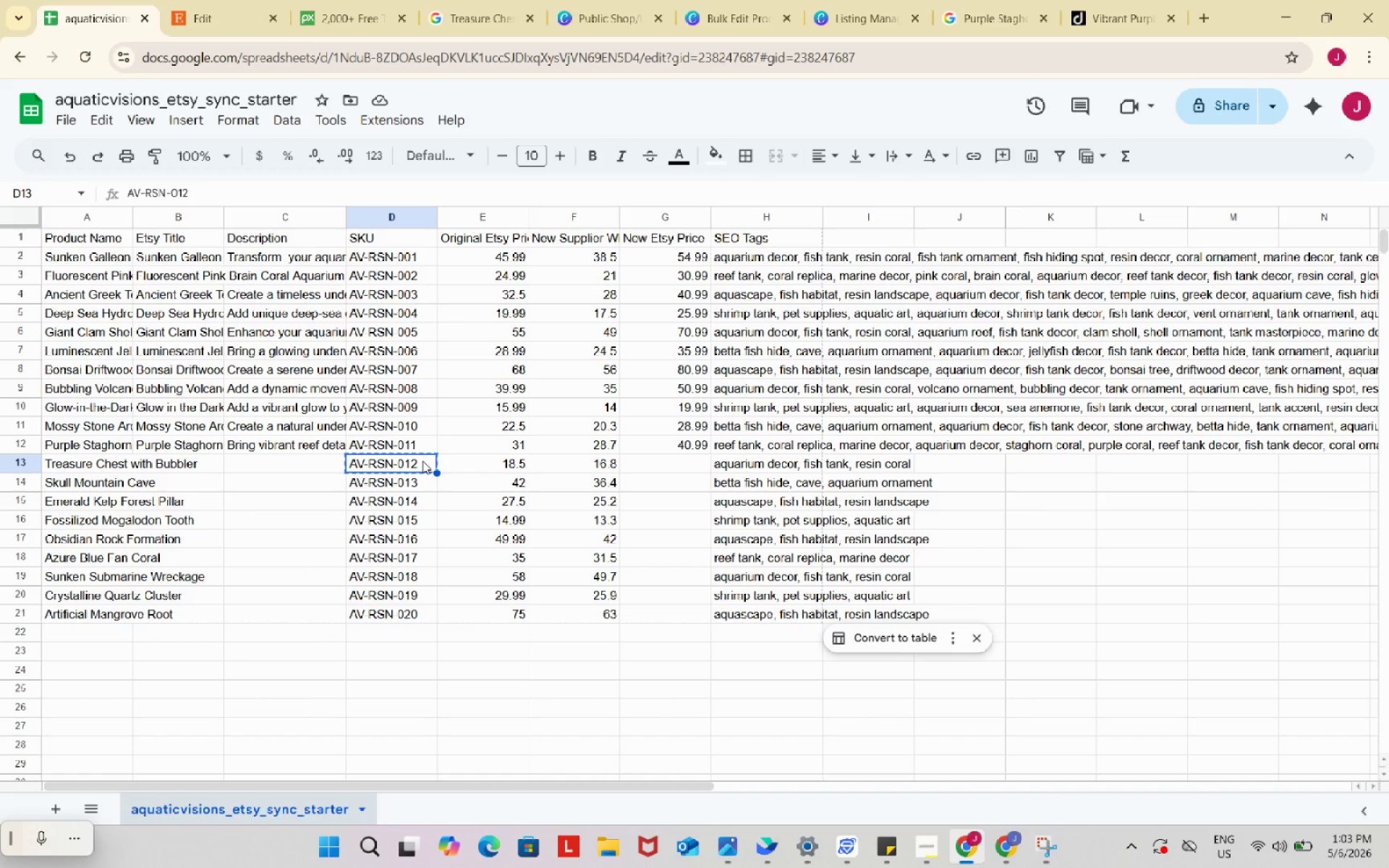 
key(Control+C)
 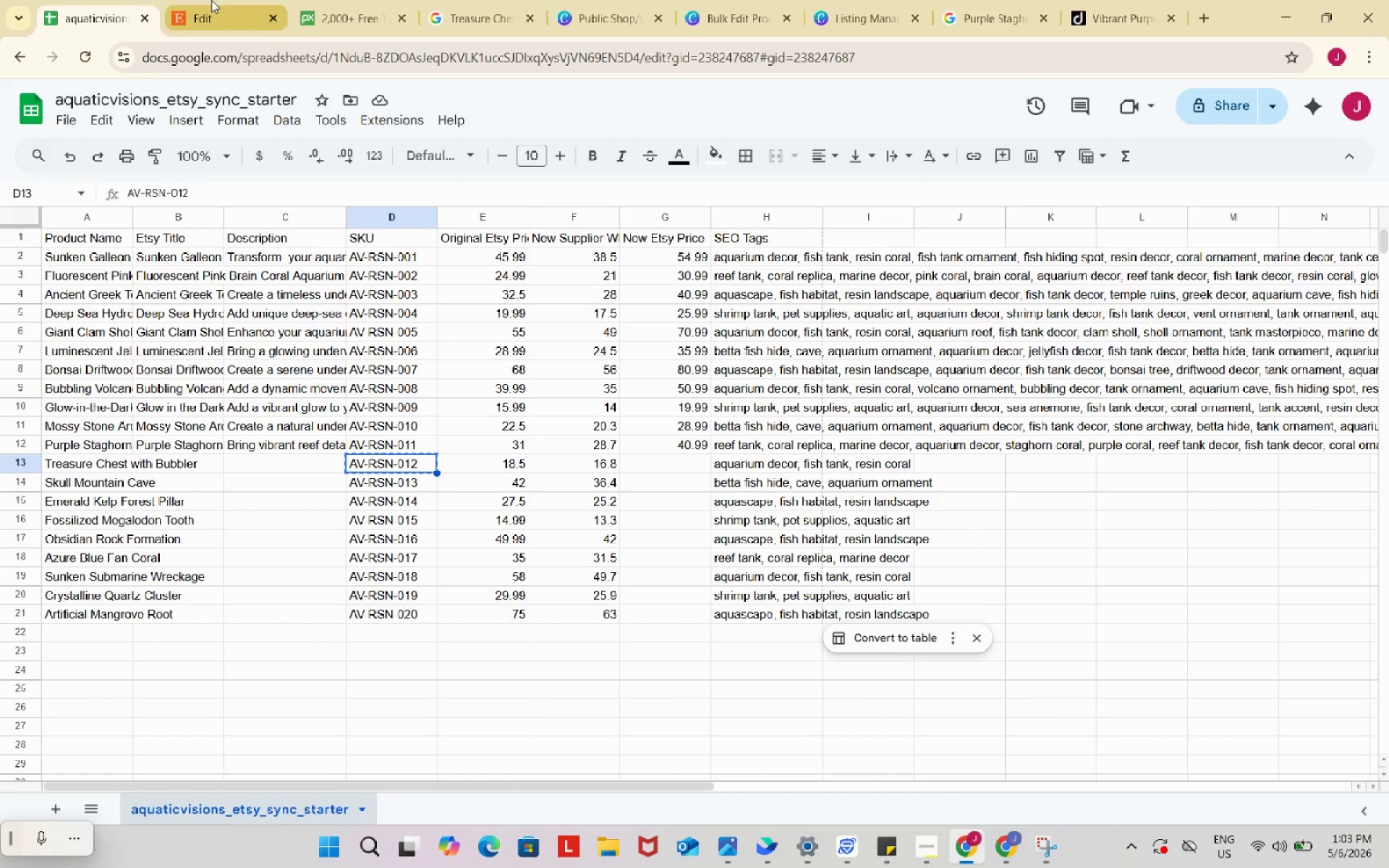 
left_click([207, 0])
 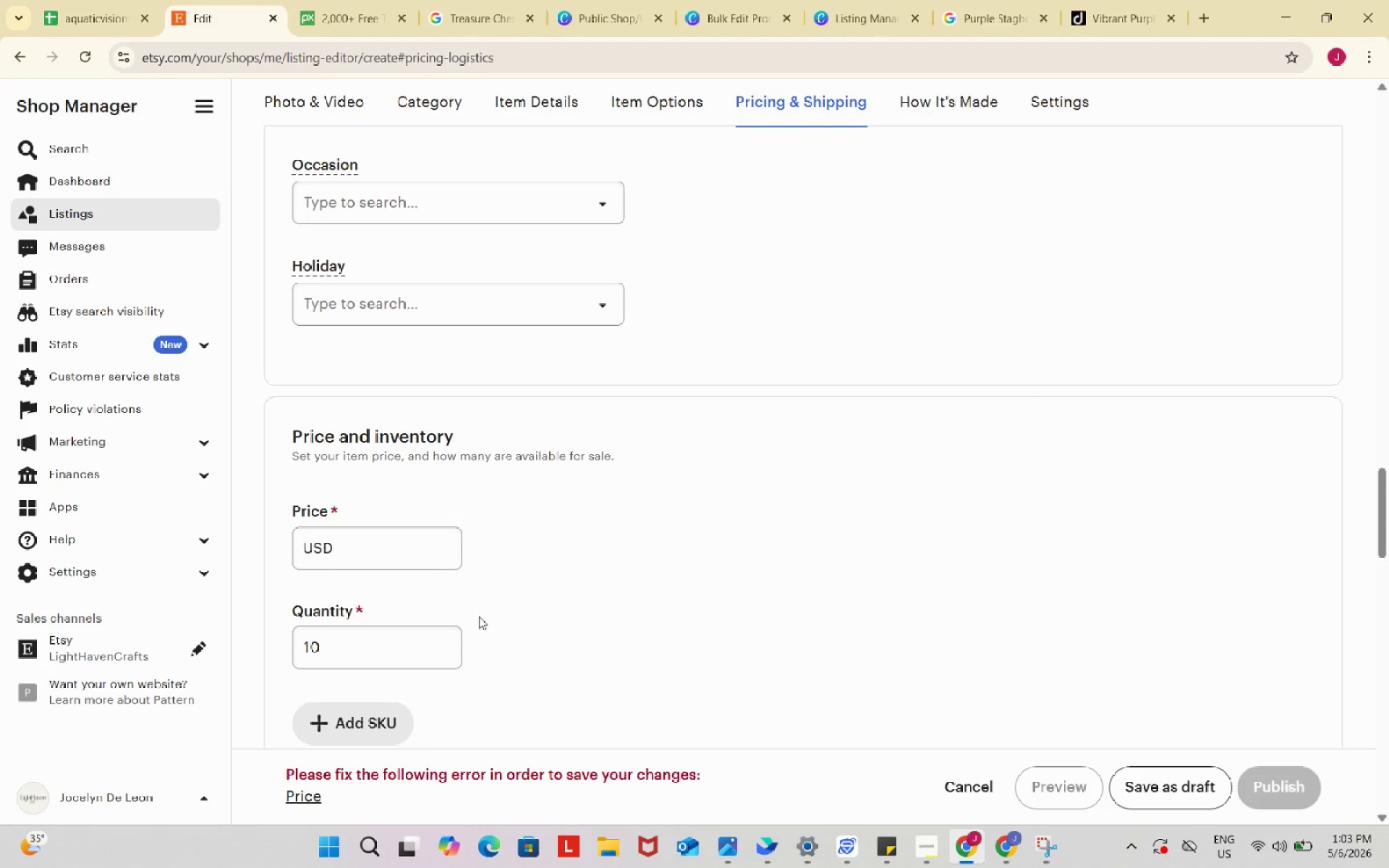 
scroll: coordinate [493, 626], scroll_direction: down, amount: 7.0
 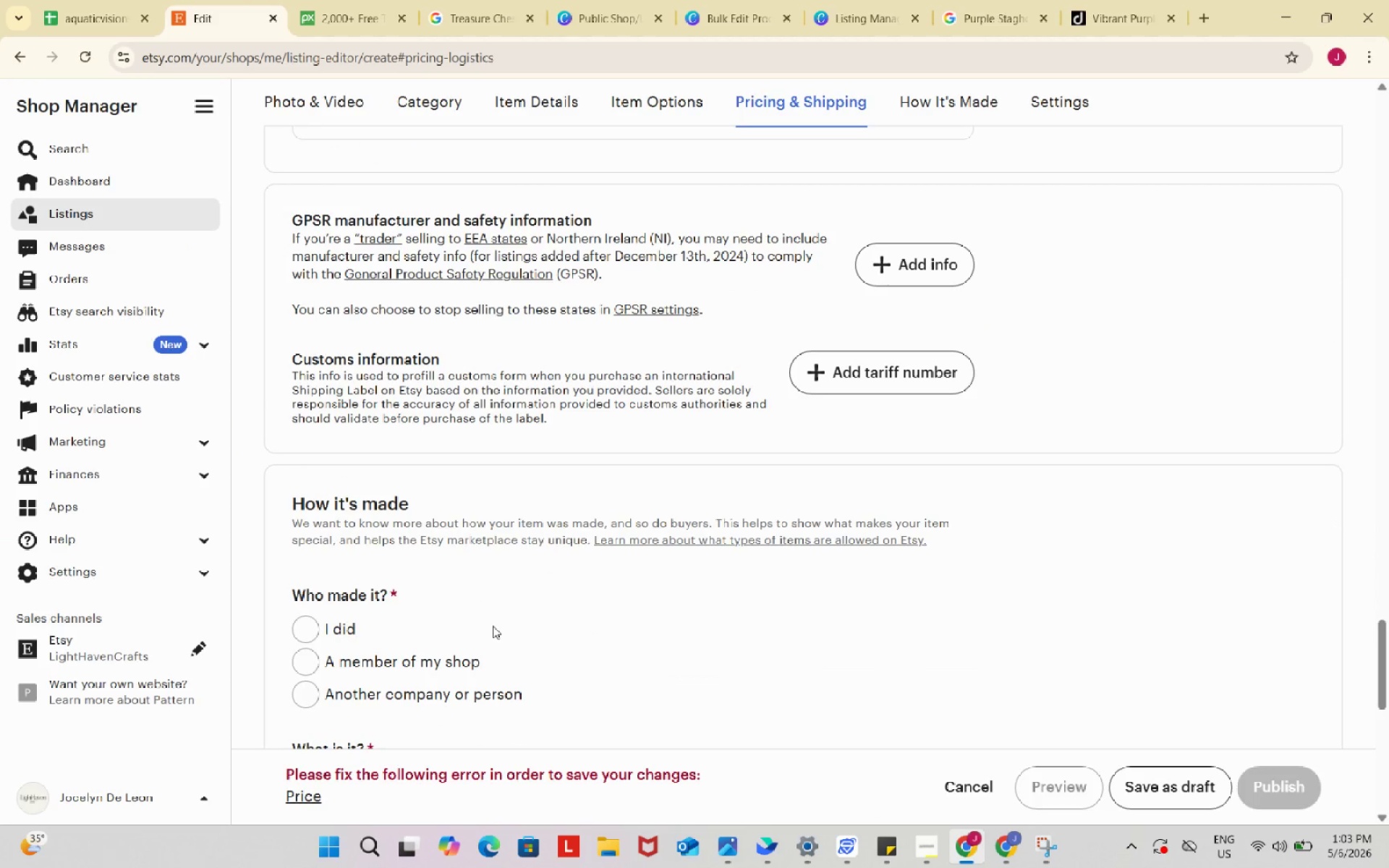 
scroll: coordinate [493, 625], scroll_direction: up, amount: 16.0
 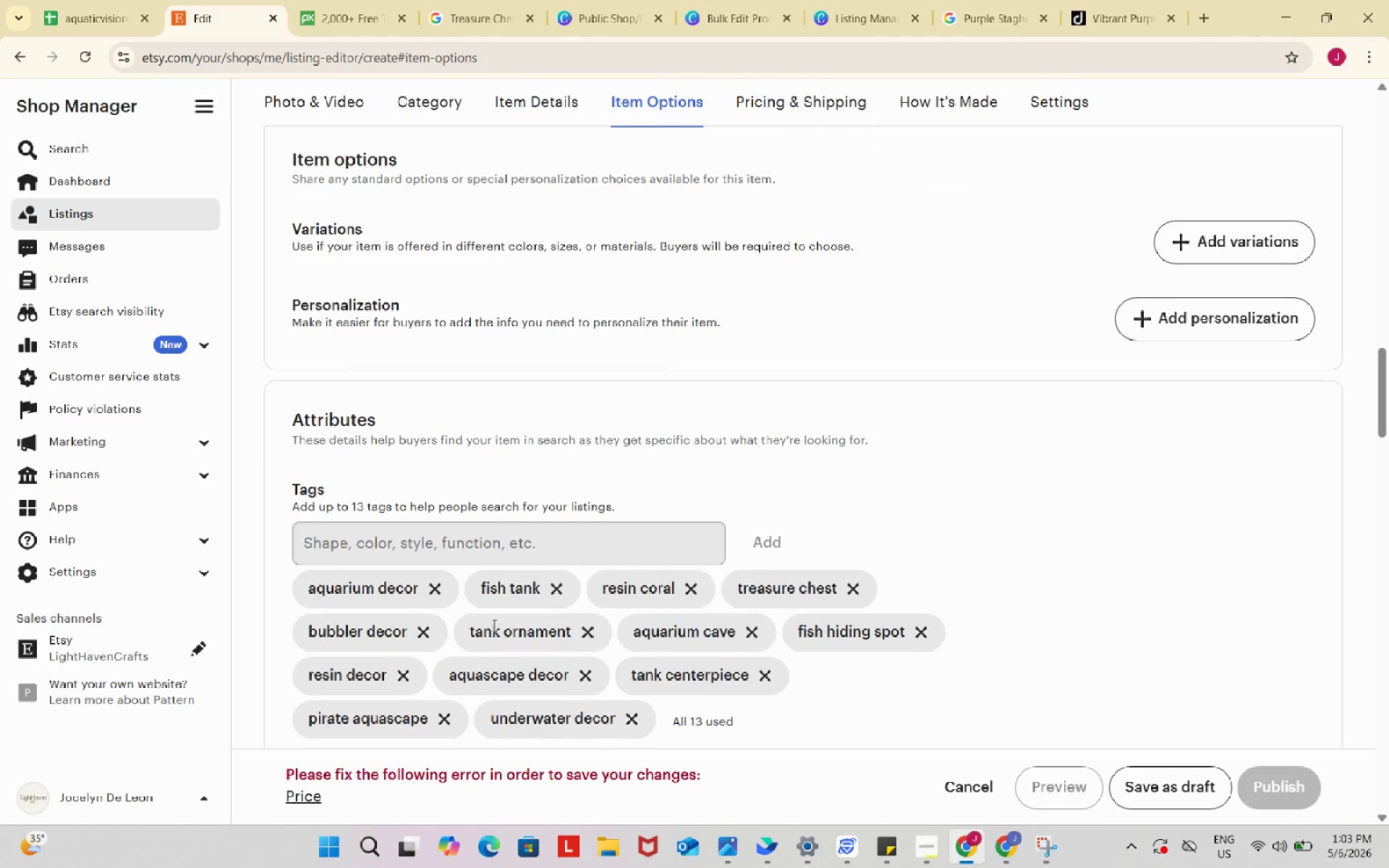 
scroll: coordinate [493, 626], scroll_direction: down, amount: 19.0
 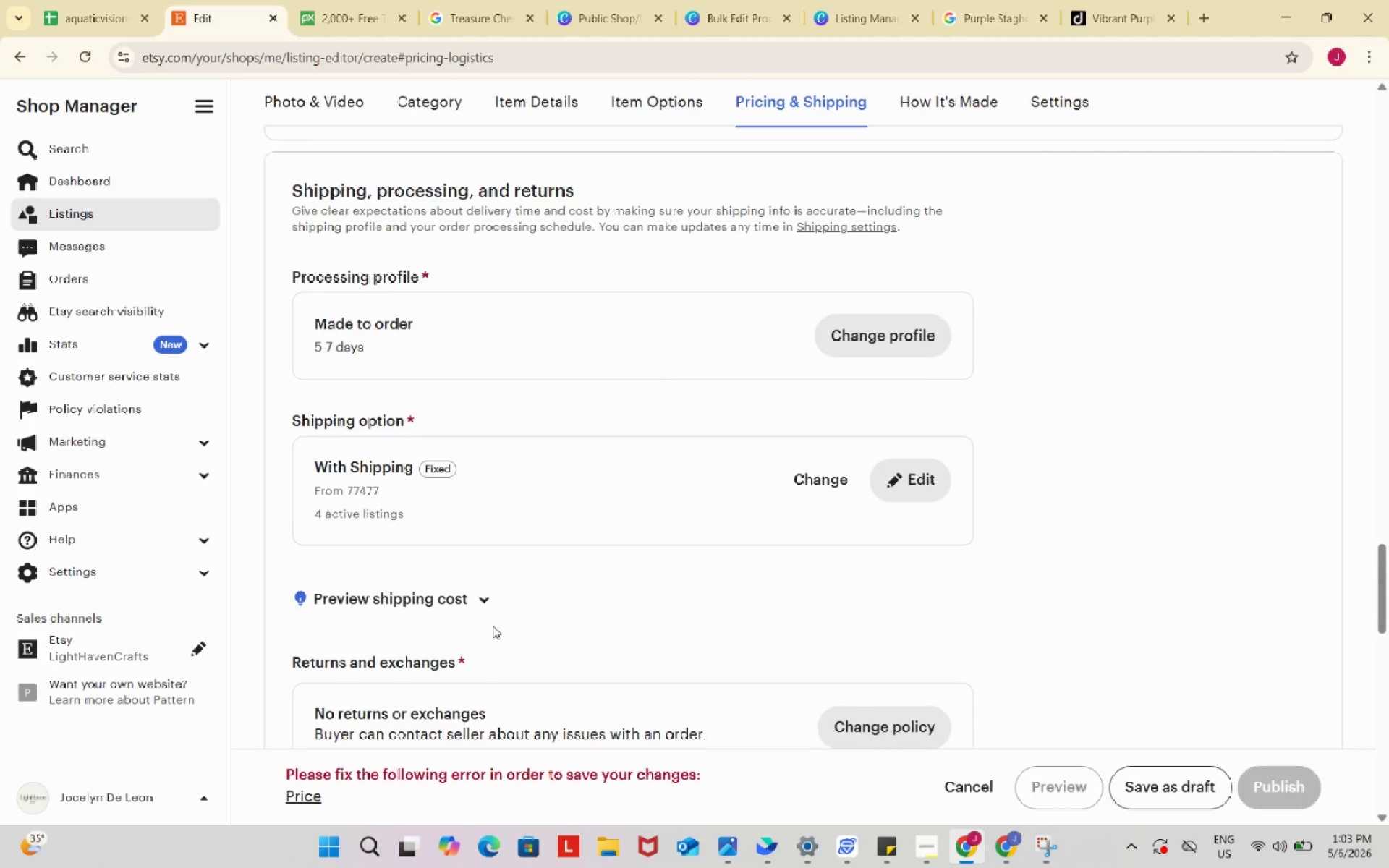 
left_click([339, 535])
 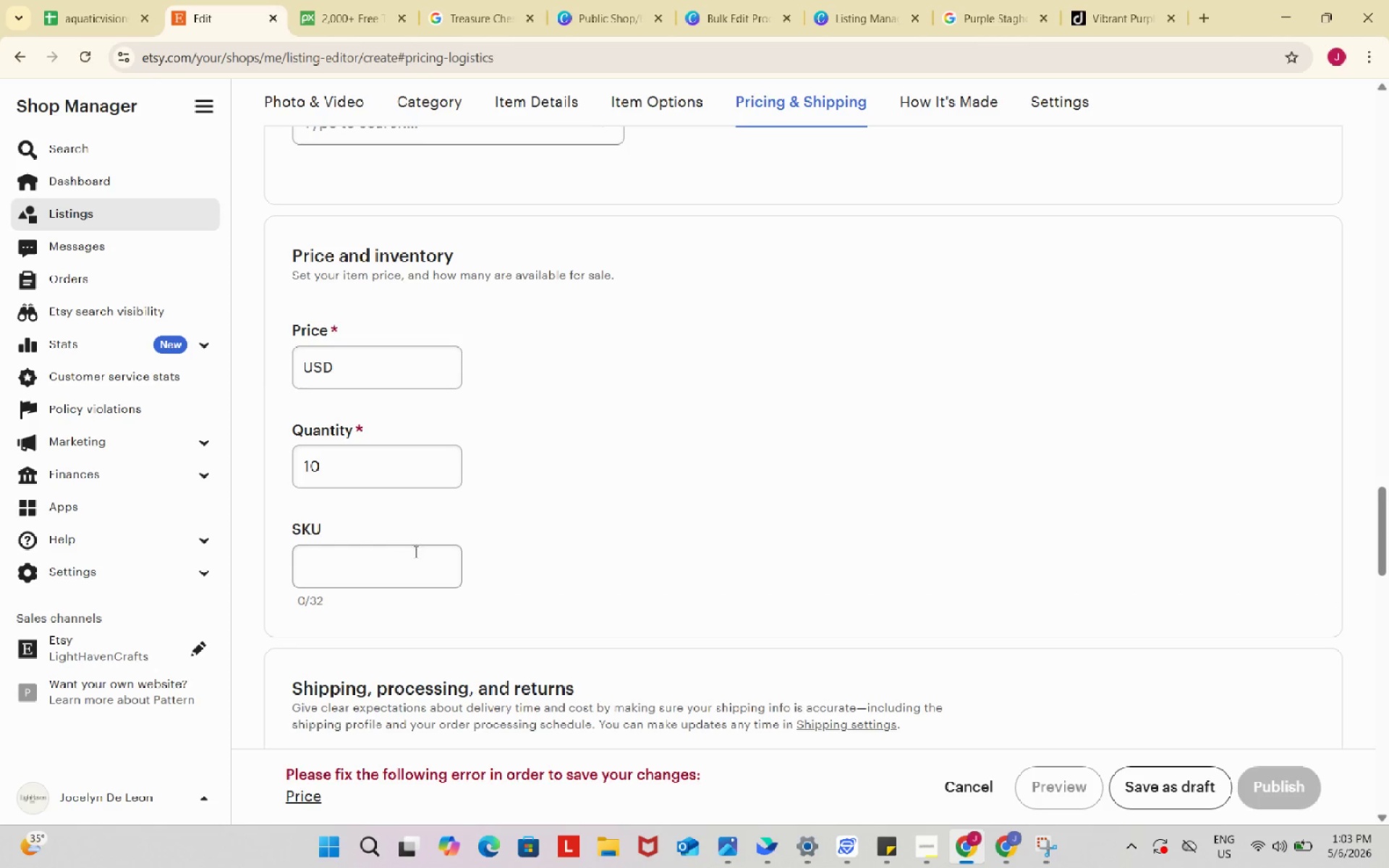 
scroll: coordinate [493, 626], scroll_direction: up, amount: 5.0
 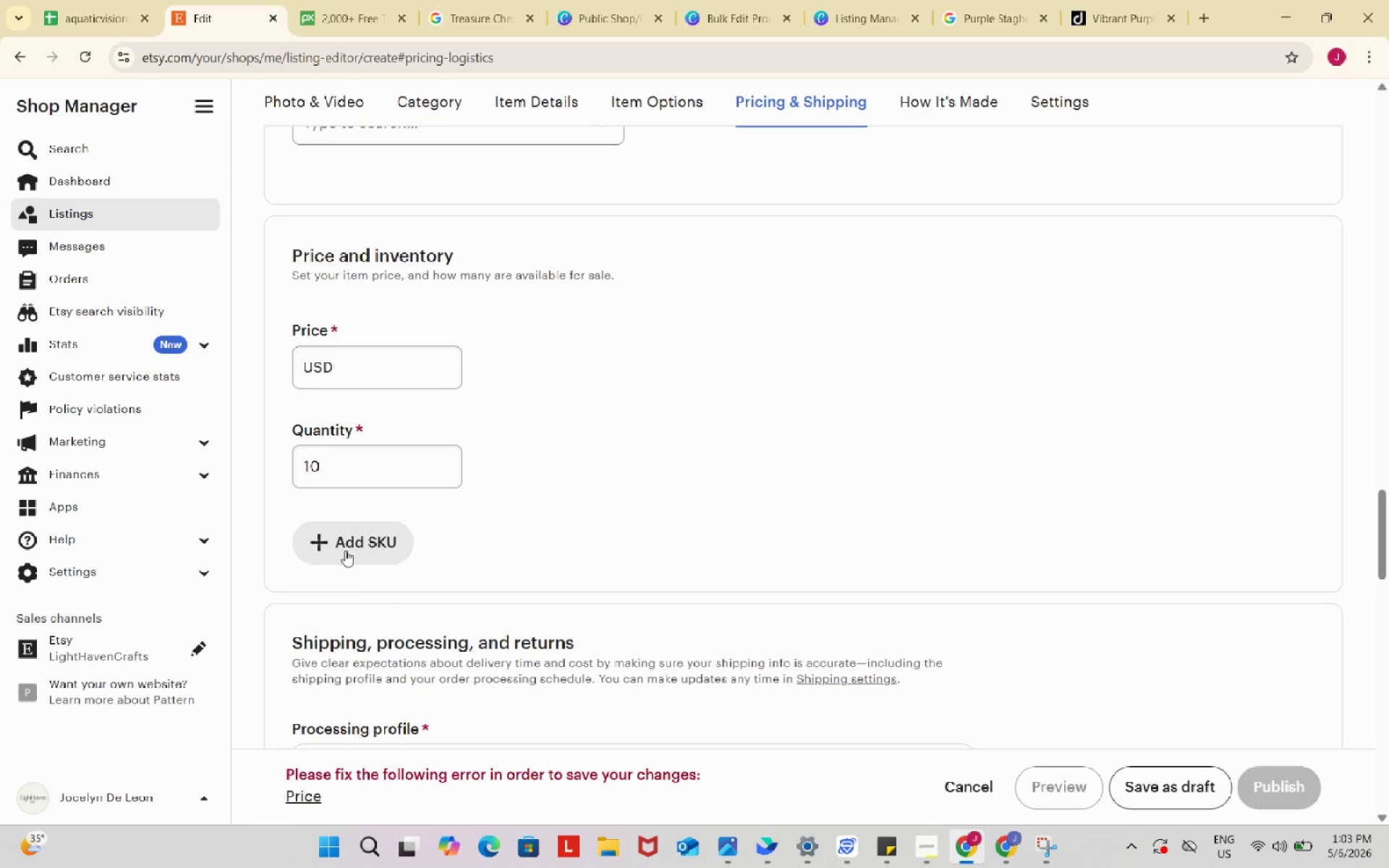 
left_click([415, 554])
 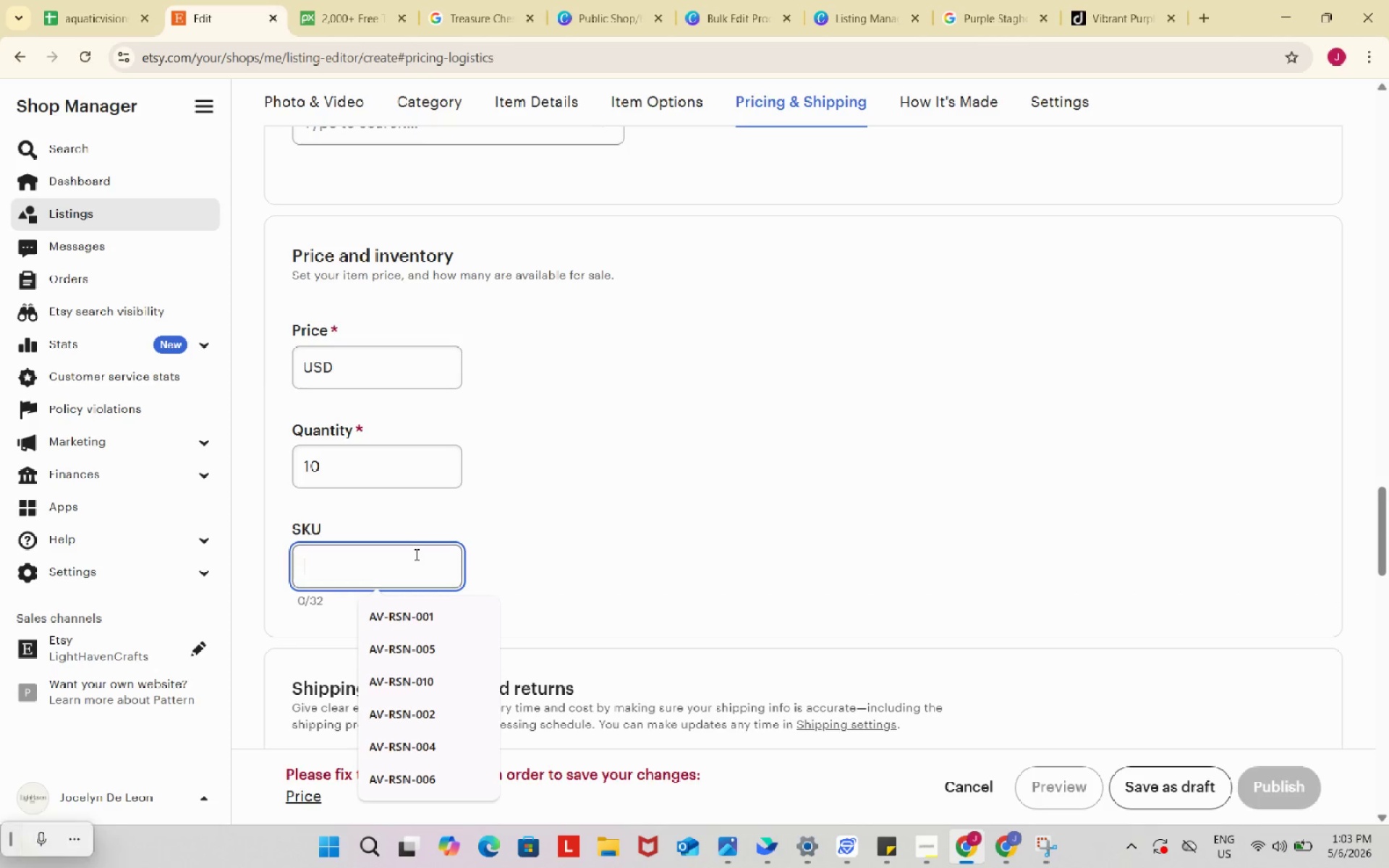 
key(Control+ControlLeft)
 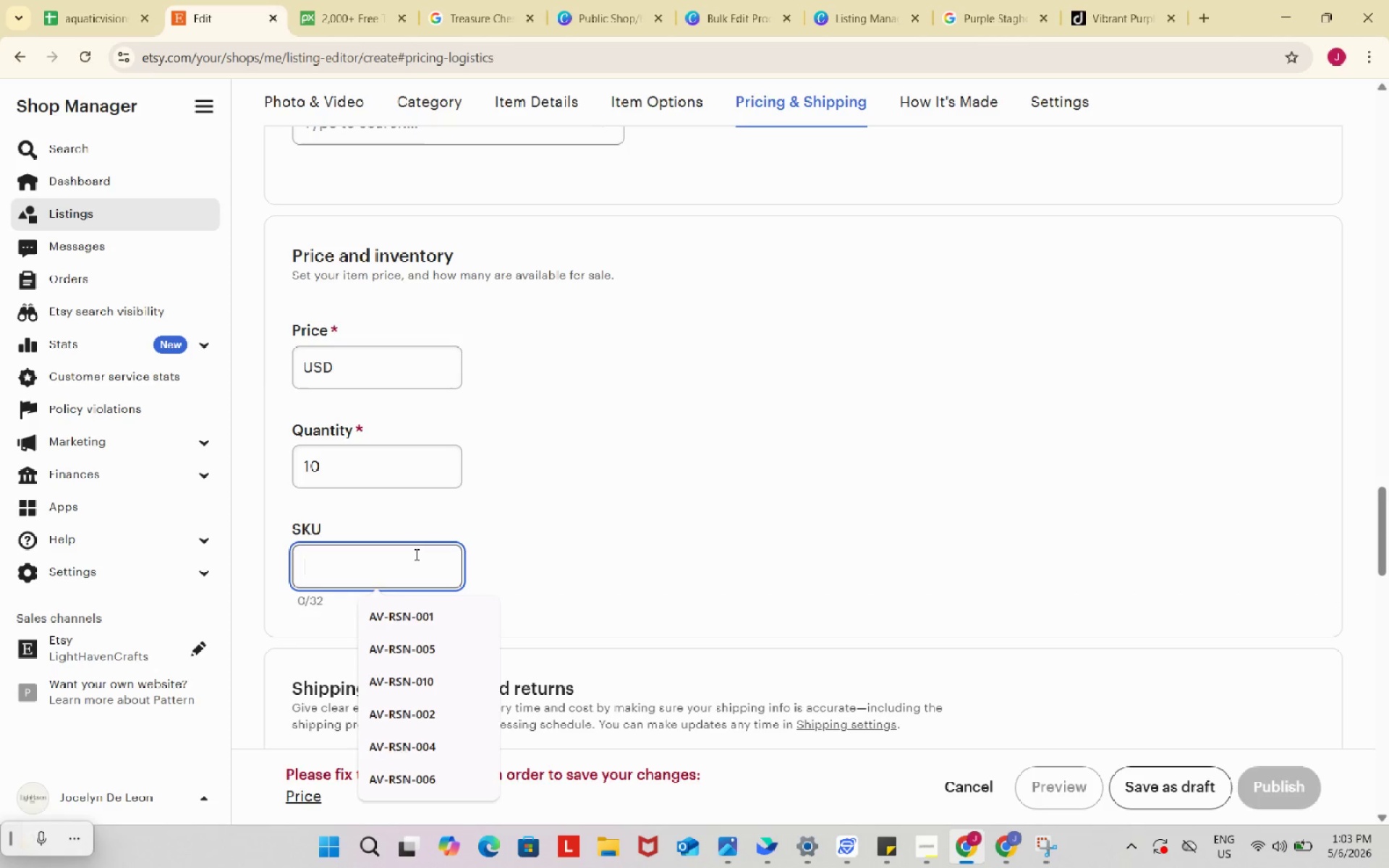 
key(Control+V)
 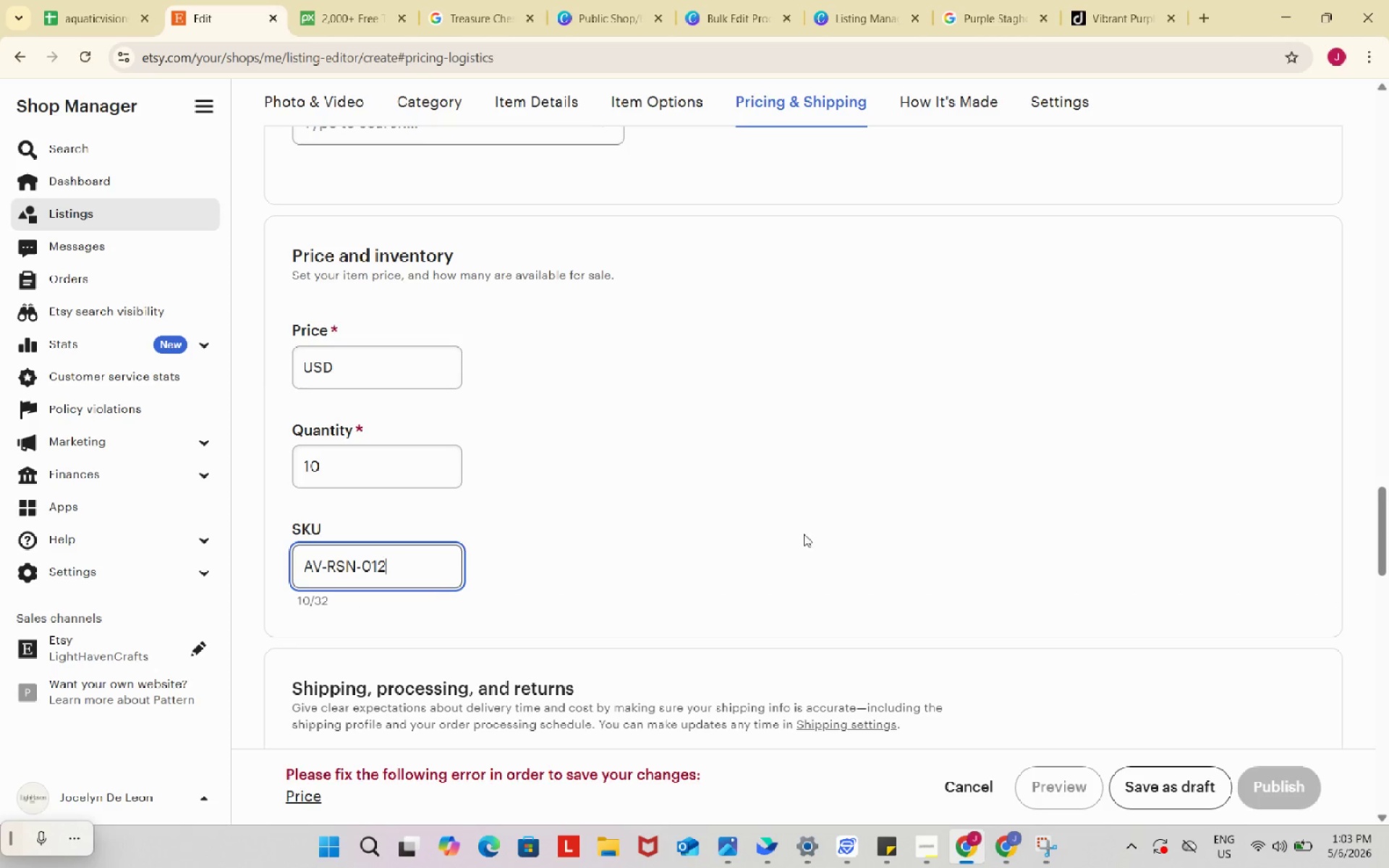 
left_click([808, 533])
 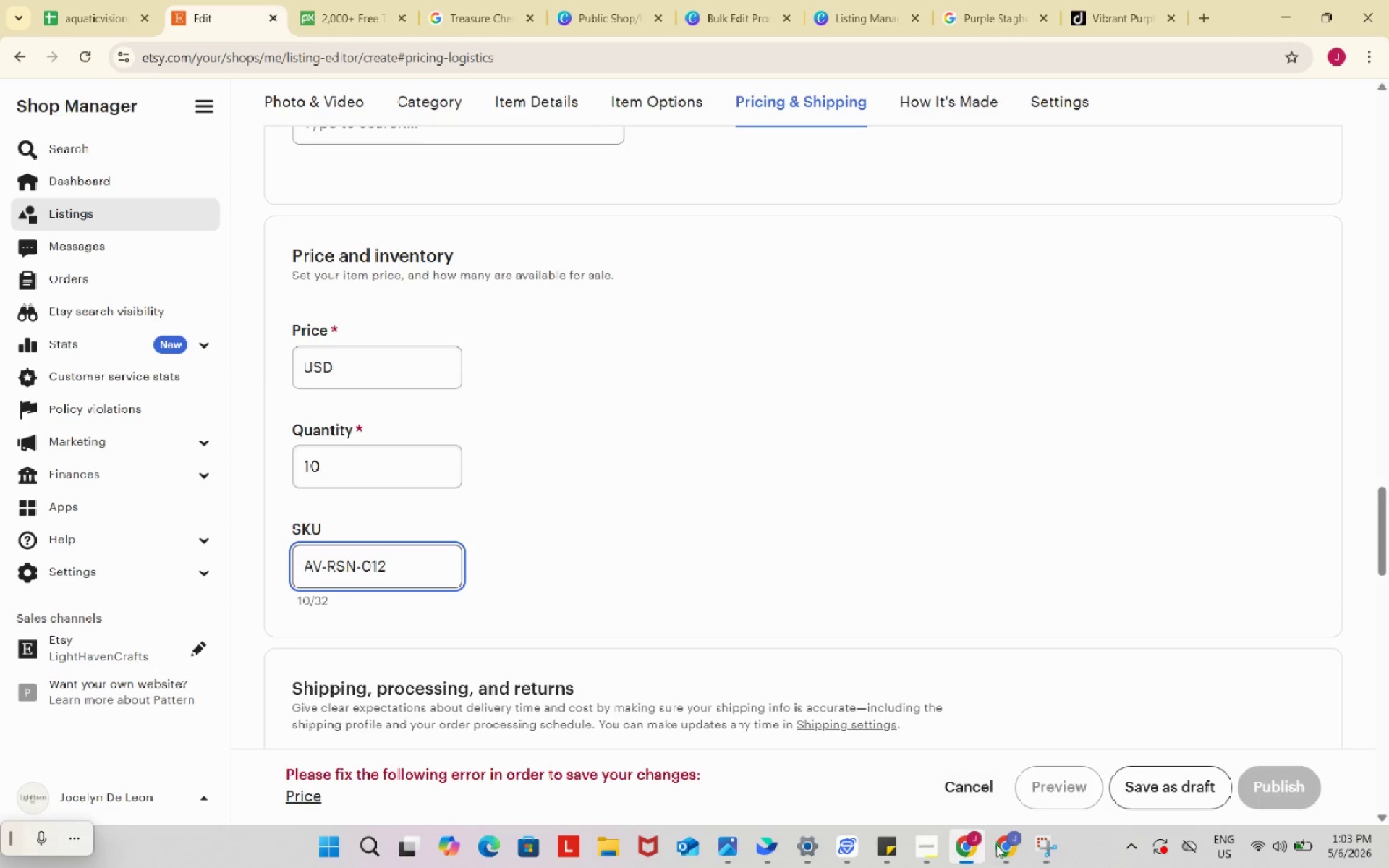 
left_click([1005, 845])
 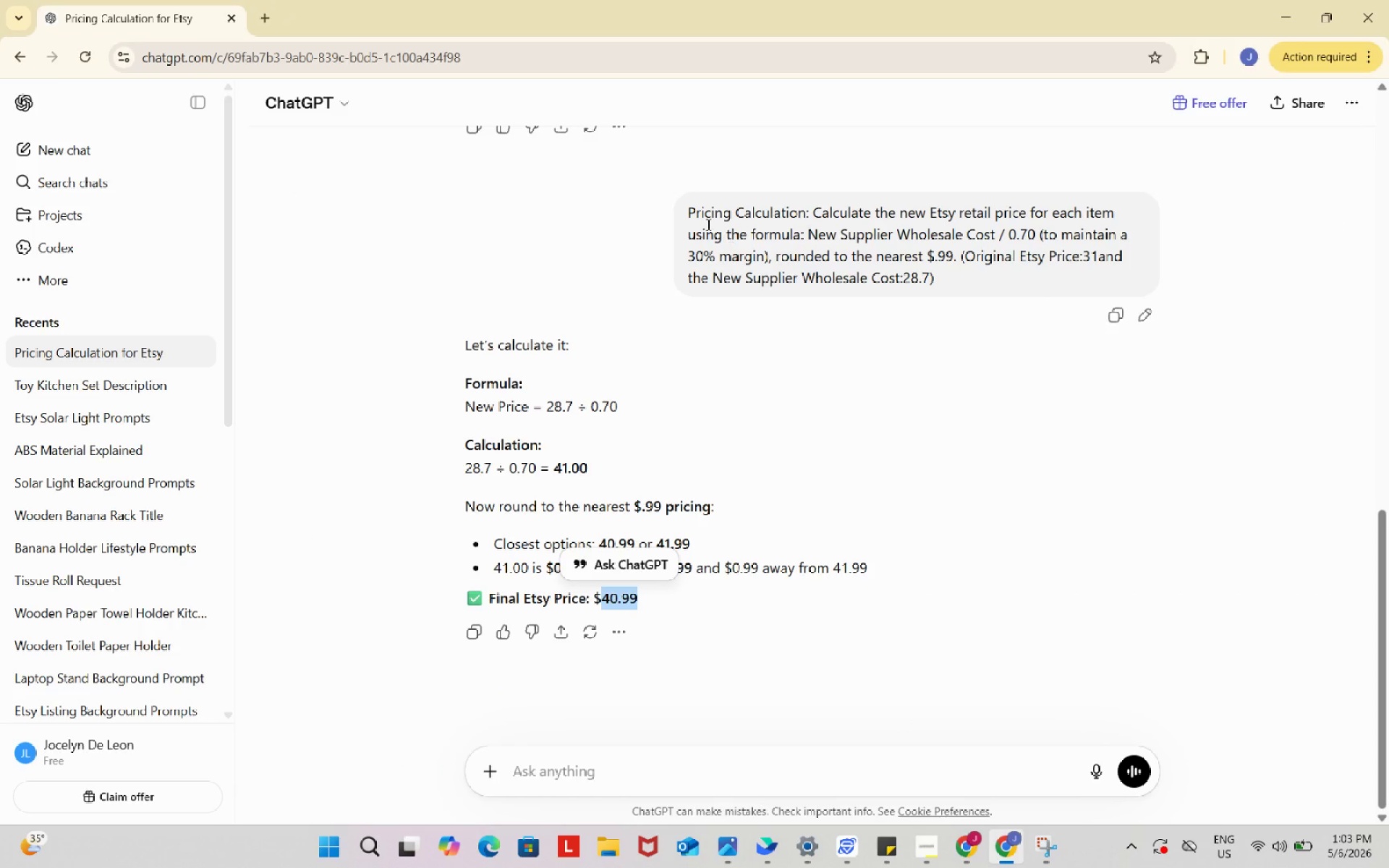 
left_click_drag(start_coordinate=[683, 209], to_coordinate=[967, 275])
 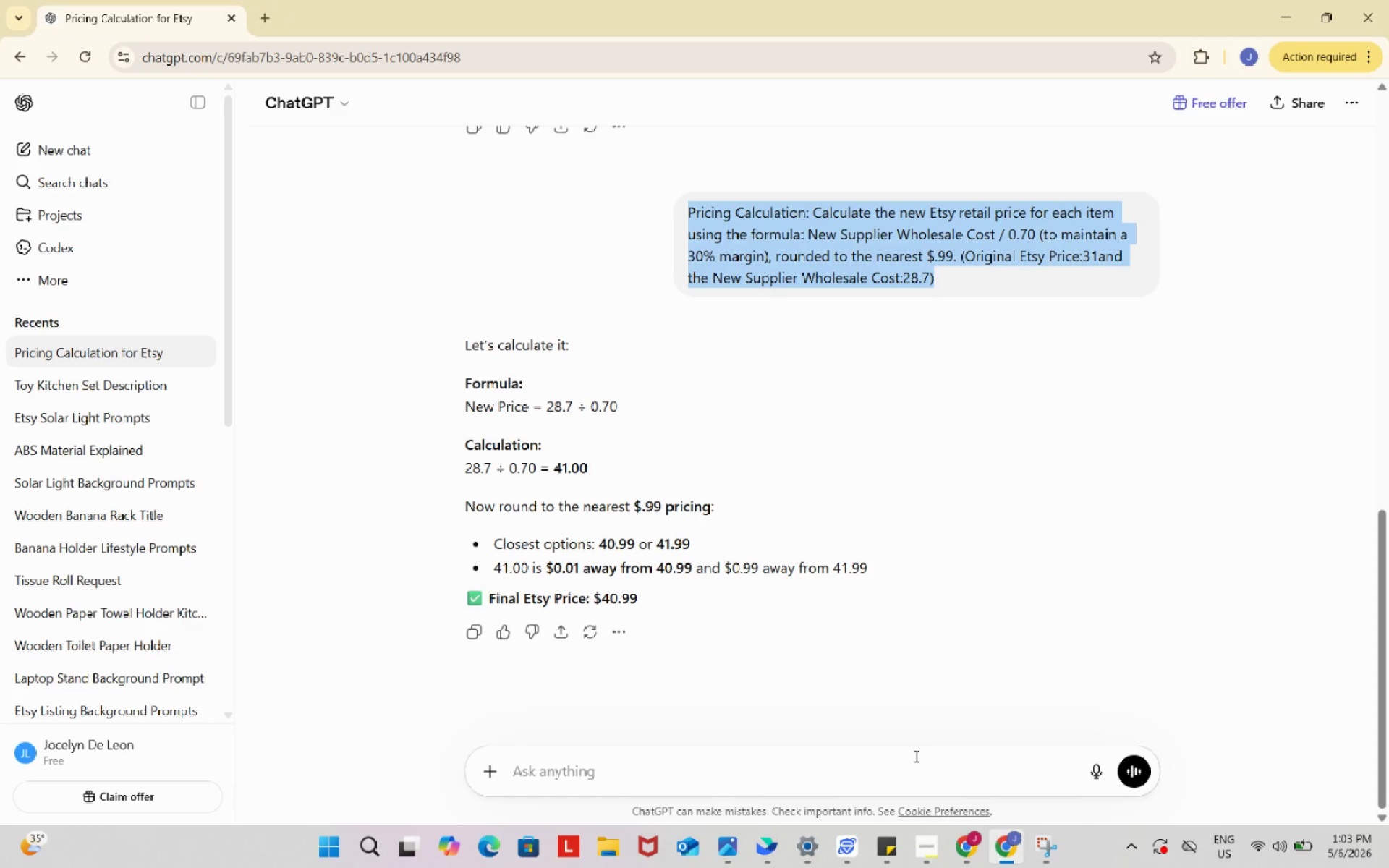 
key(Control+ControlLeft)
 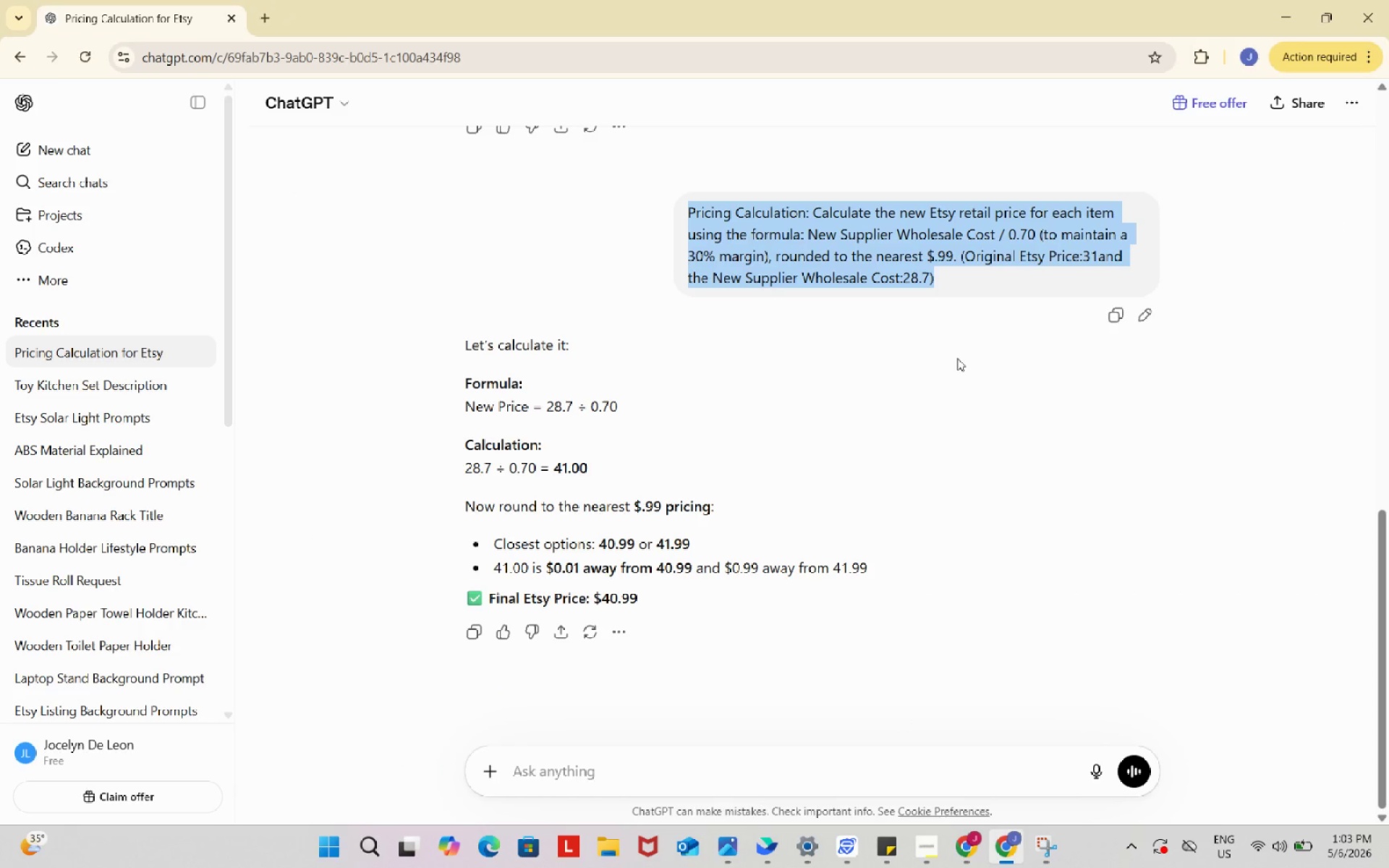 
key(Control+C)
 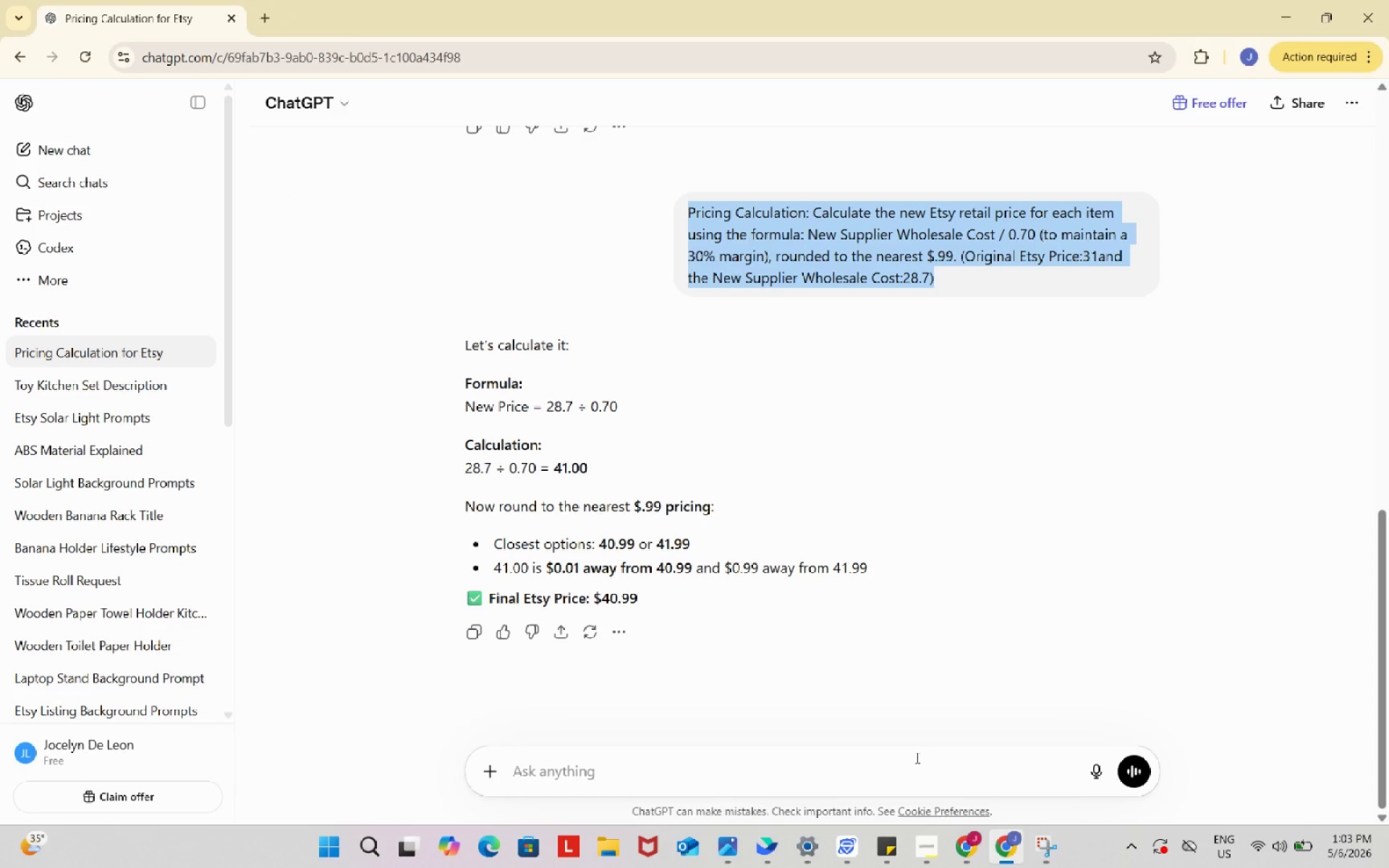 
left_click([916, 757])
 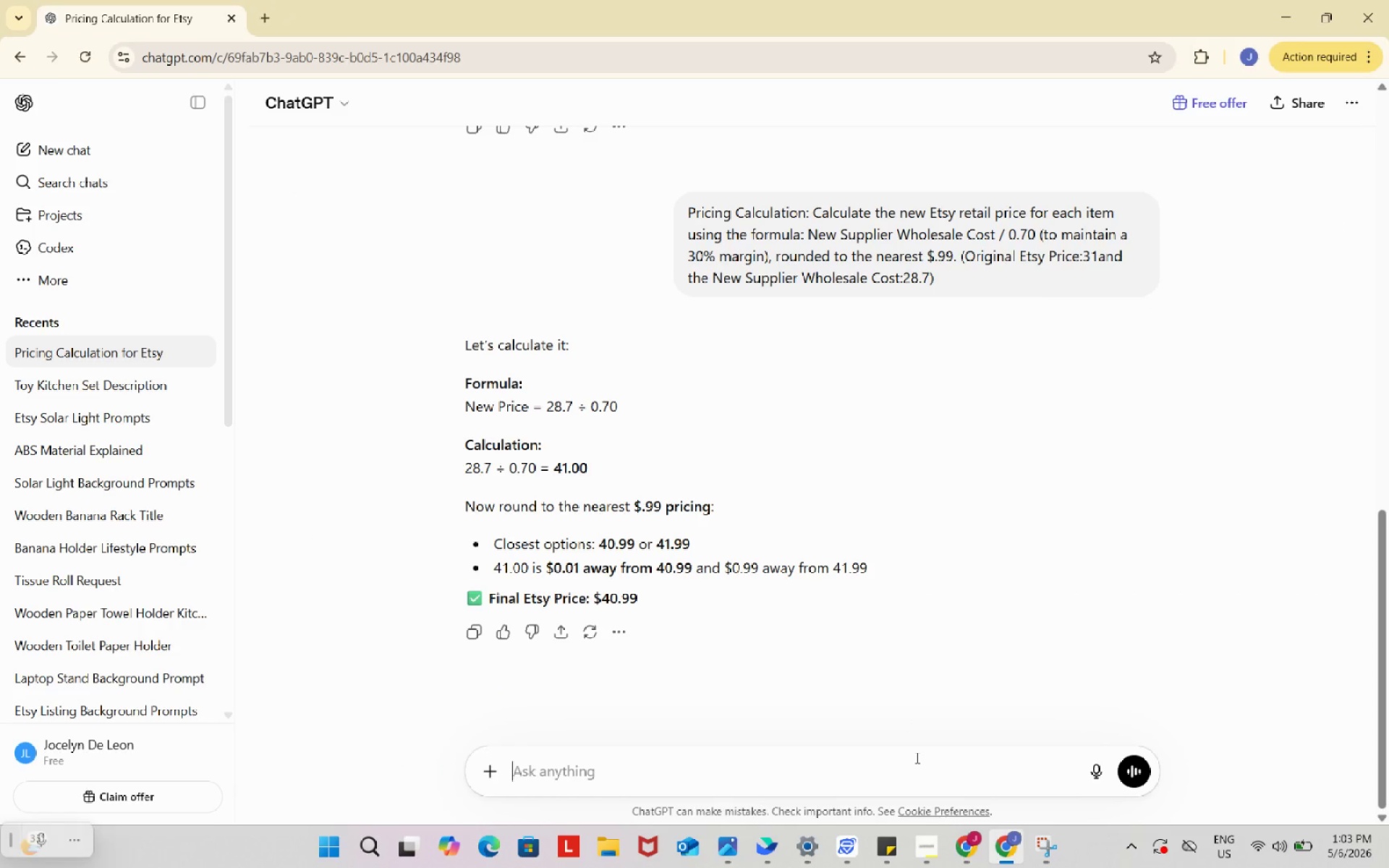 
key(Control+ControlLeft)
 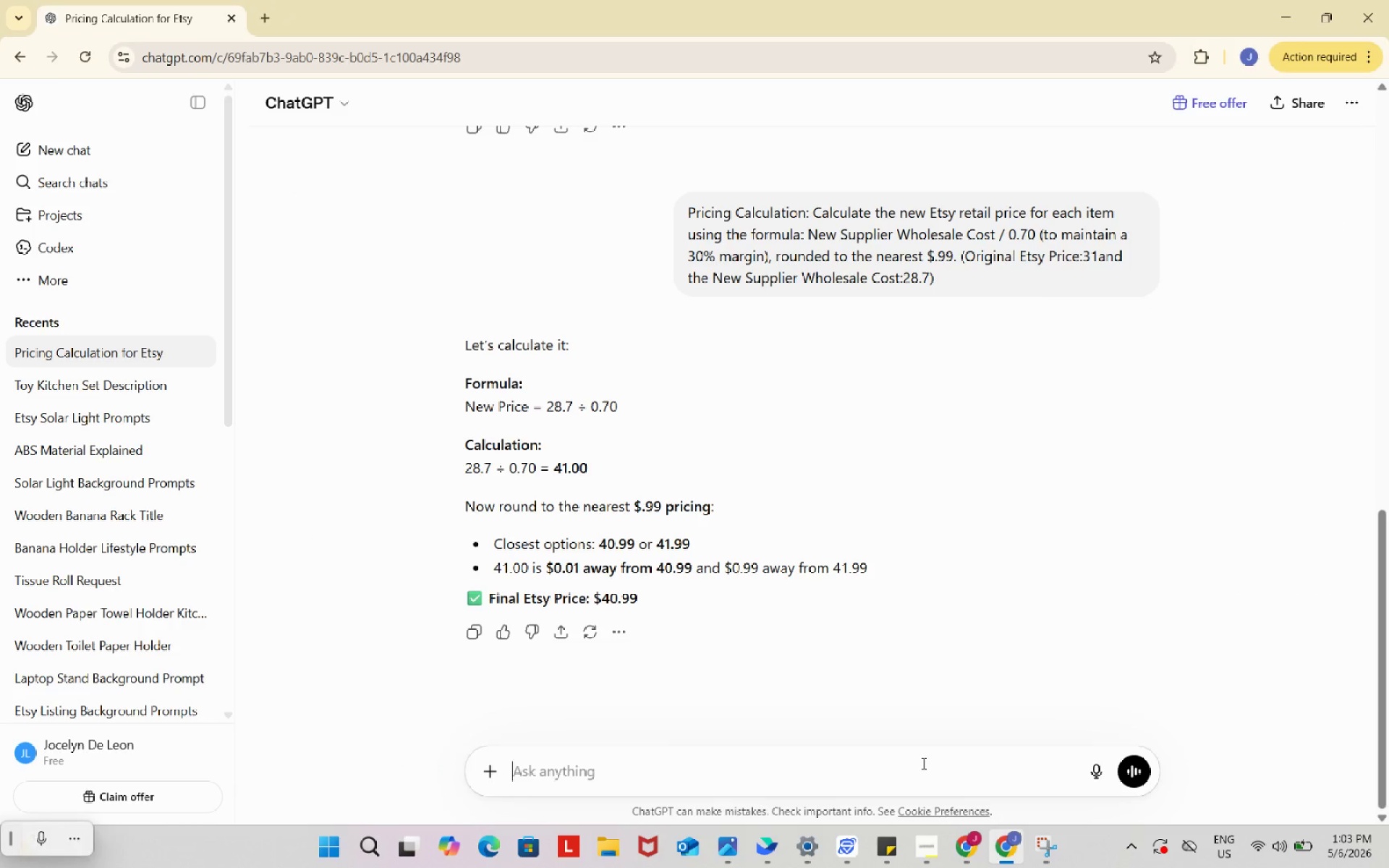 
key(Control+V)
 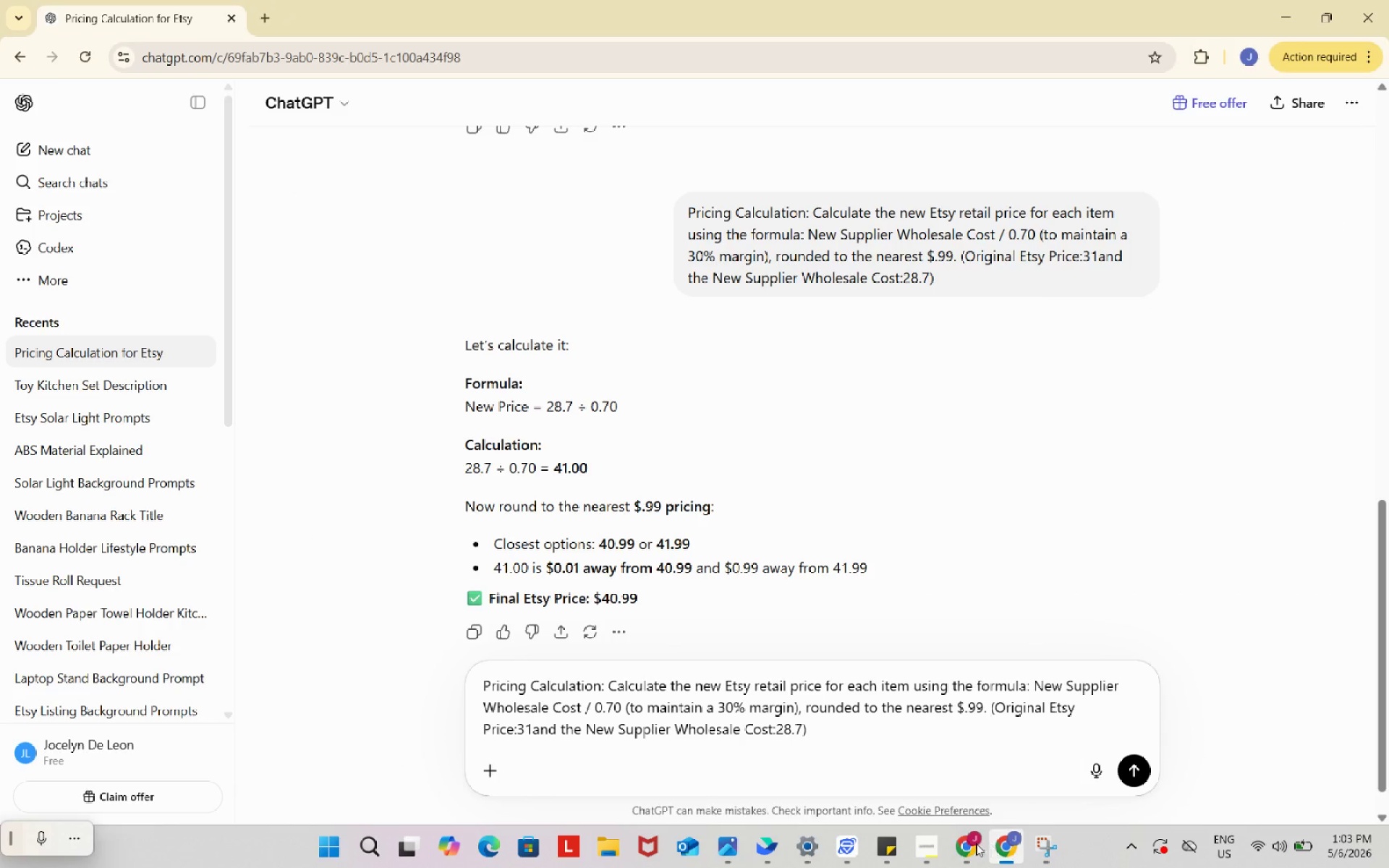 
left_click([964, 843])
 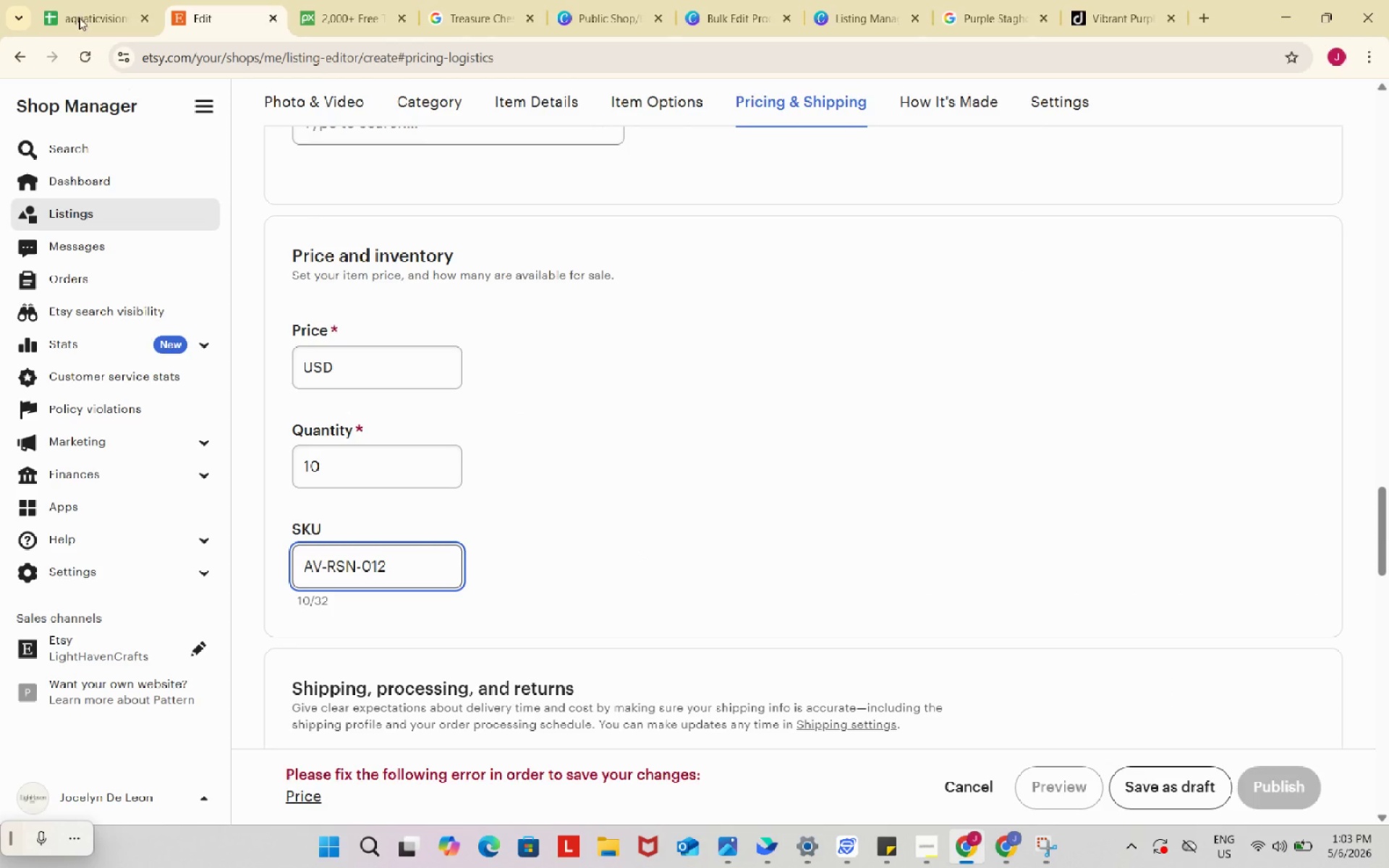 
left_click([72, 0])
 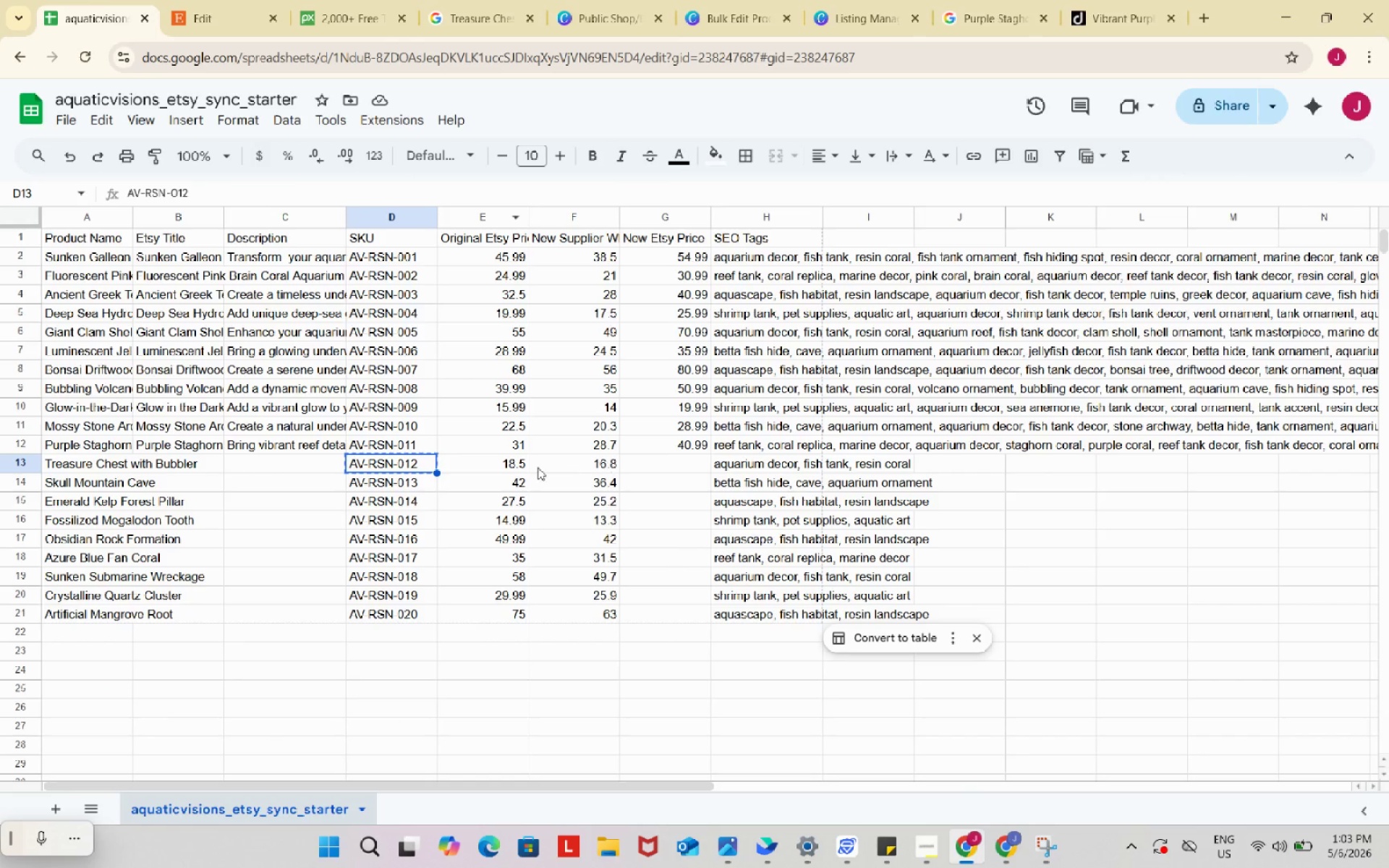 
left_click([515, 464])
 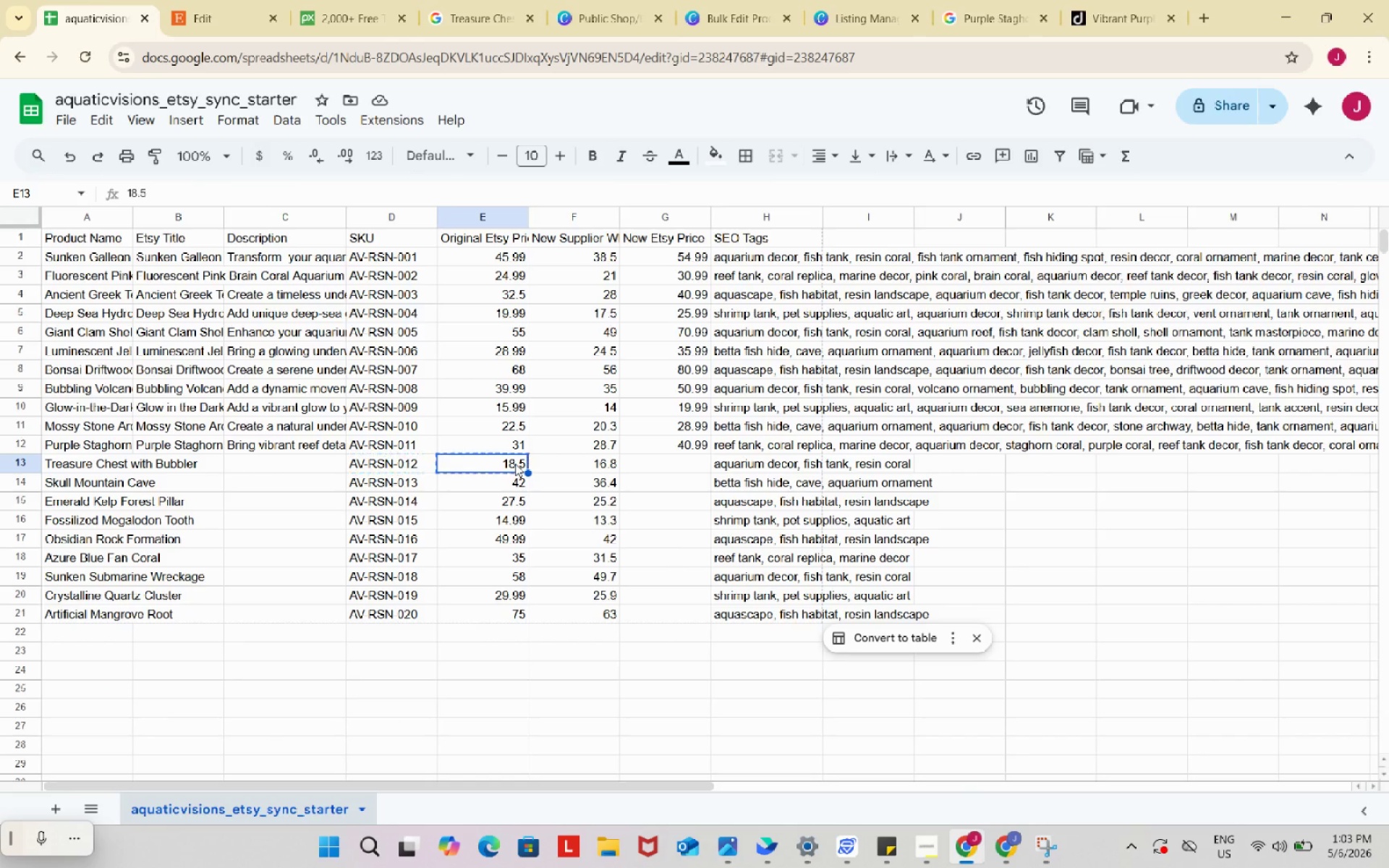 
key(Control+ControlLeft)
 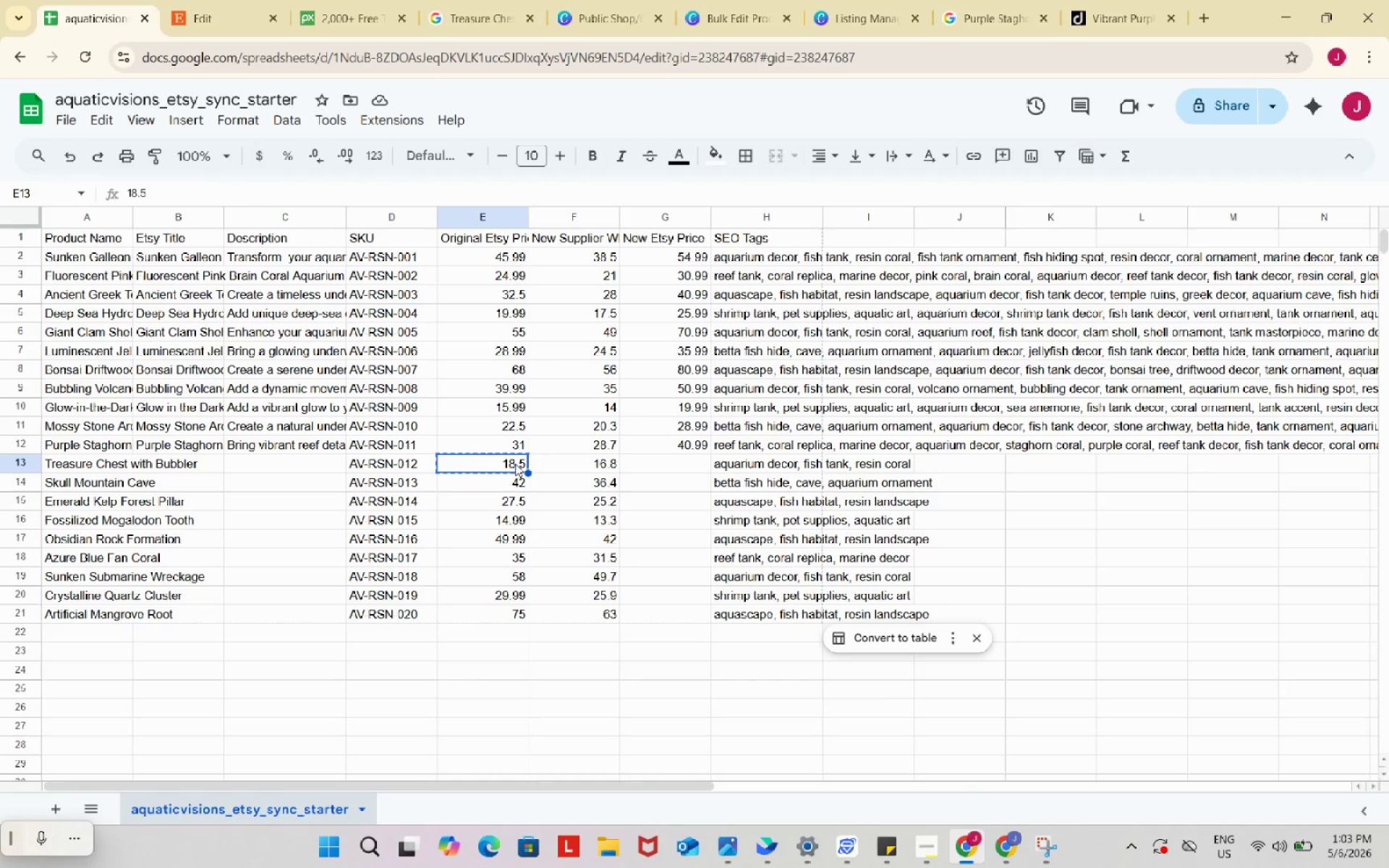 
key(Control+C)
 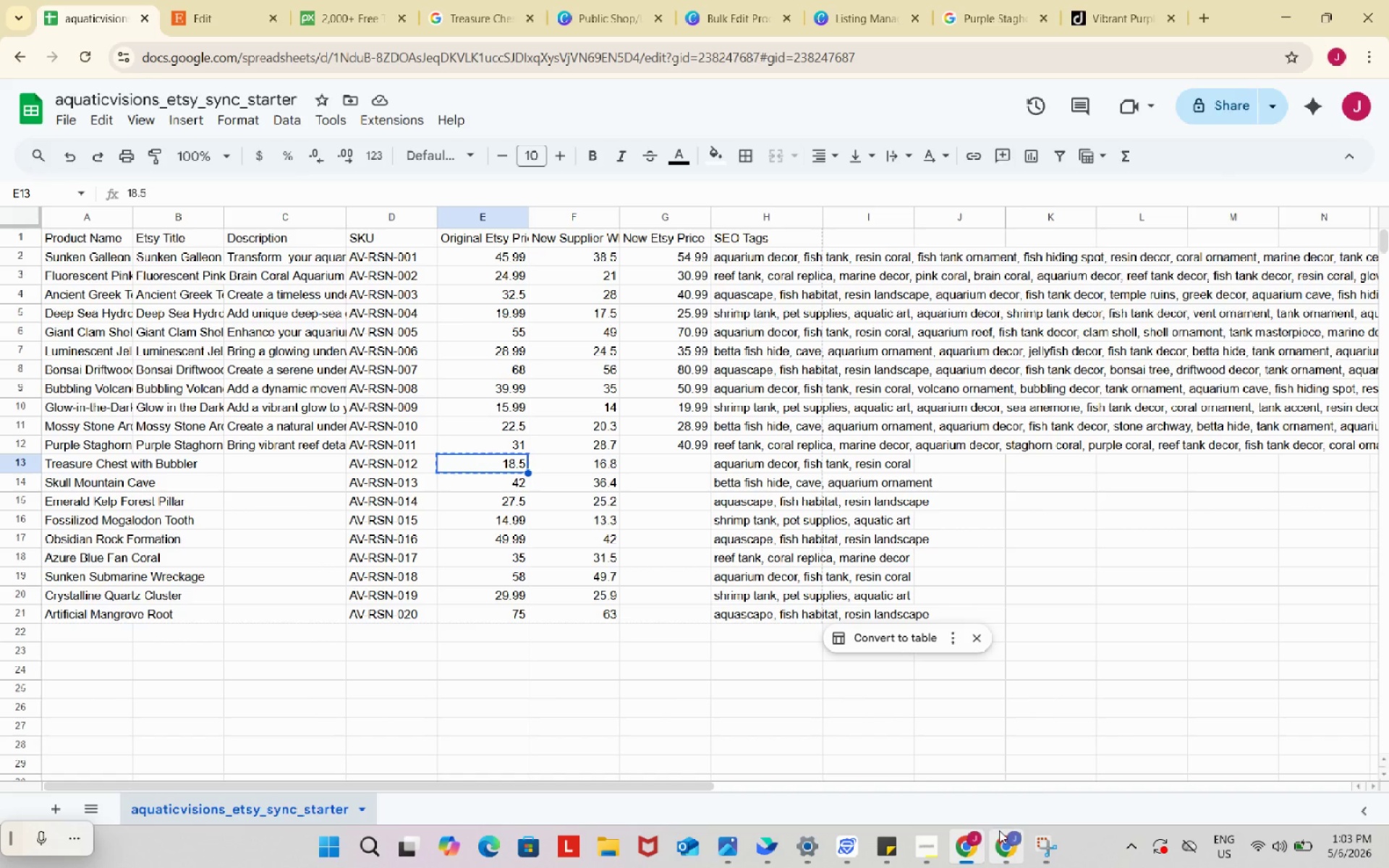 
left_click([1008, 839])
 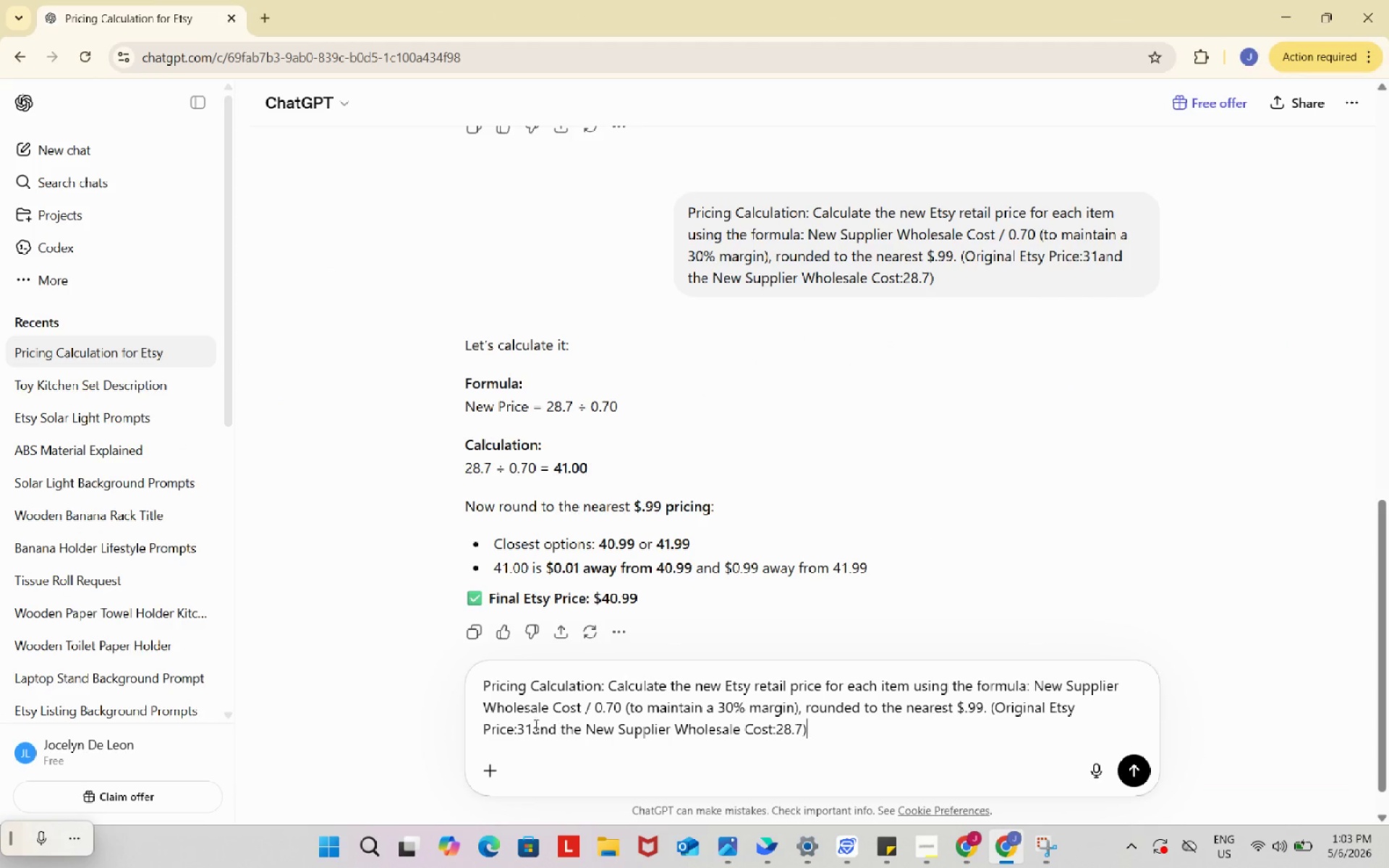 
left_click_drag(start_coordinate=[519, 725], to_coordinate=[532, 726])
 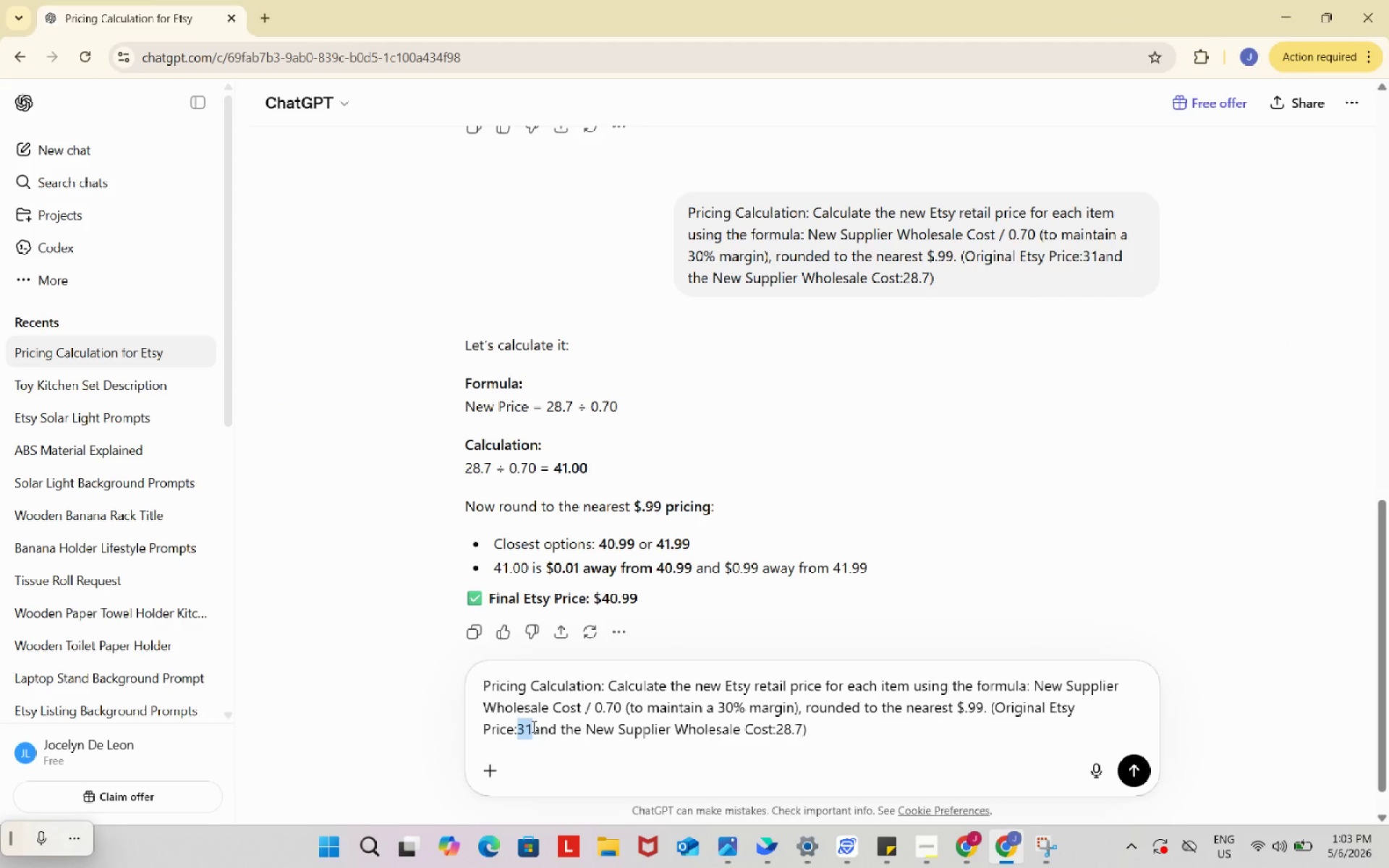 
key(Control+ControlLeft)
 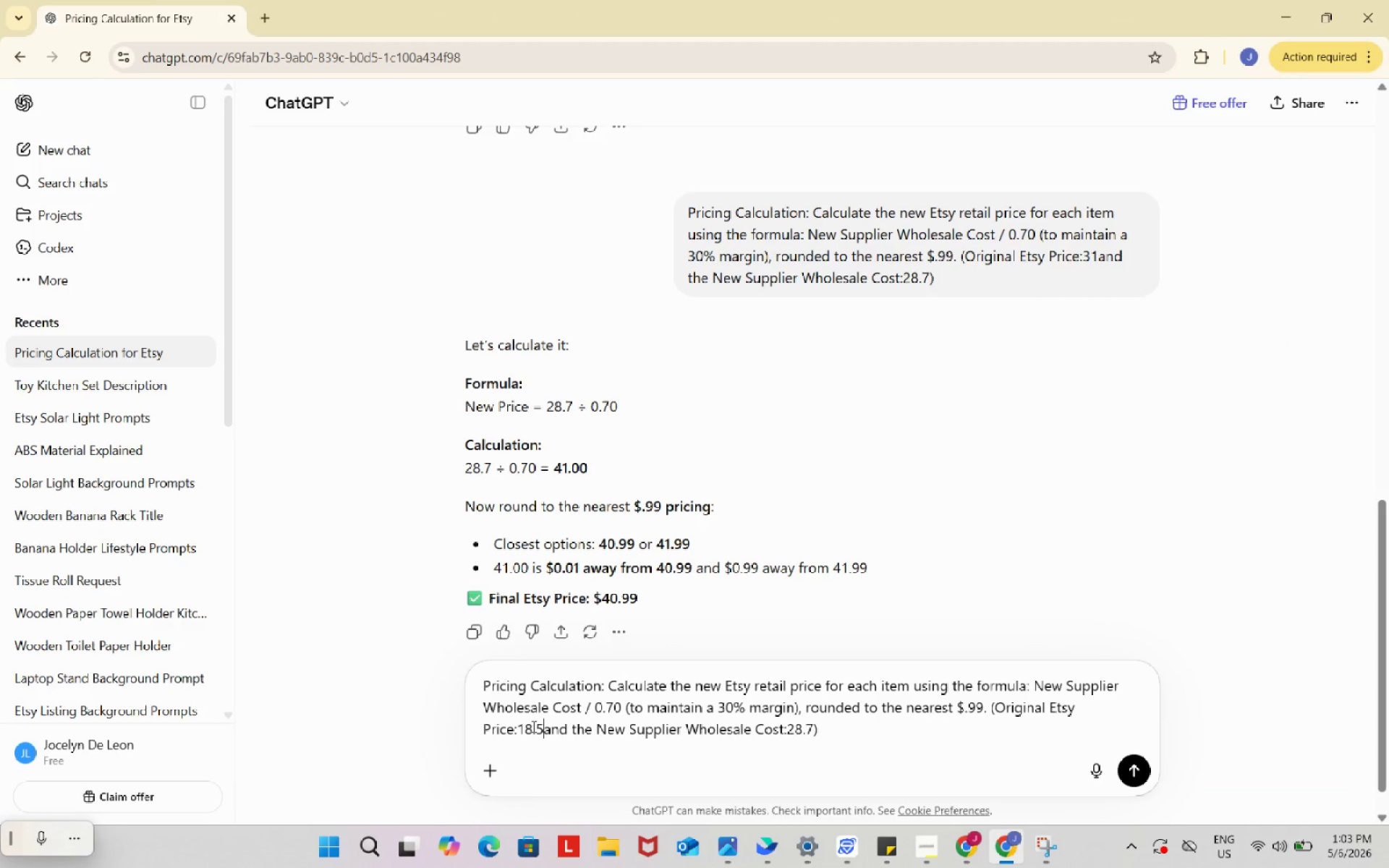 
key(Control+V)
 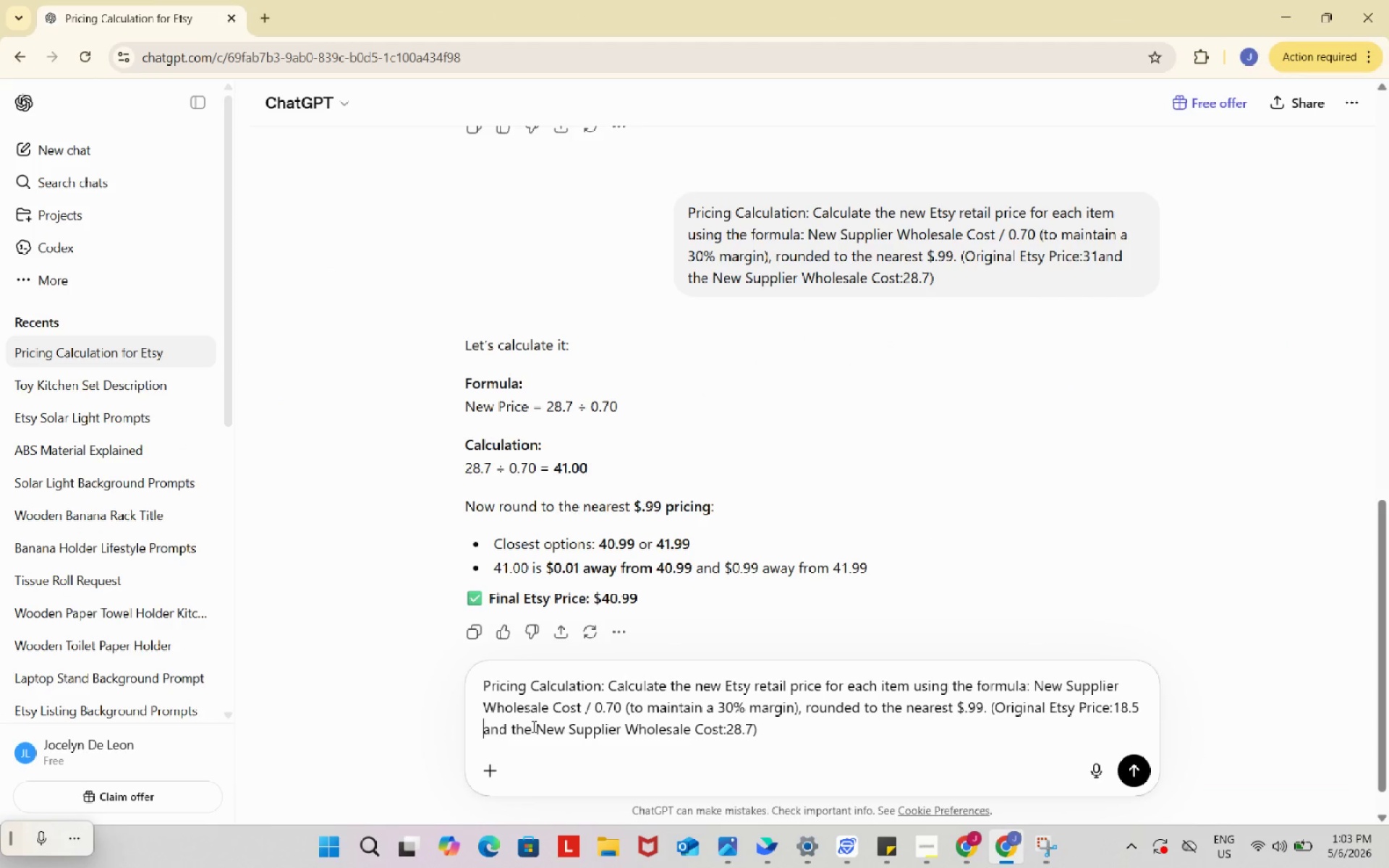 
key(Space)
 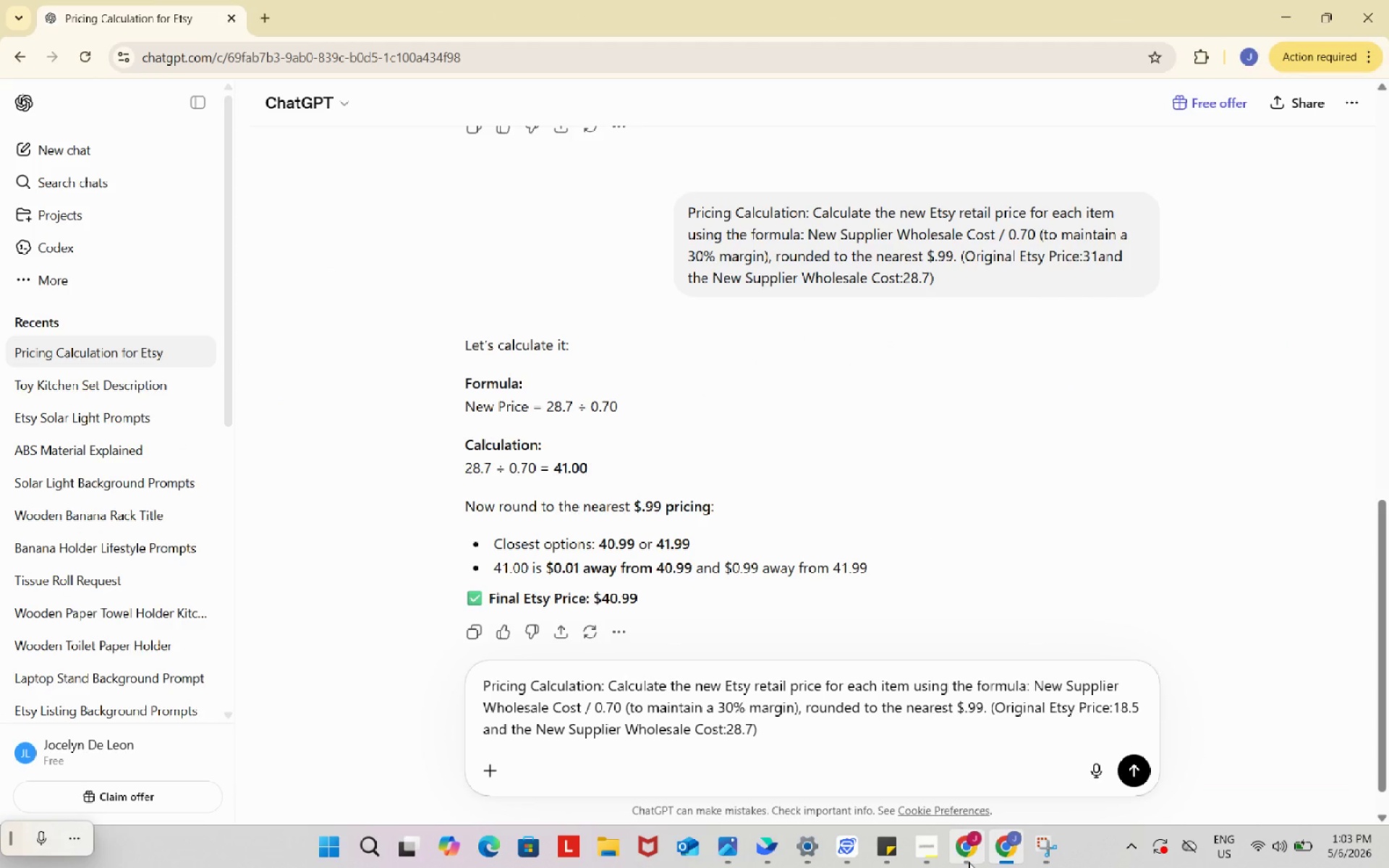 
left_click([964, 847])
 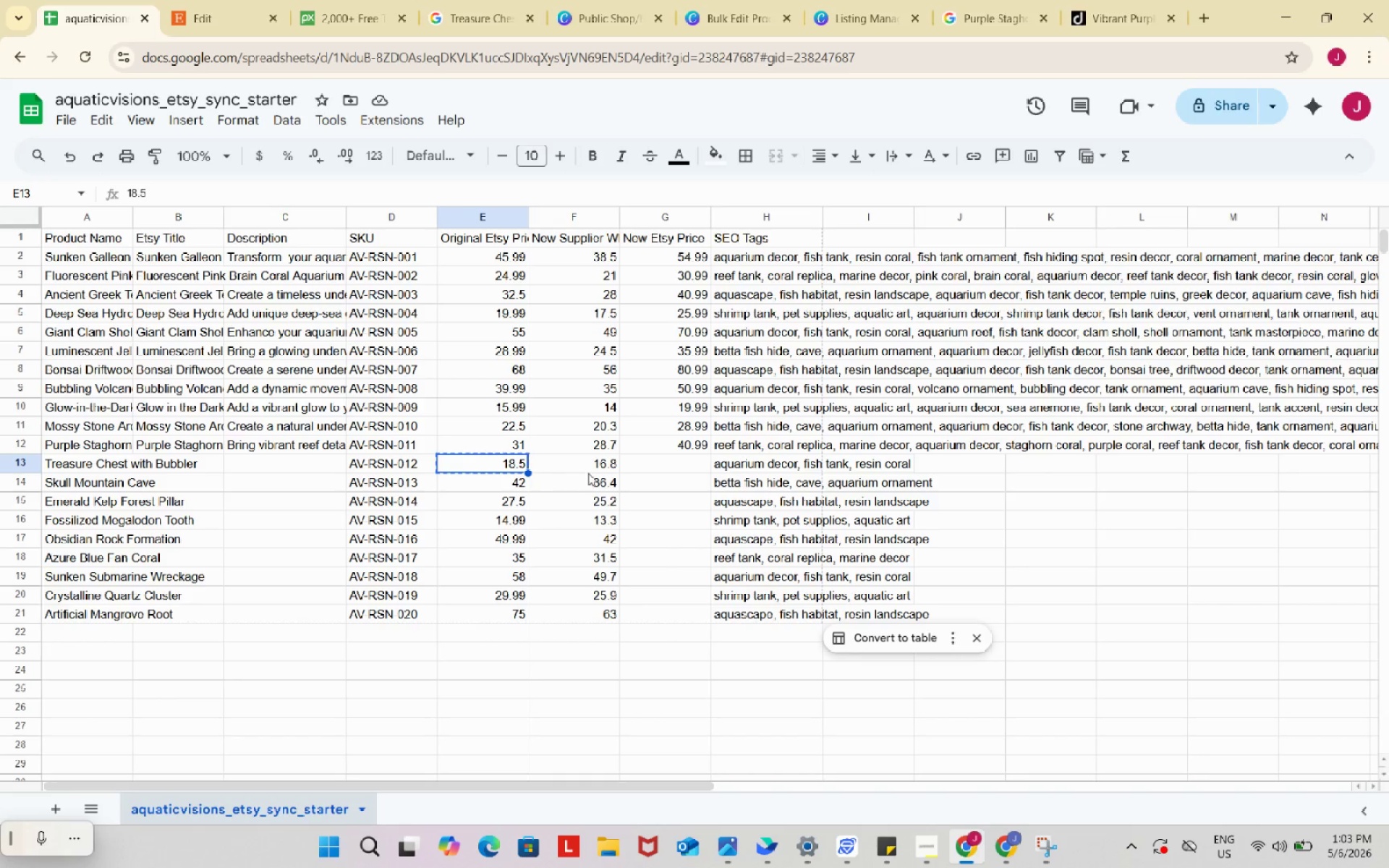 
left_click([590, 472])
 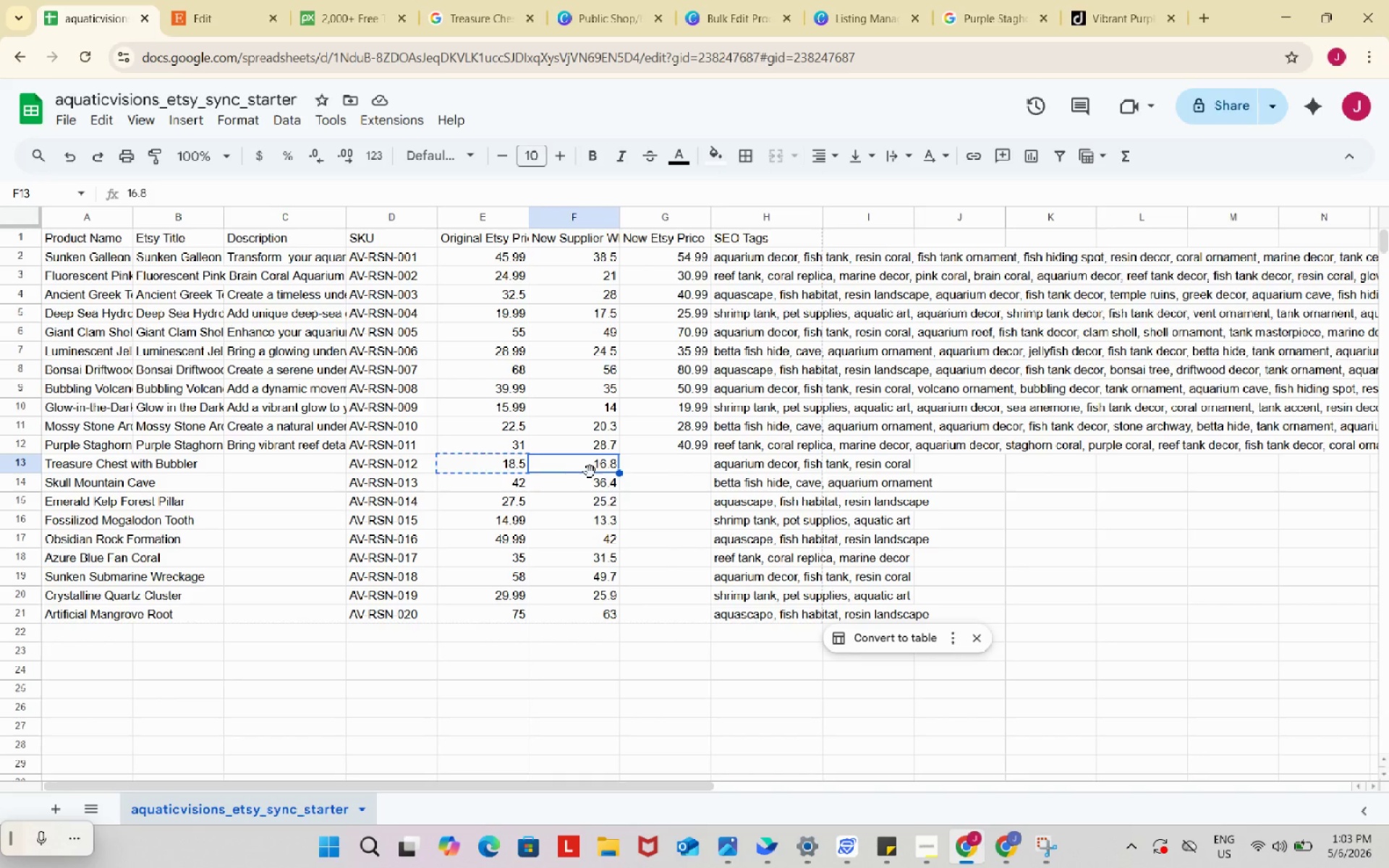 
key(Control+ControlLeft)
 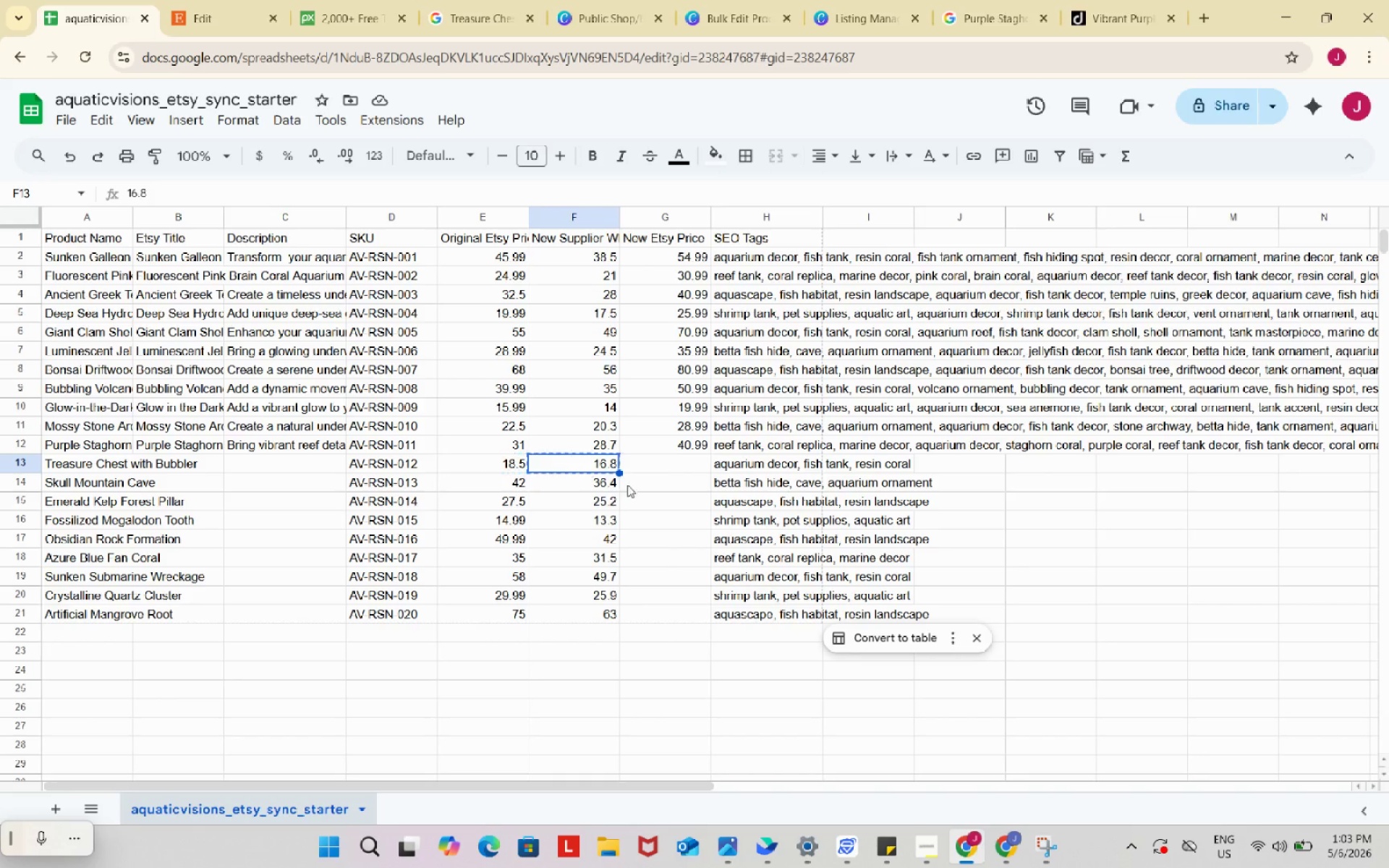 
key(Control+C)
 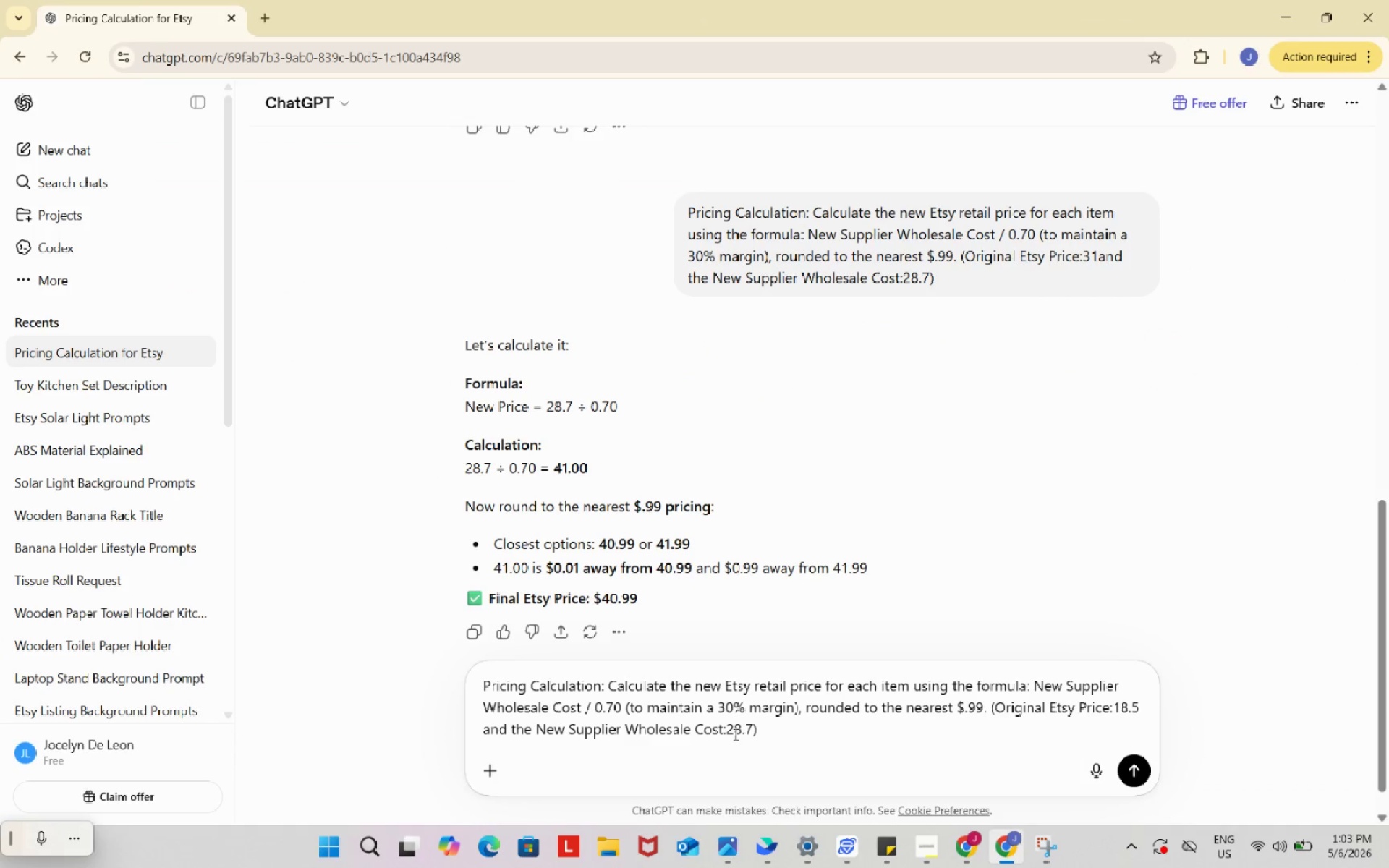 
left_click_drag(start_coordinate=[729, 729], to_coordinate=[751, 729])
 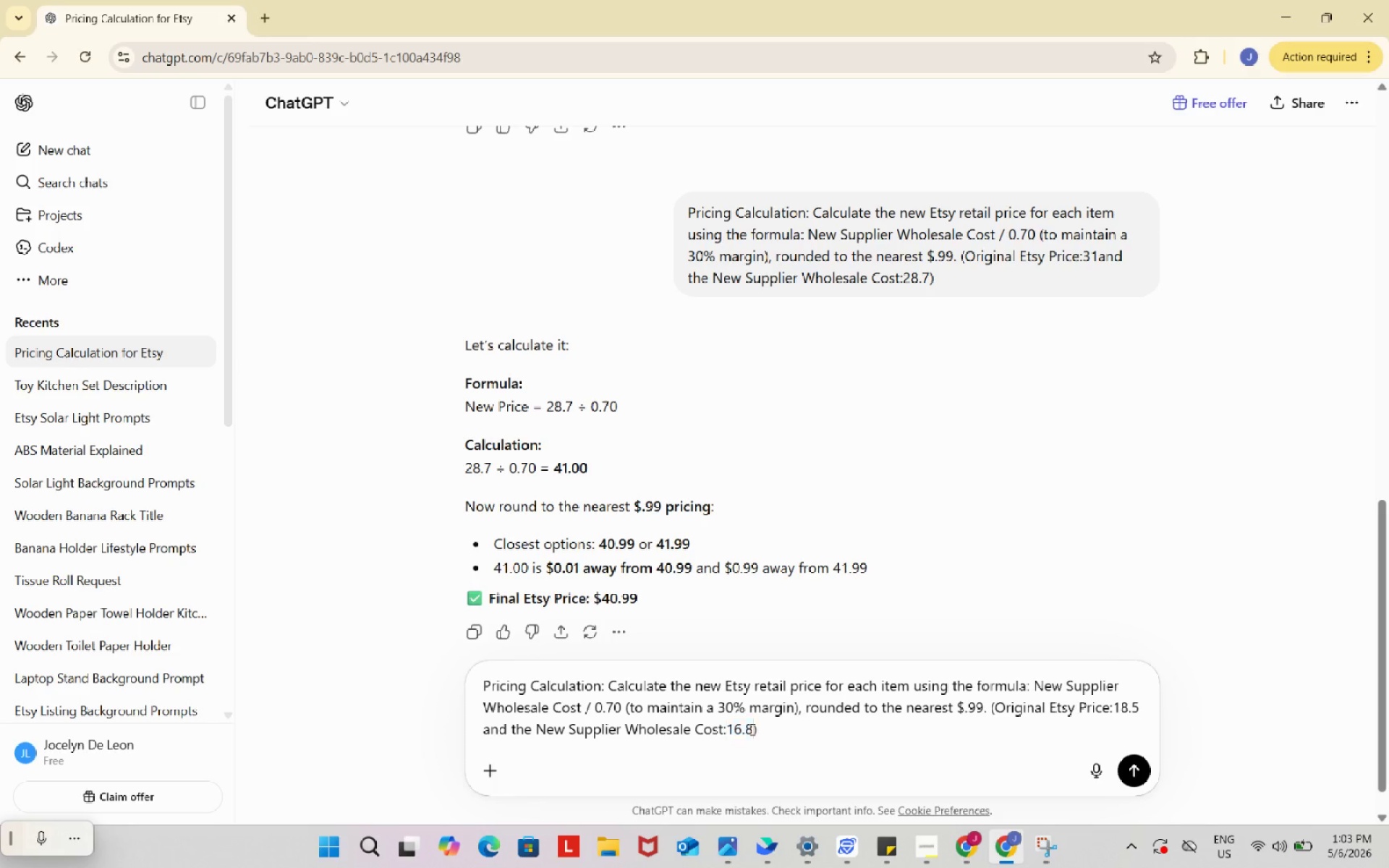 
key(Control+ControlLeft)
 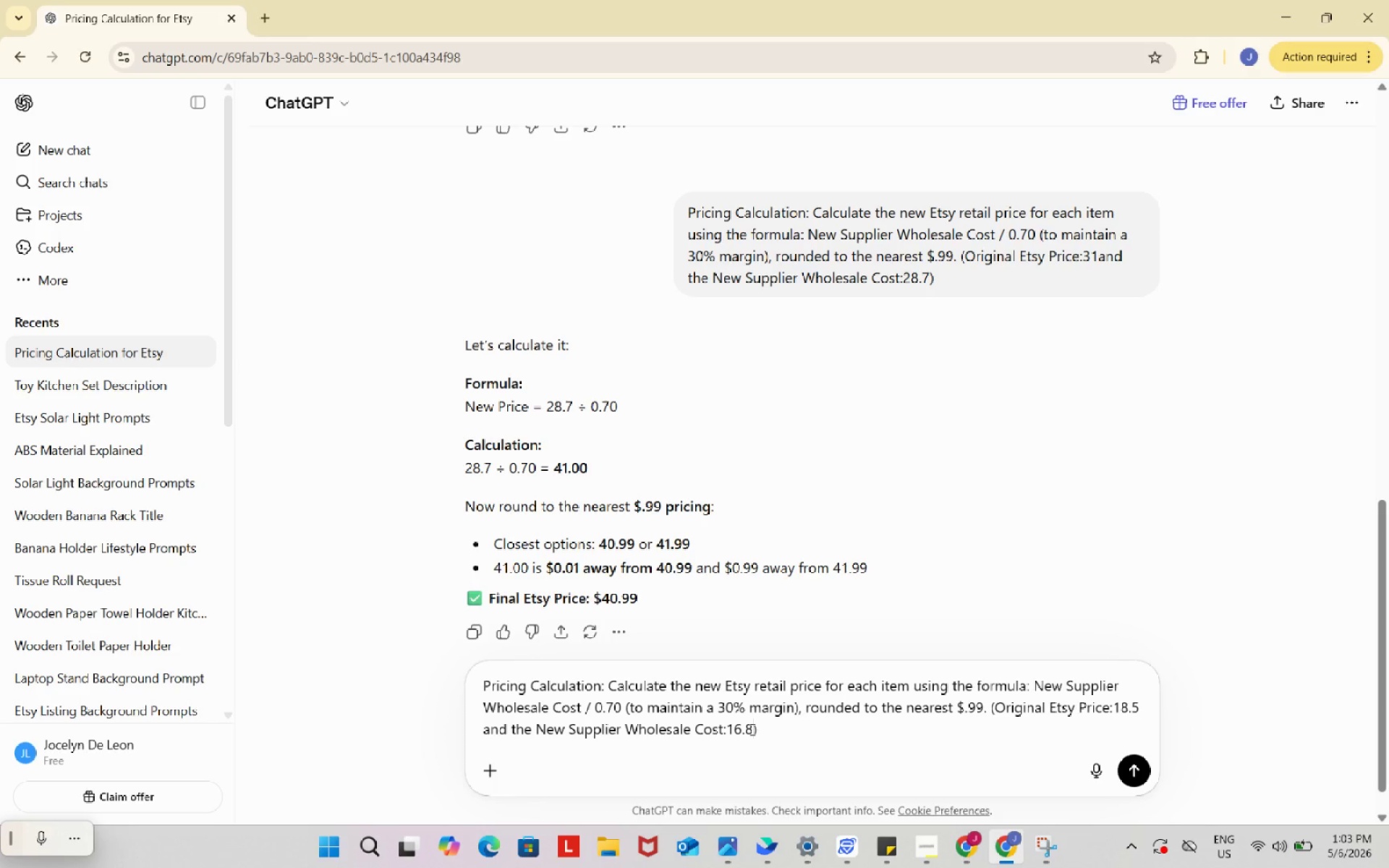 
key(Control+V)
 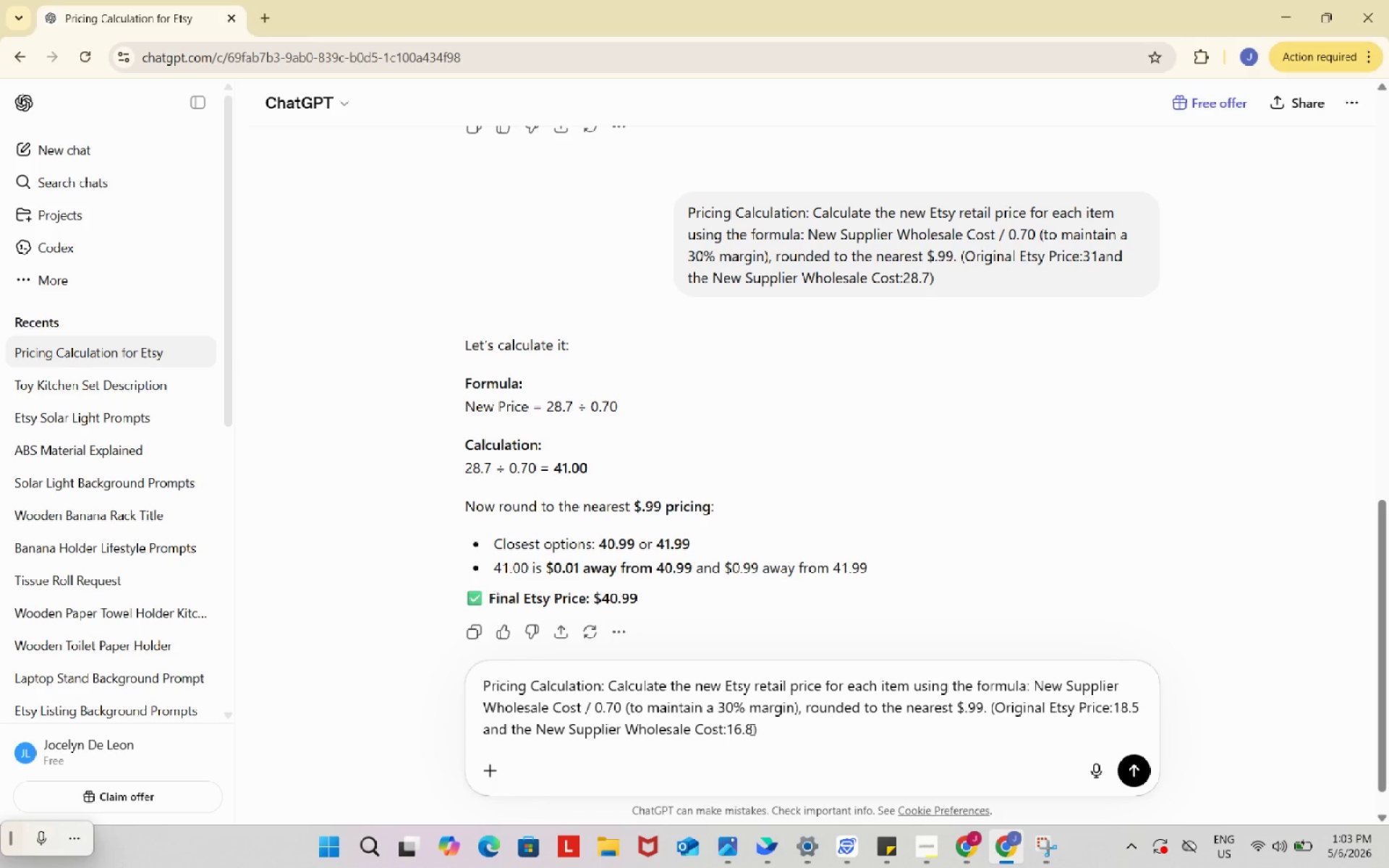 
key(NumpadEnter)
 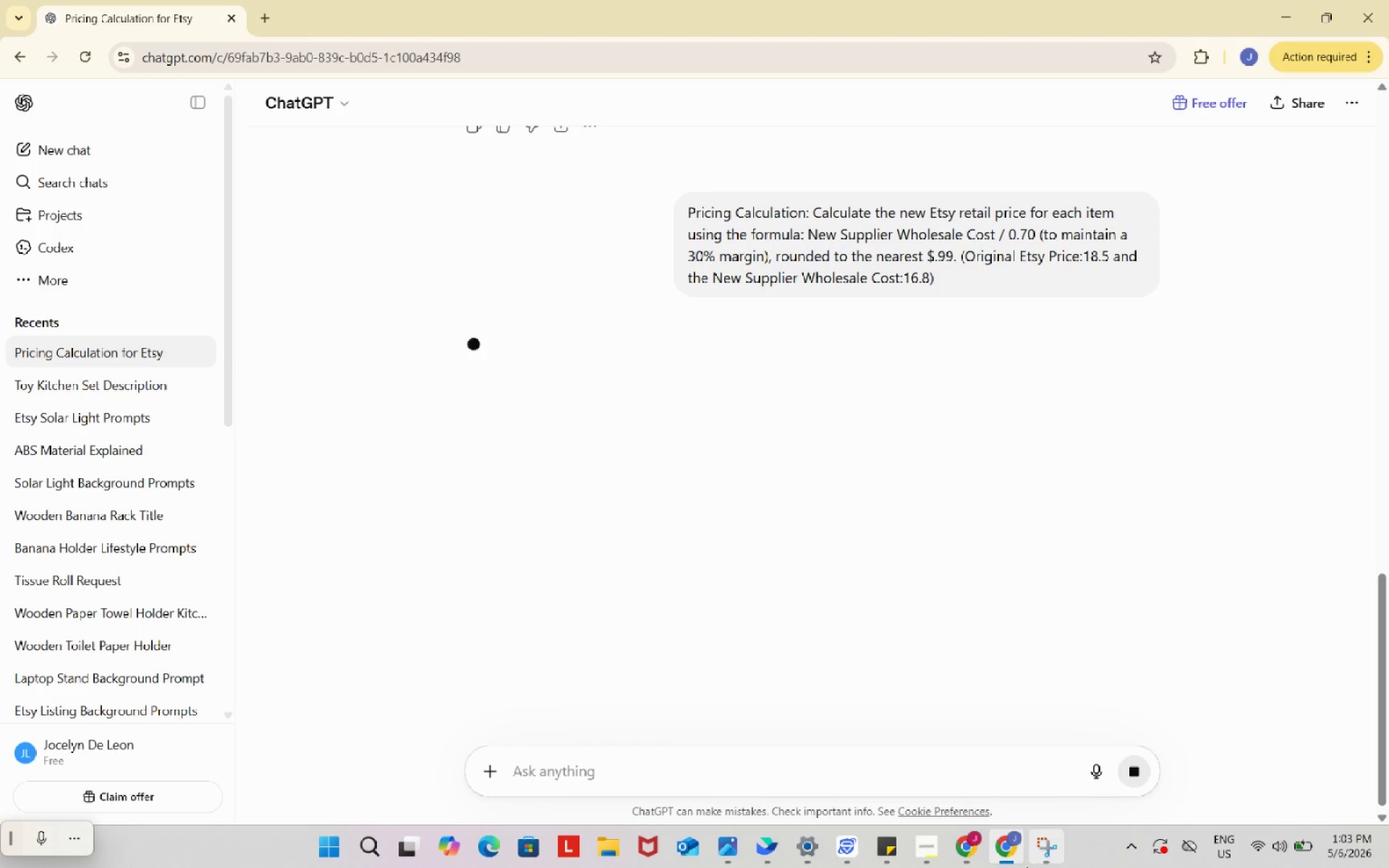 
left_click([967, 848])
 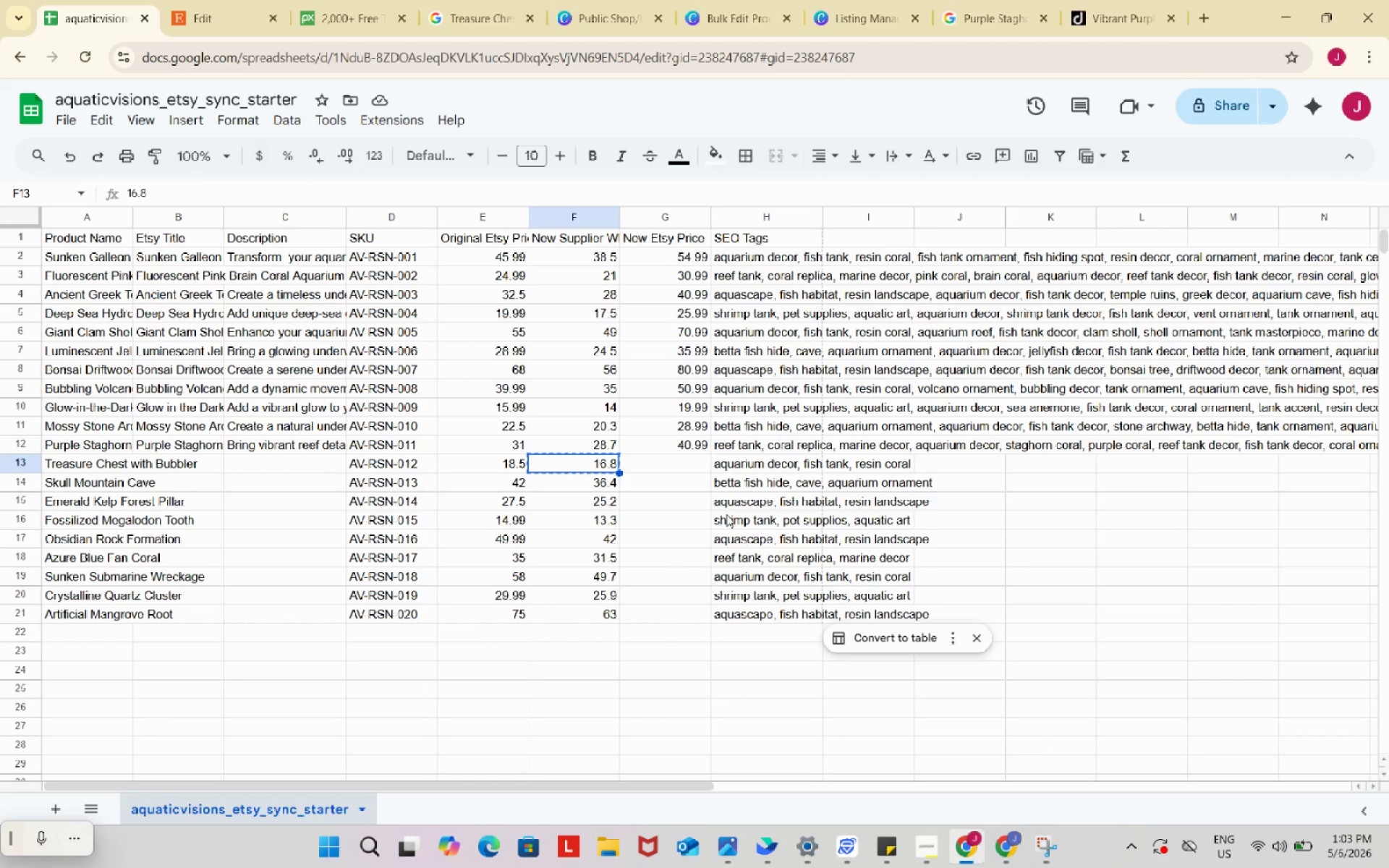 
left_click([203, 0])
 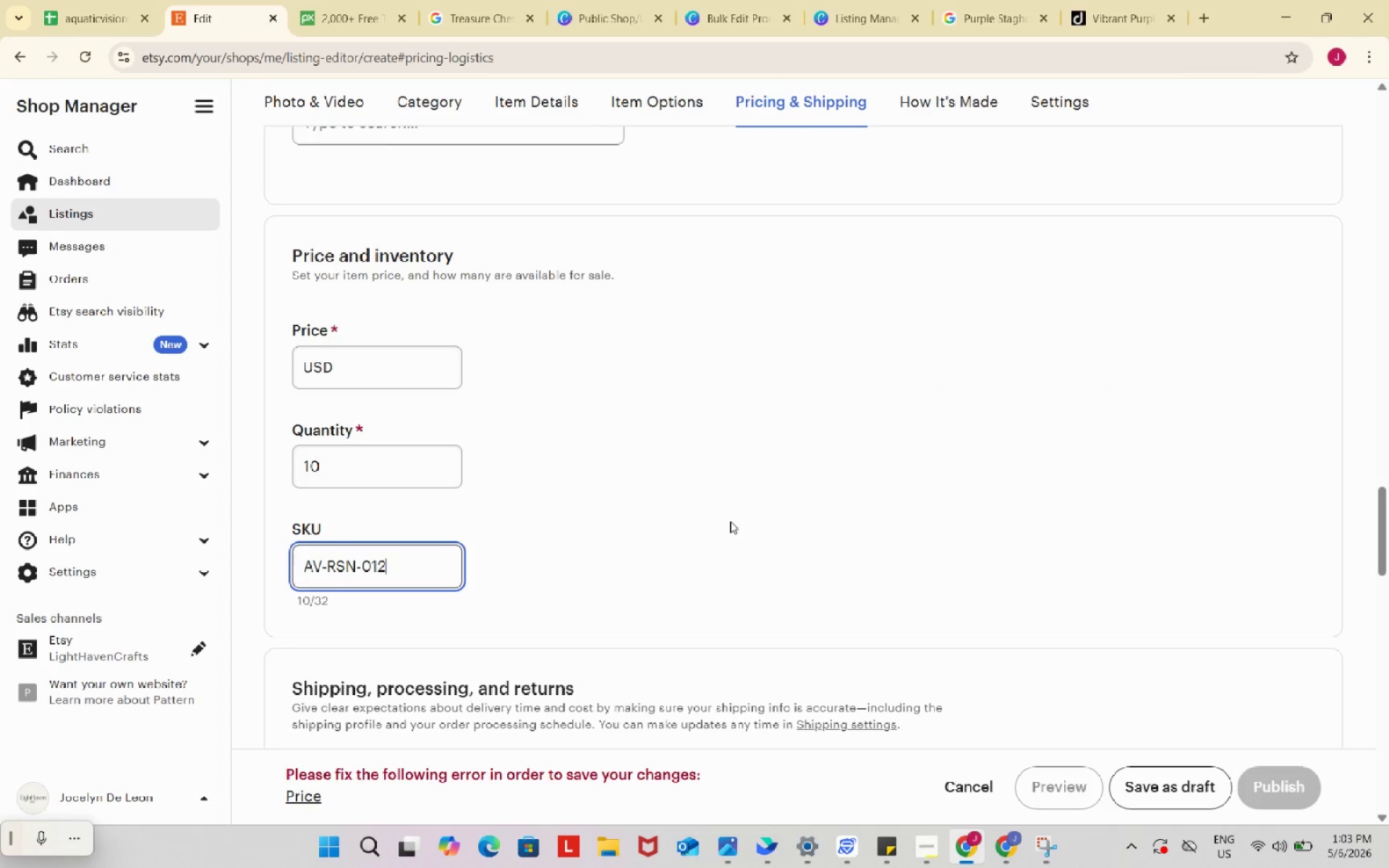 
scroll: coordinate [732, 522], scroll_direction: up, amount: 20.0
 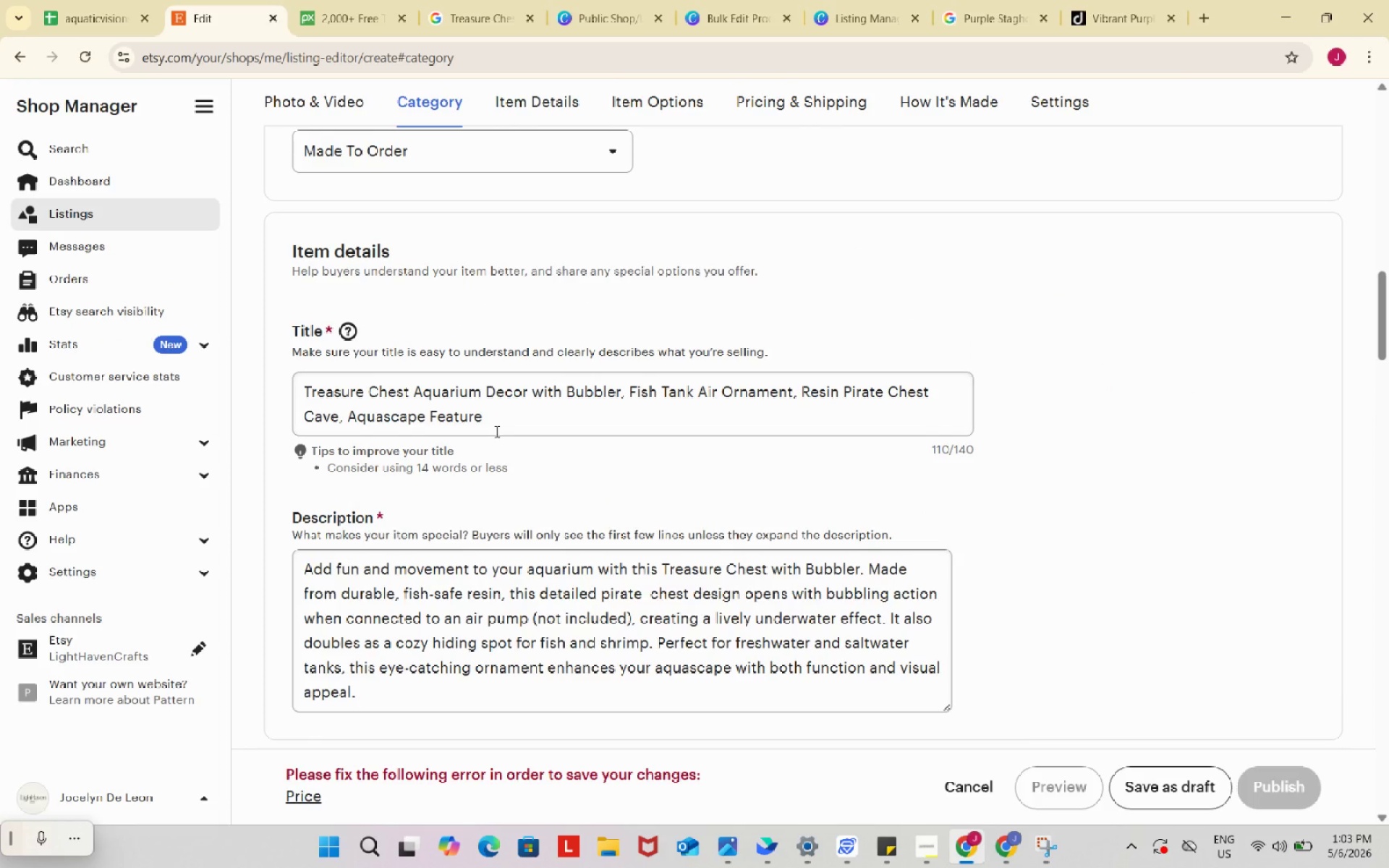 
left_click([495, 427])
 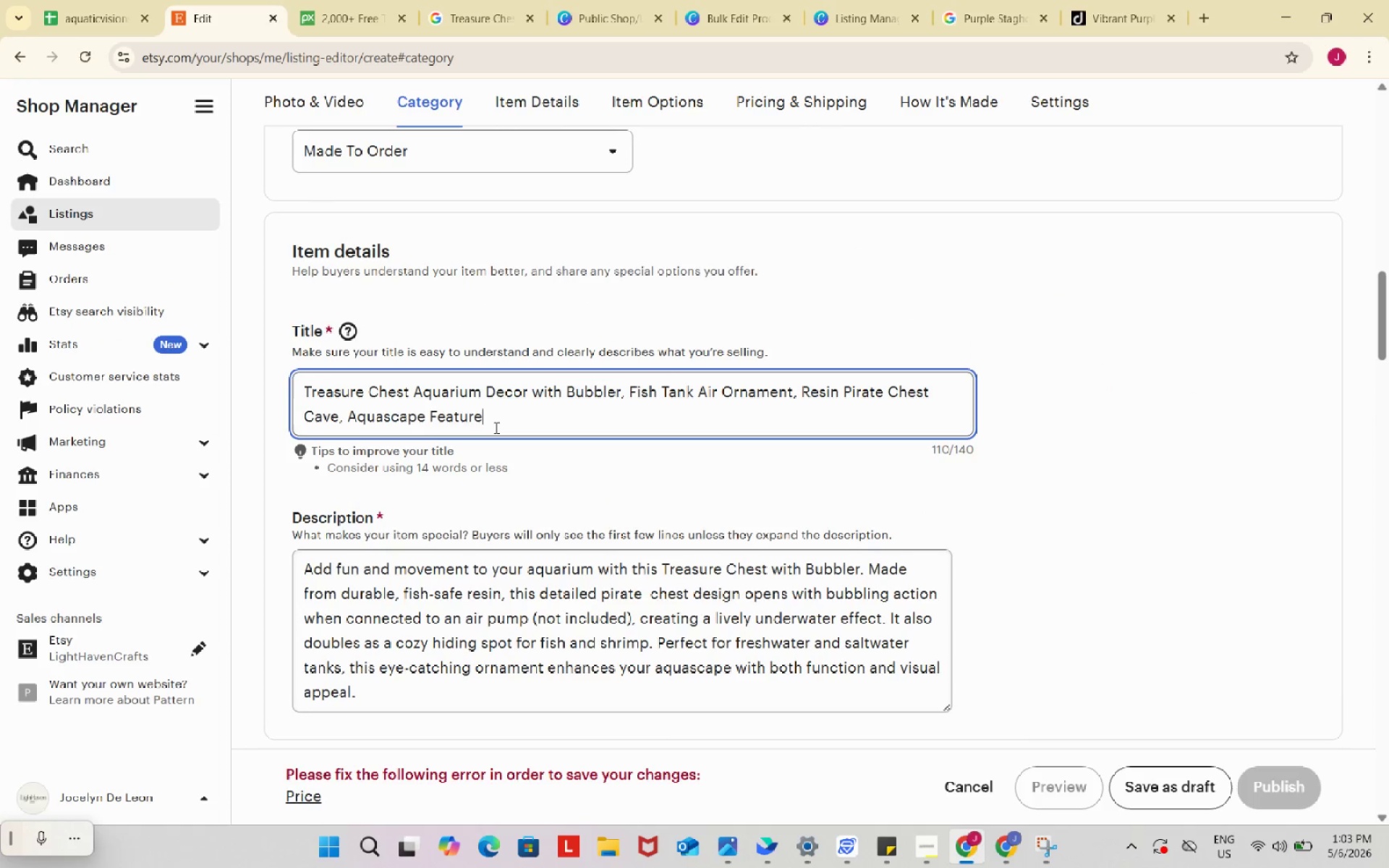 
key(Control+ControlLeft)
 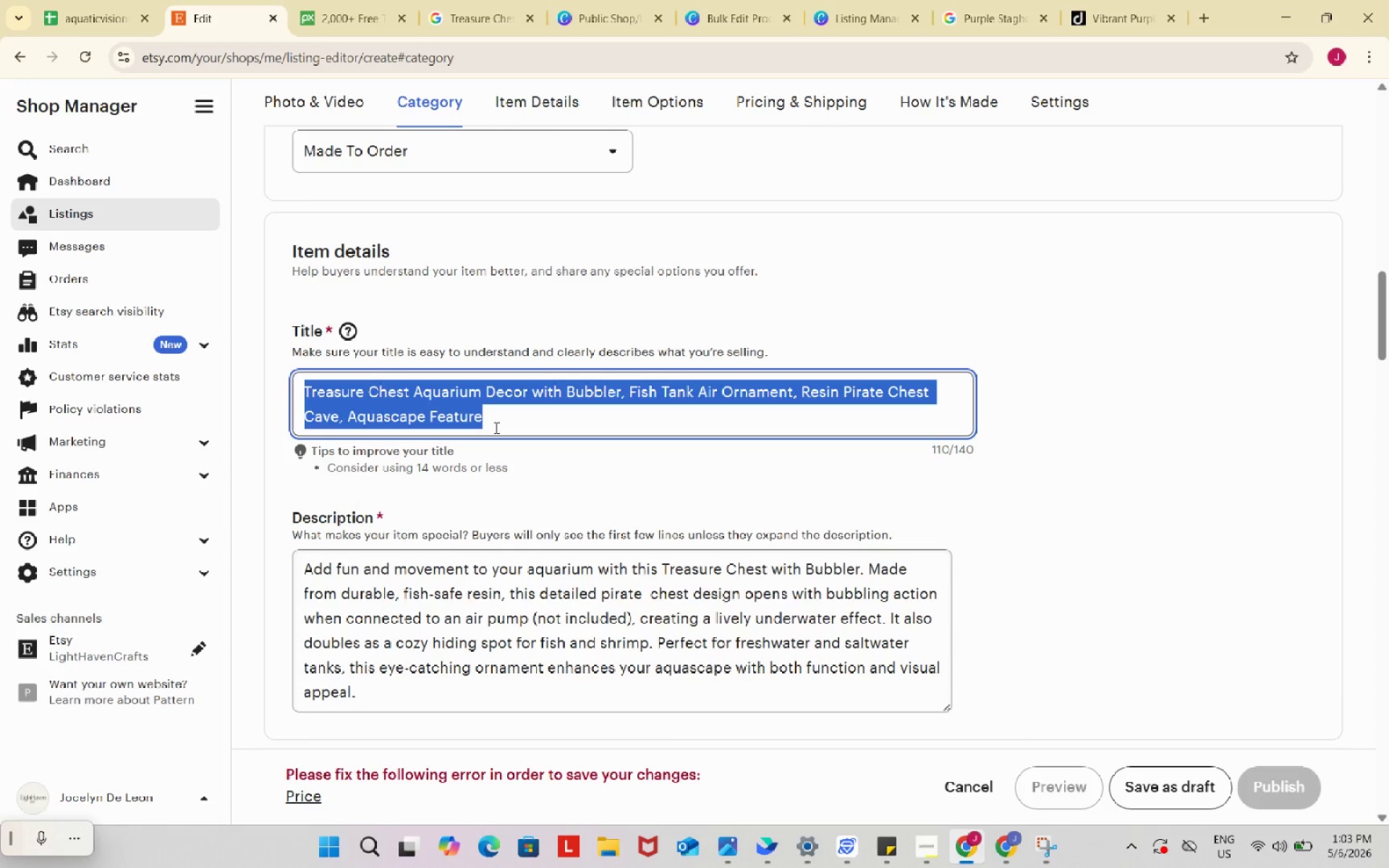 
key(Control+A)
 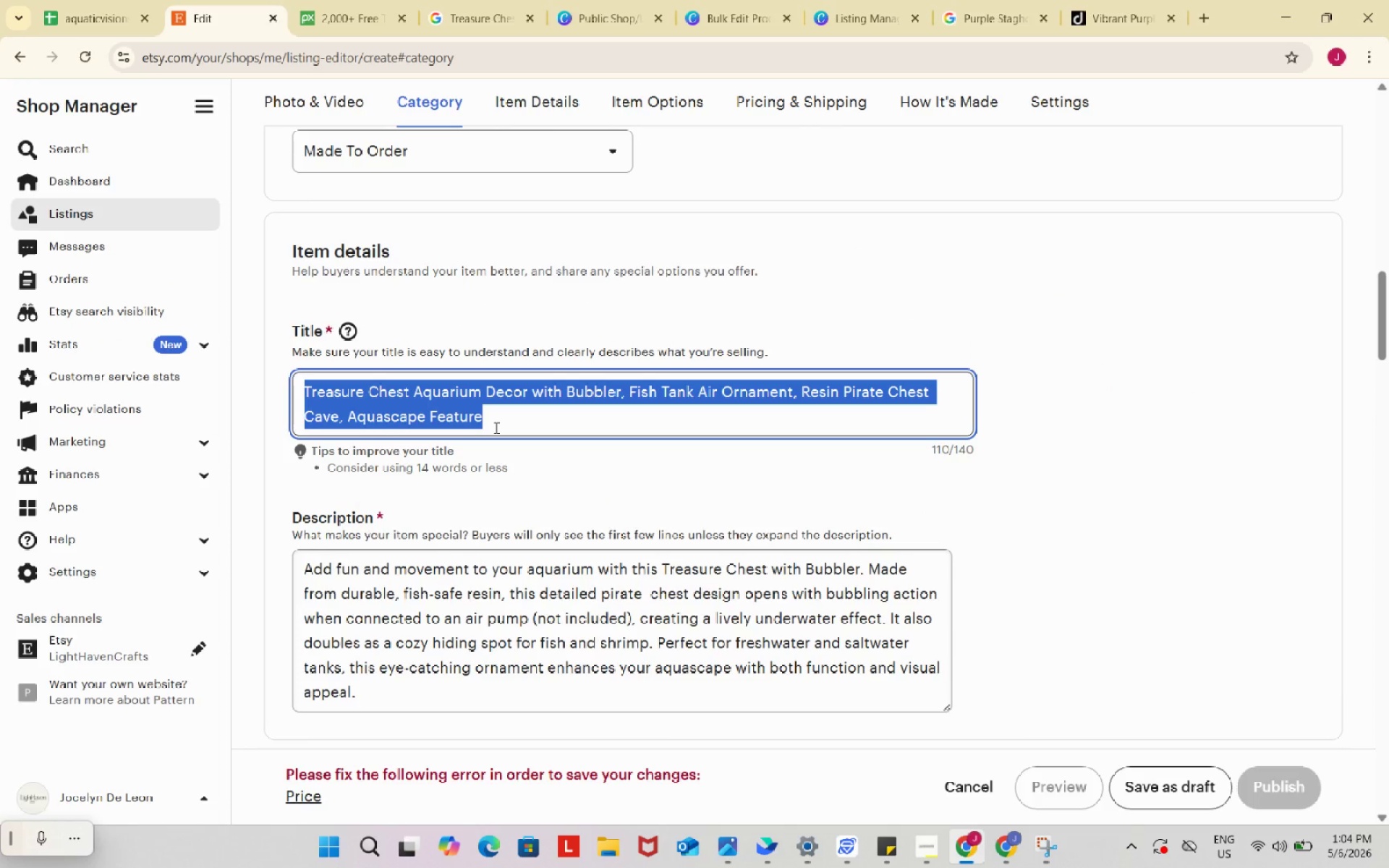 
key(Control+ControlLeft)
 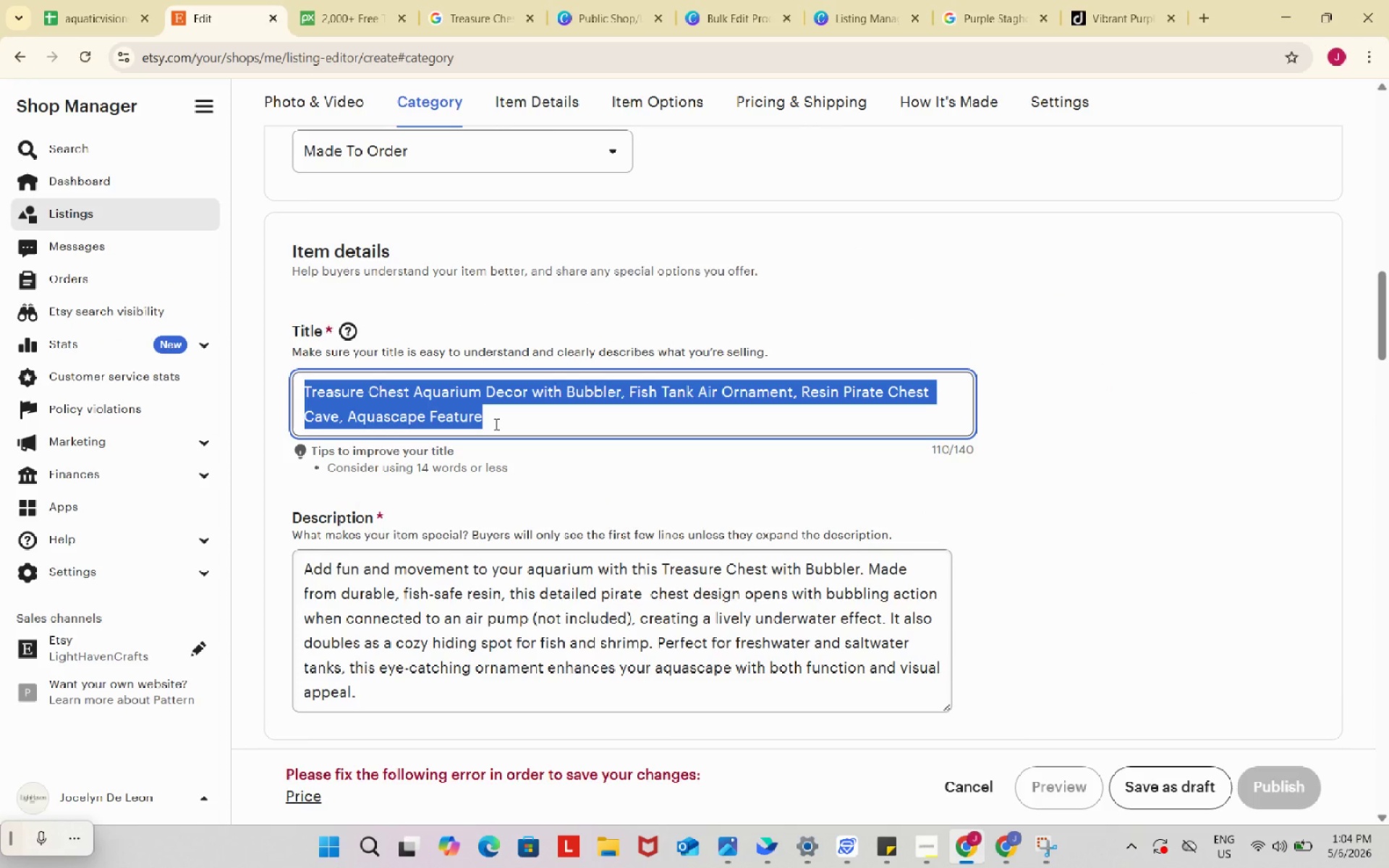 
key(Control+C)
 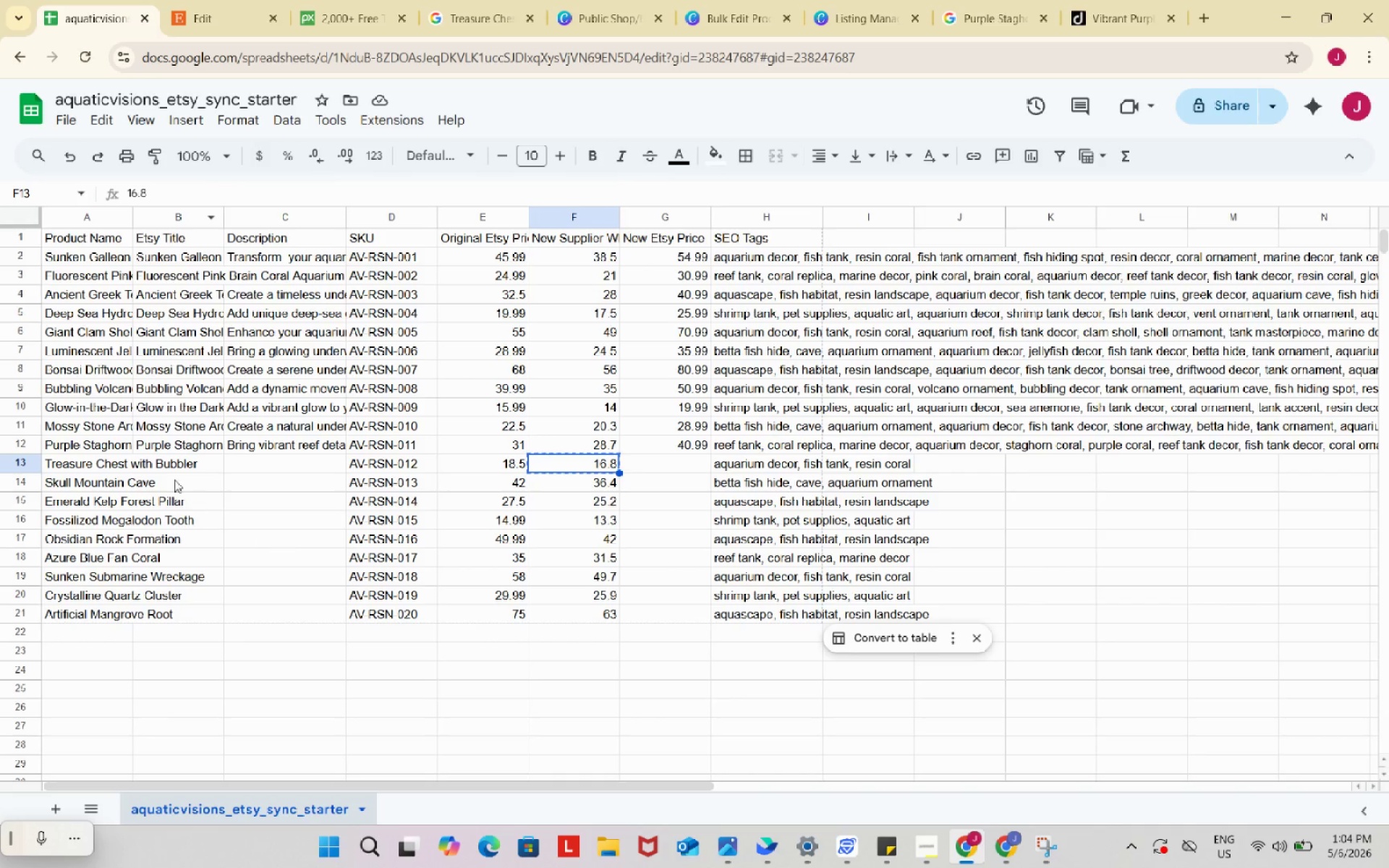 
double_click([172, 464])
 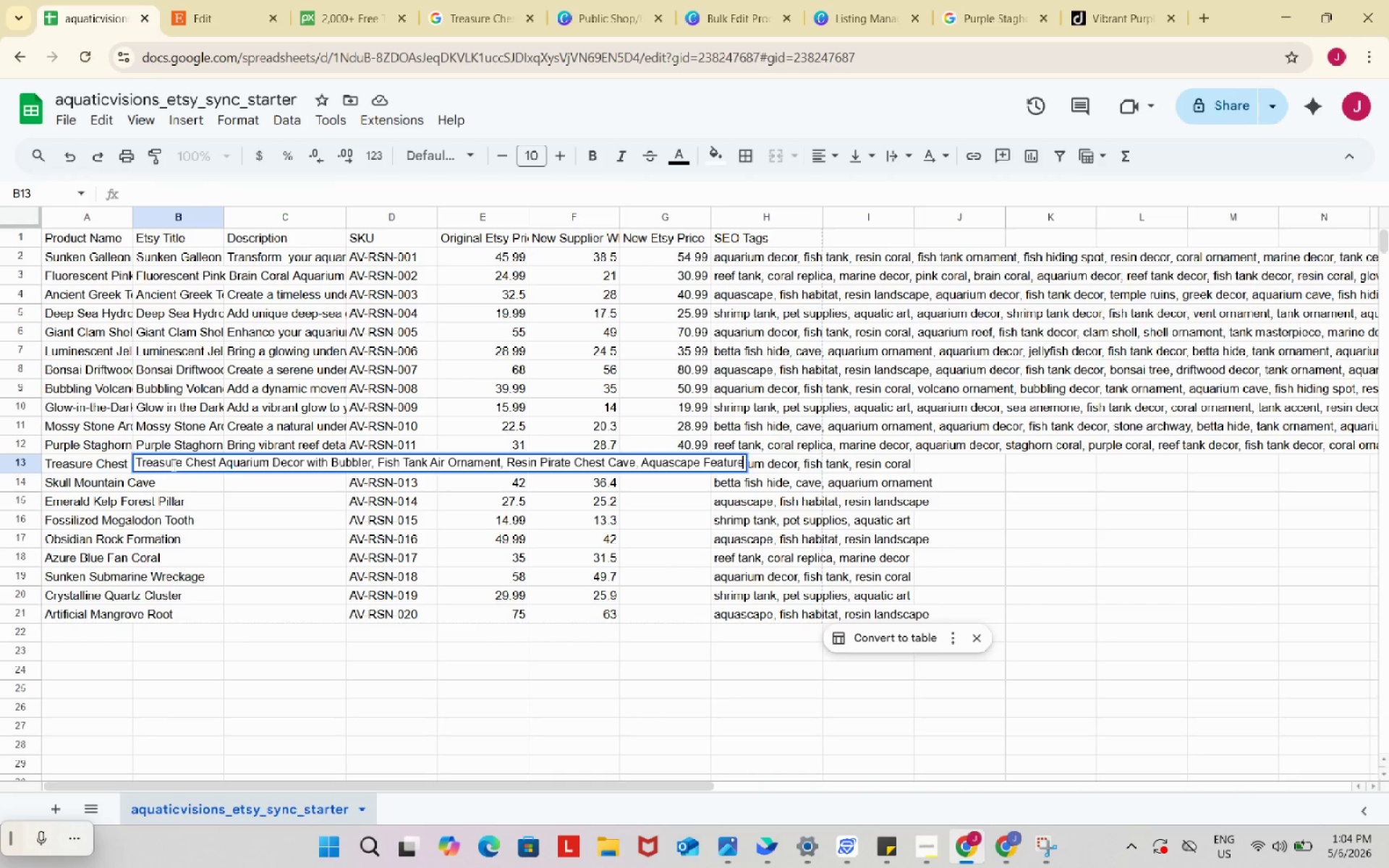 
key(Control+ControlLeft)
 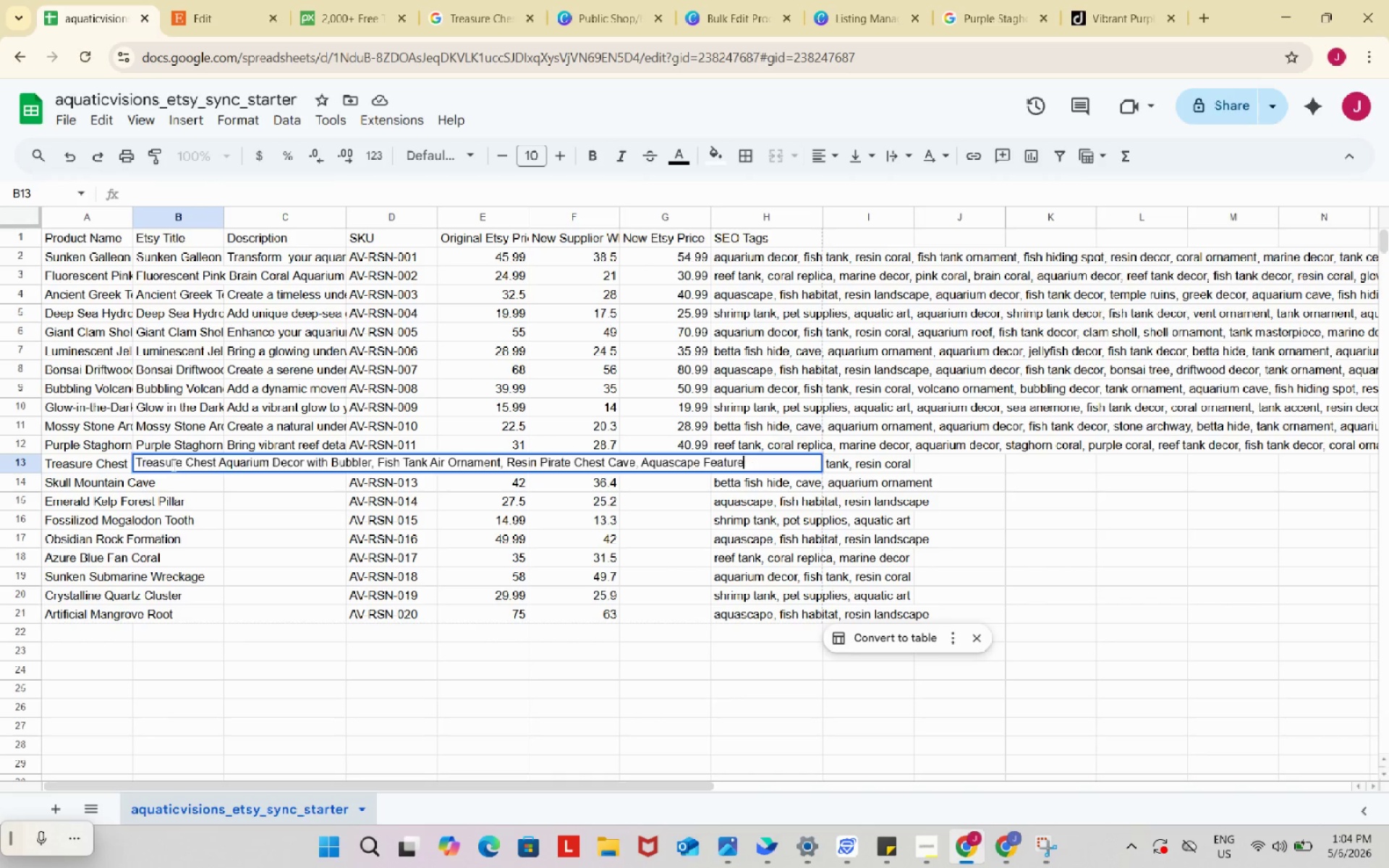 
key(Control+V)
 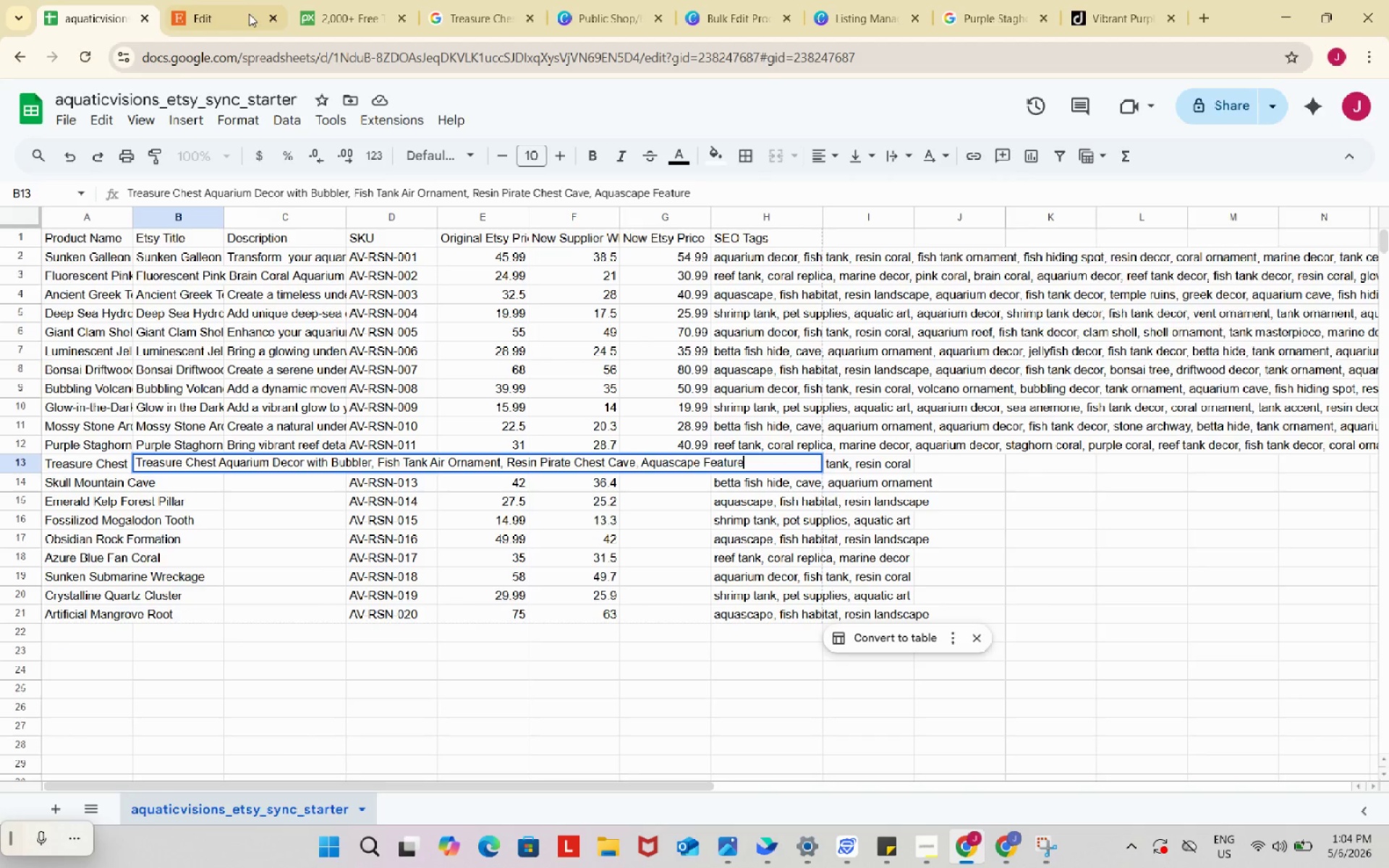 
left_click([249, 11])
 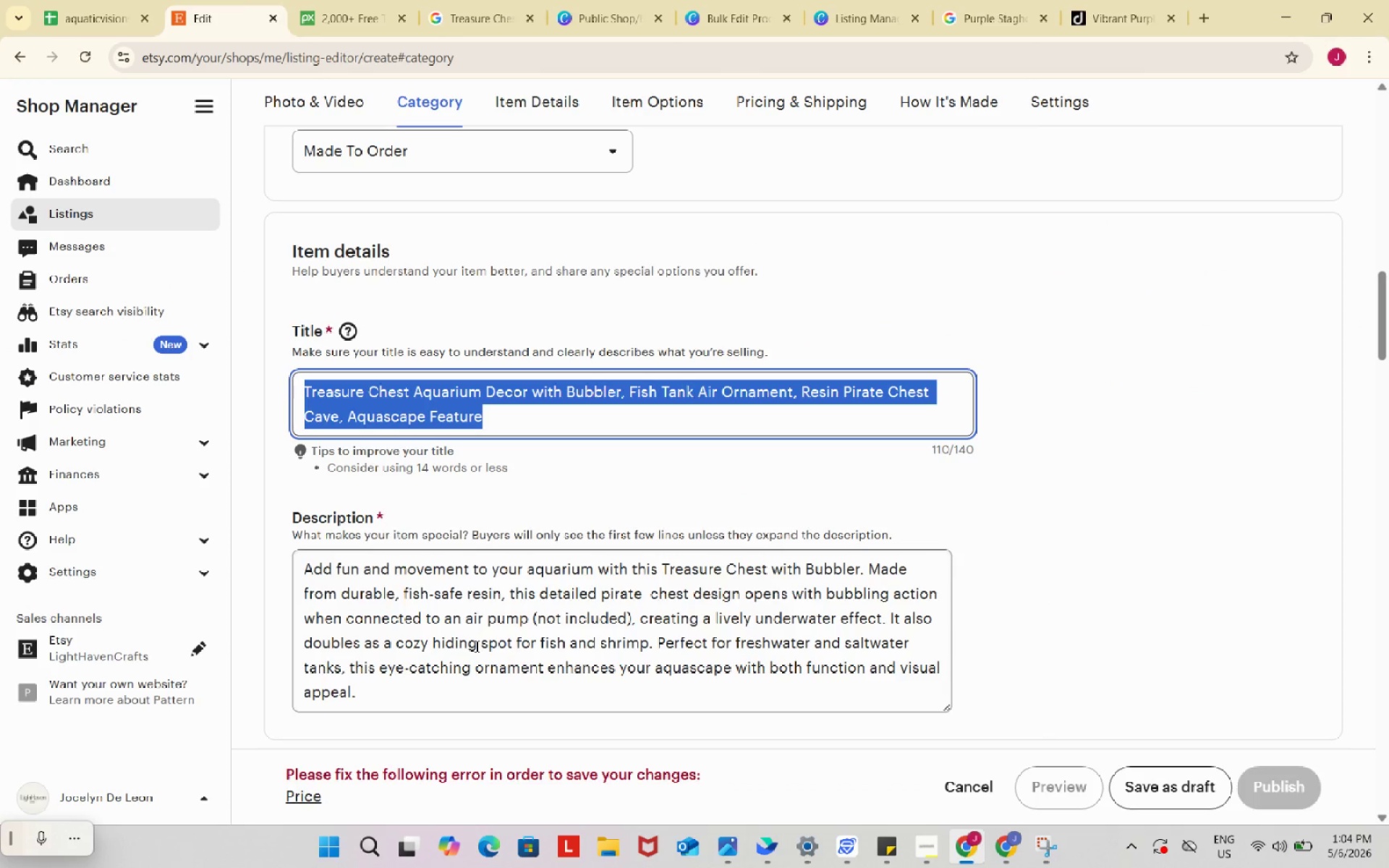 
left_click([475, 646])
 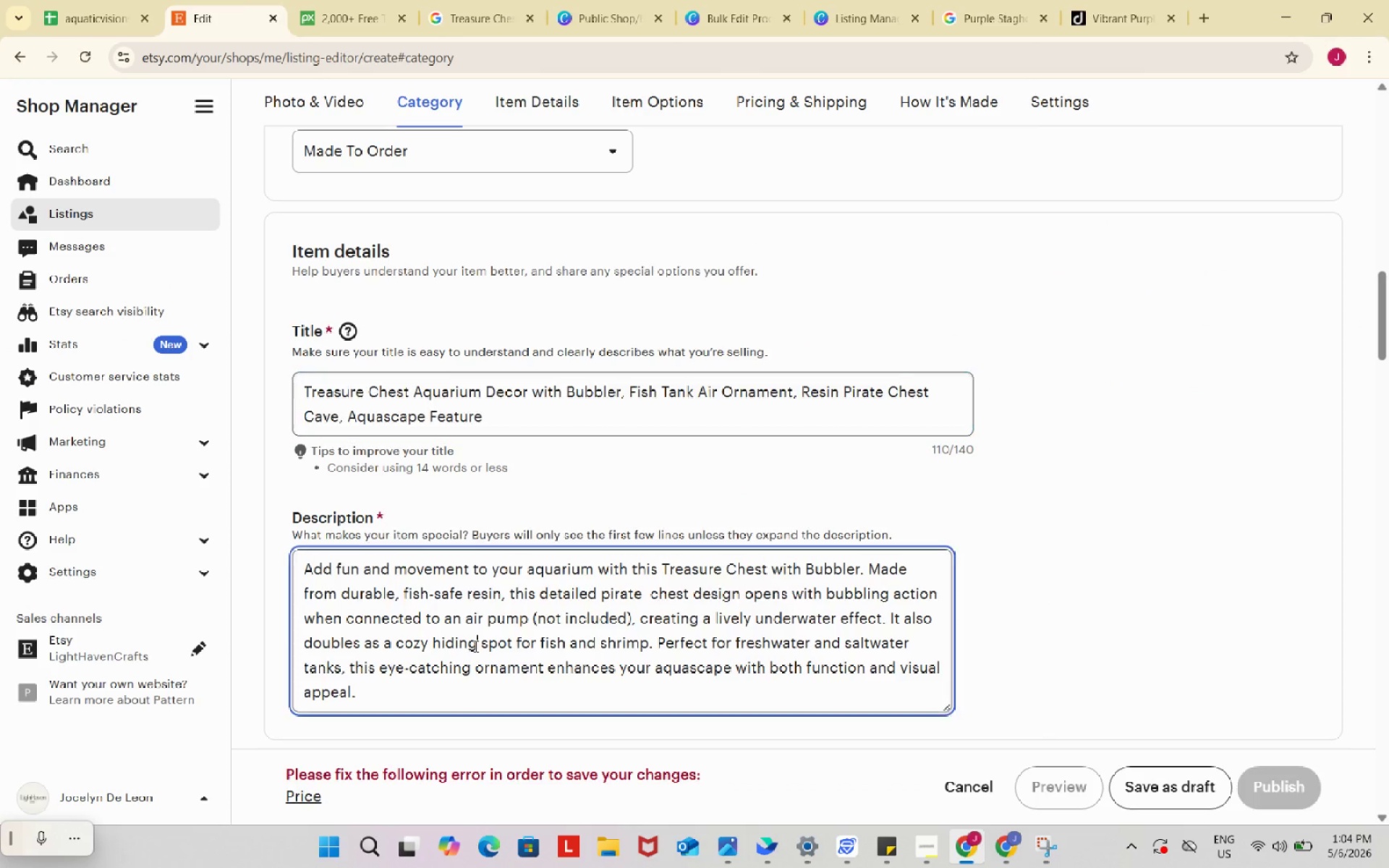 
key(Control+ControlLeft)
 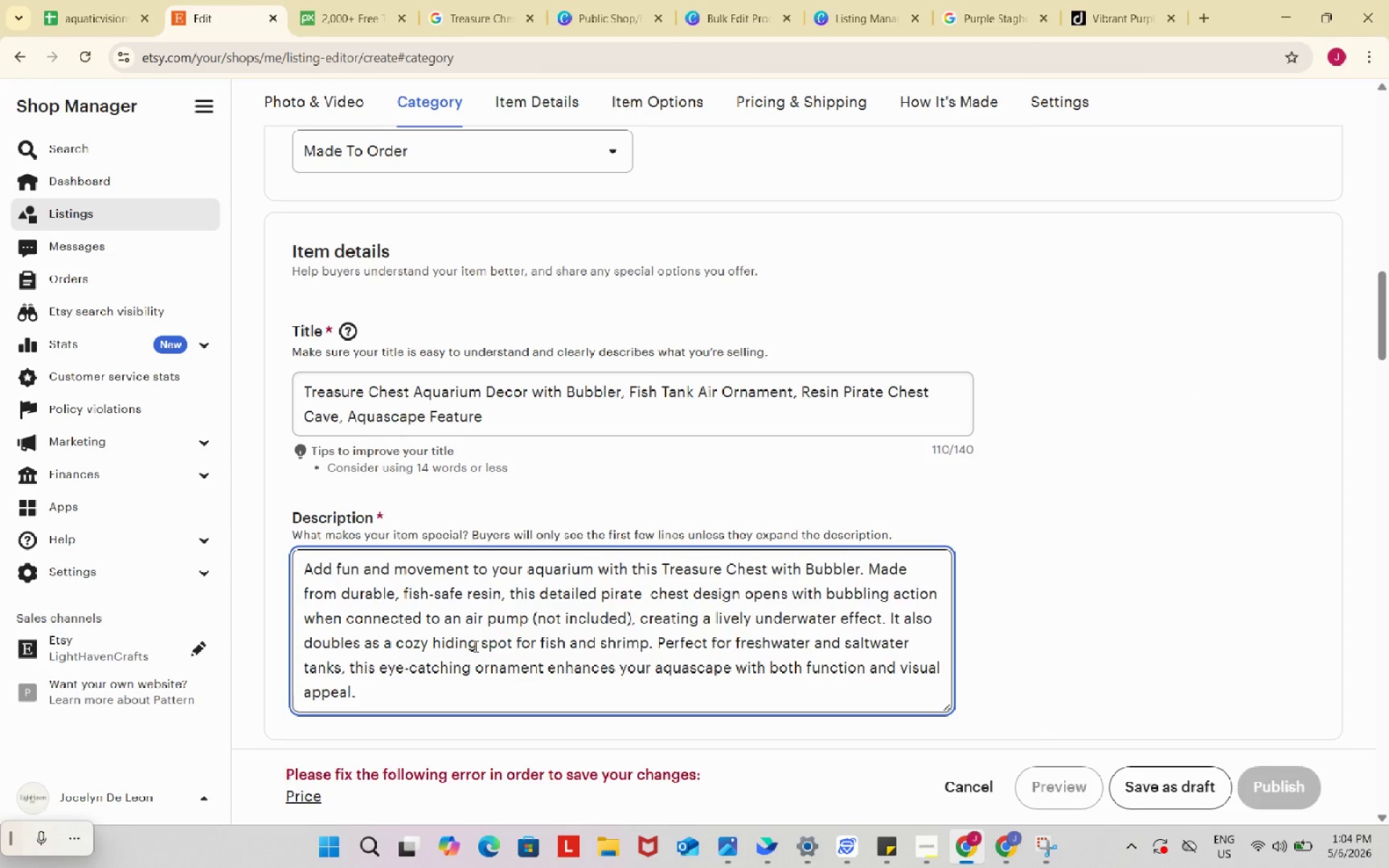 
key(Control+ControlLeft)
 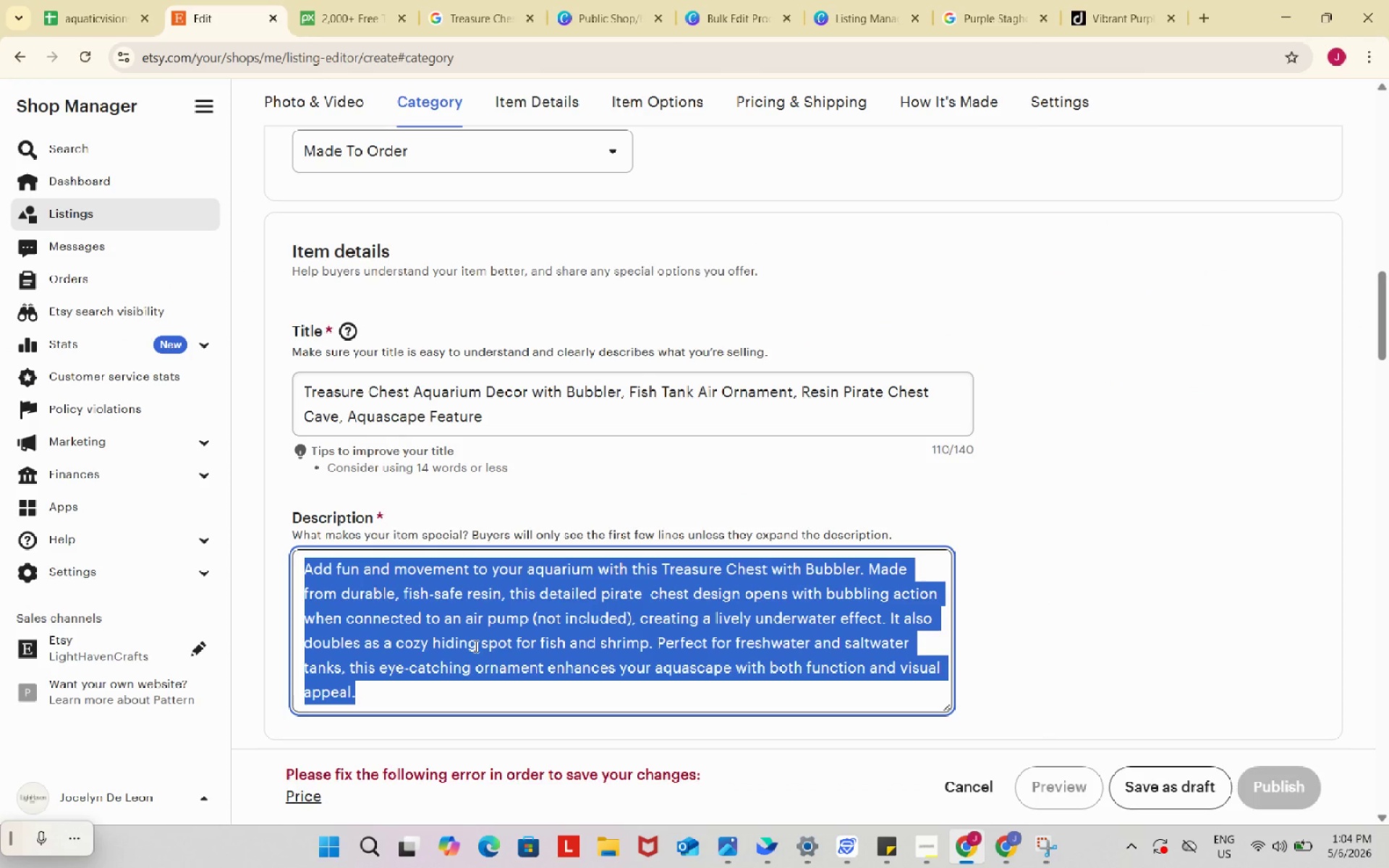 
key(Control+A)
 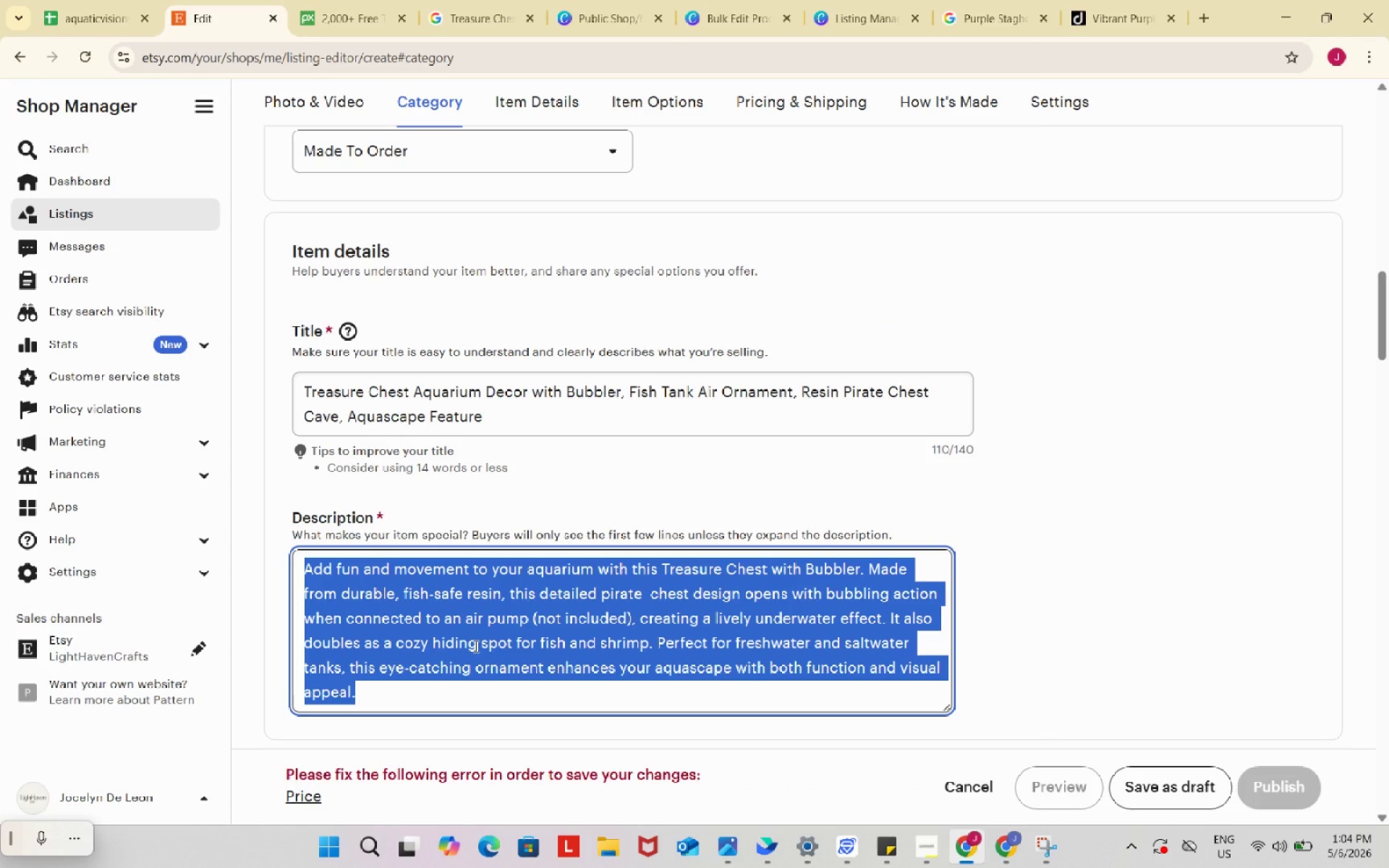 
key(Control+C)
 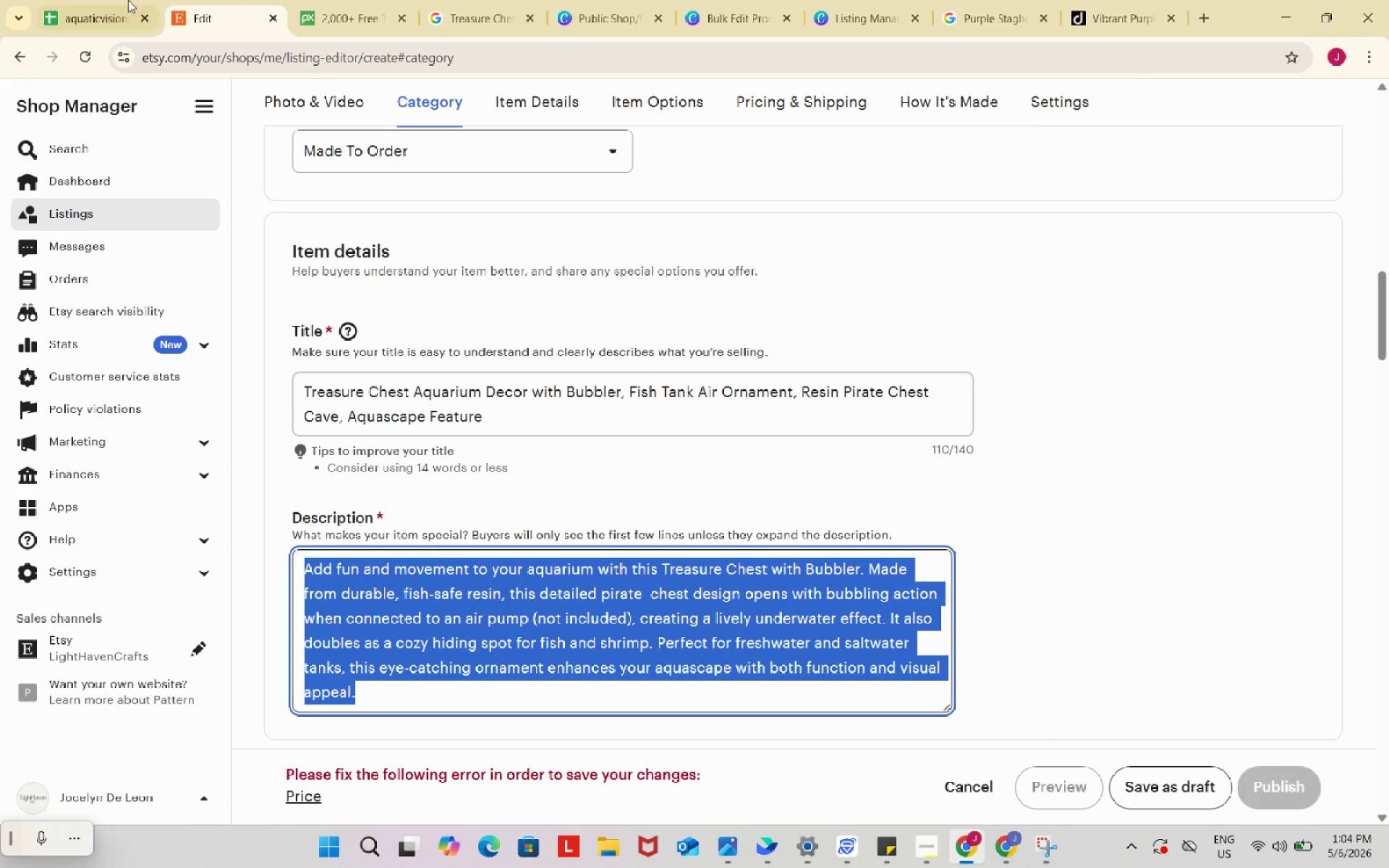 
left_click([118, 0])
 